 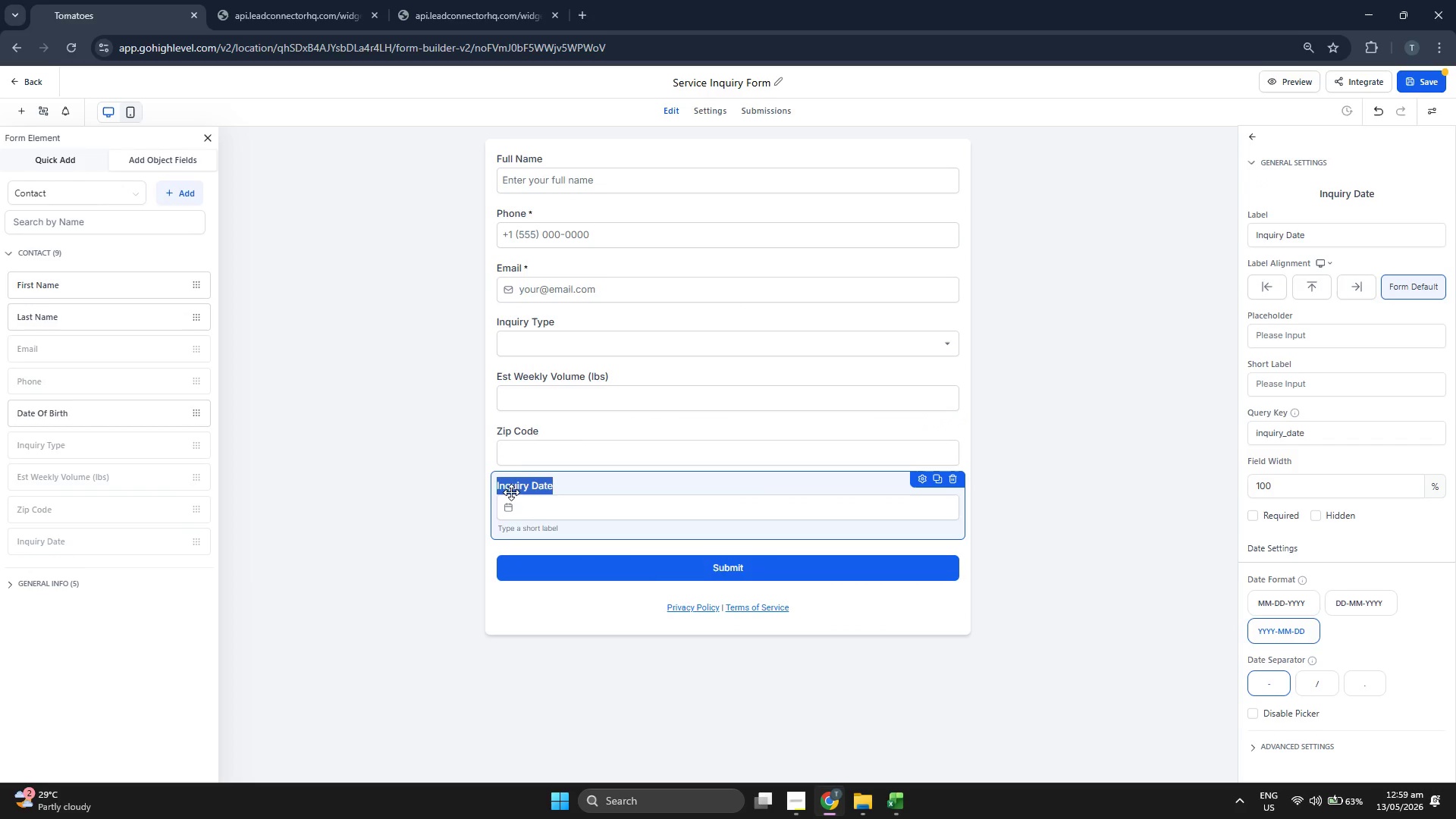 
left_click([673, 177])
 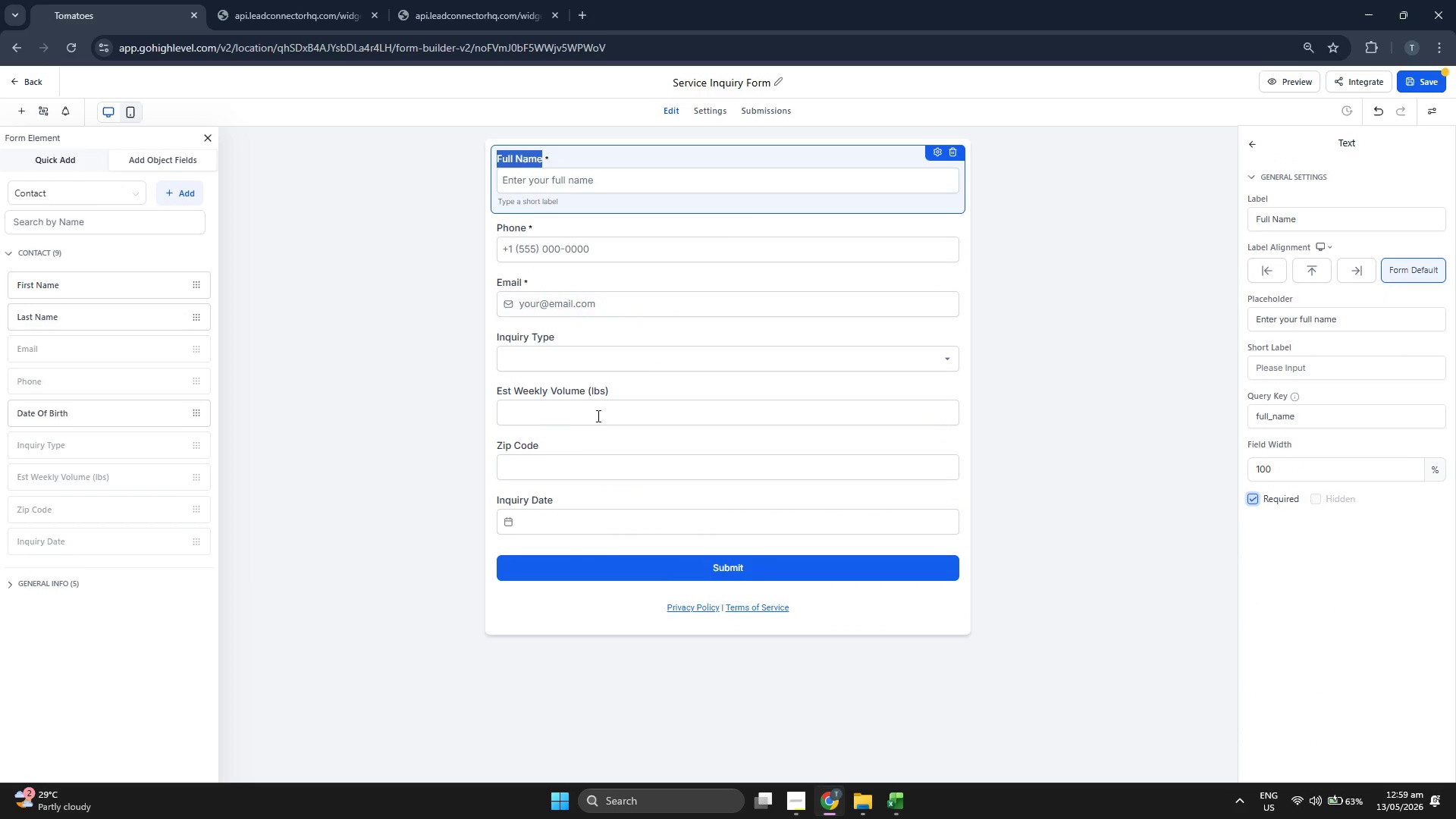 
left_click([632, 355])
 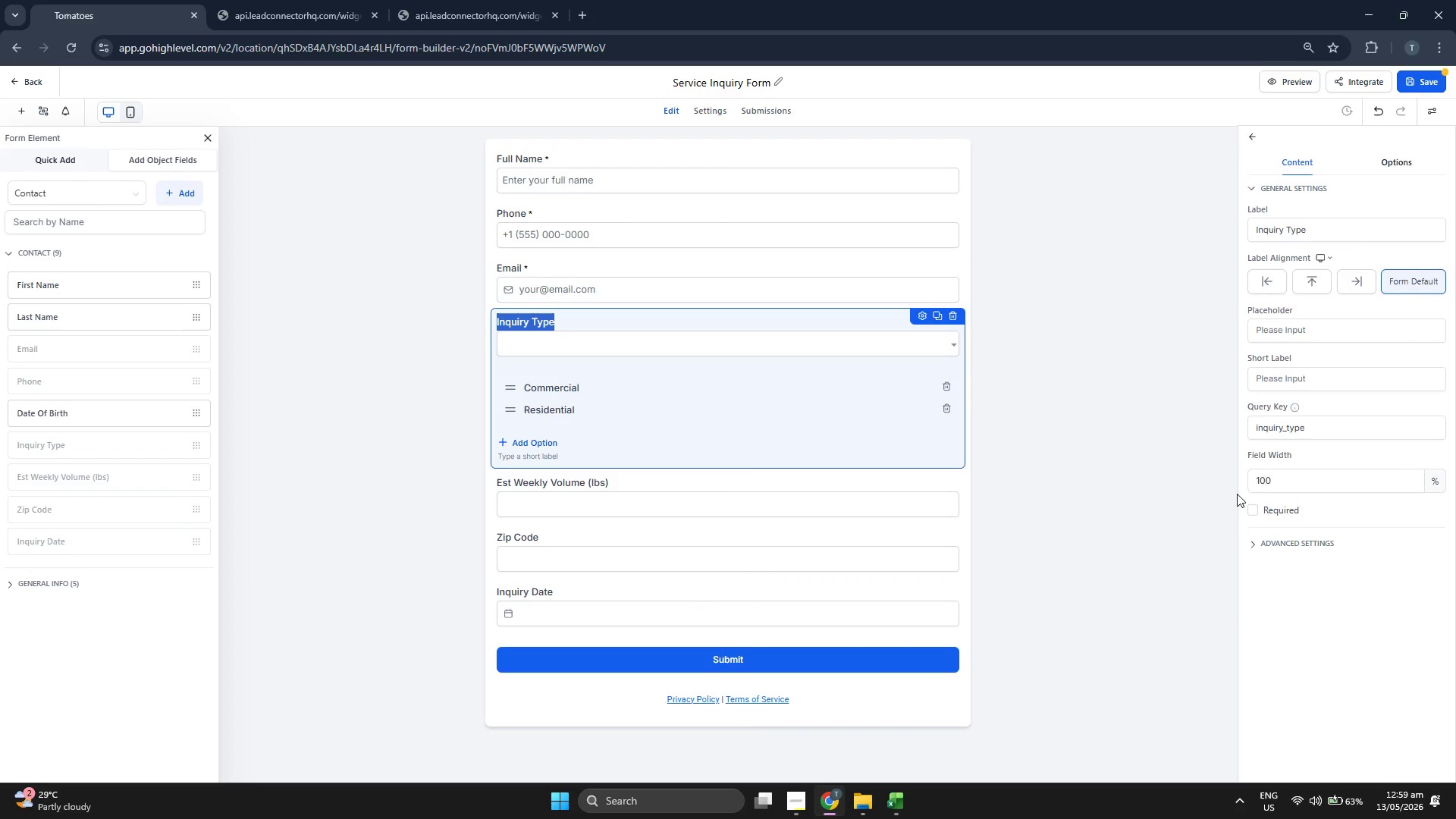 
left_click([1255, 505])
 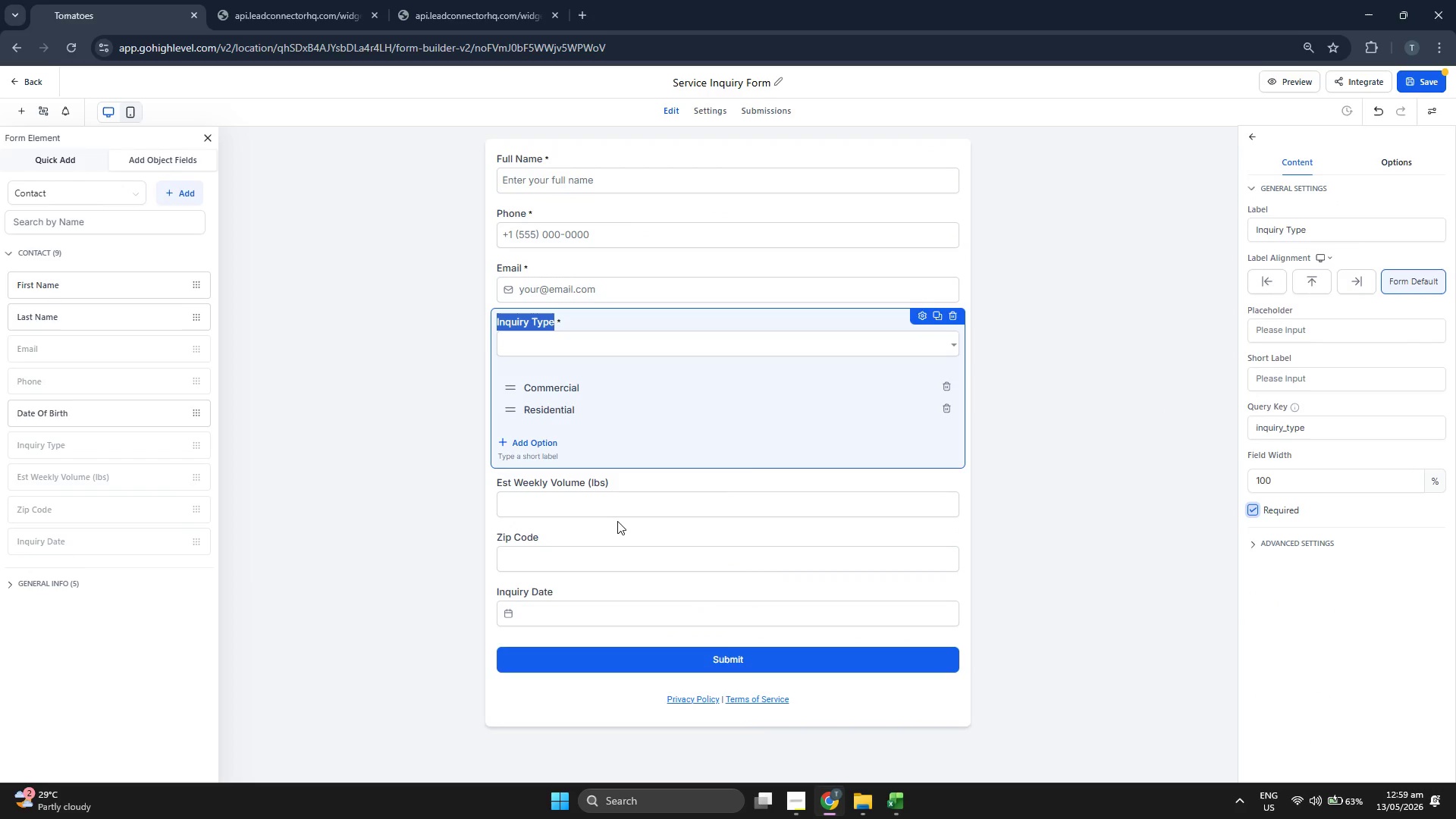 
left_click([623, 503])
 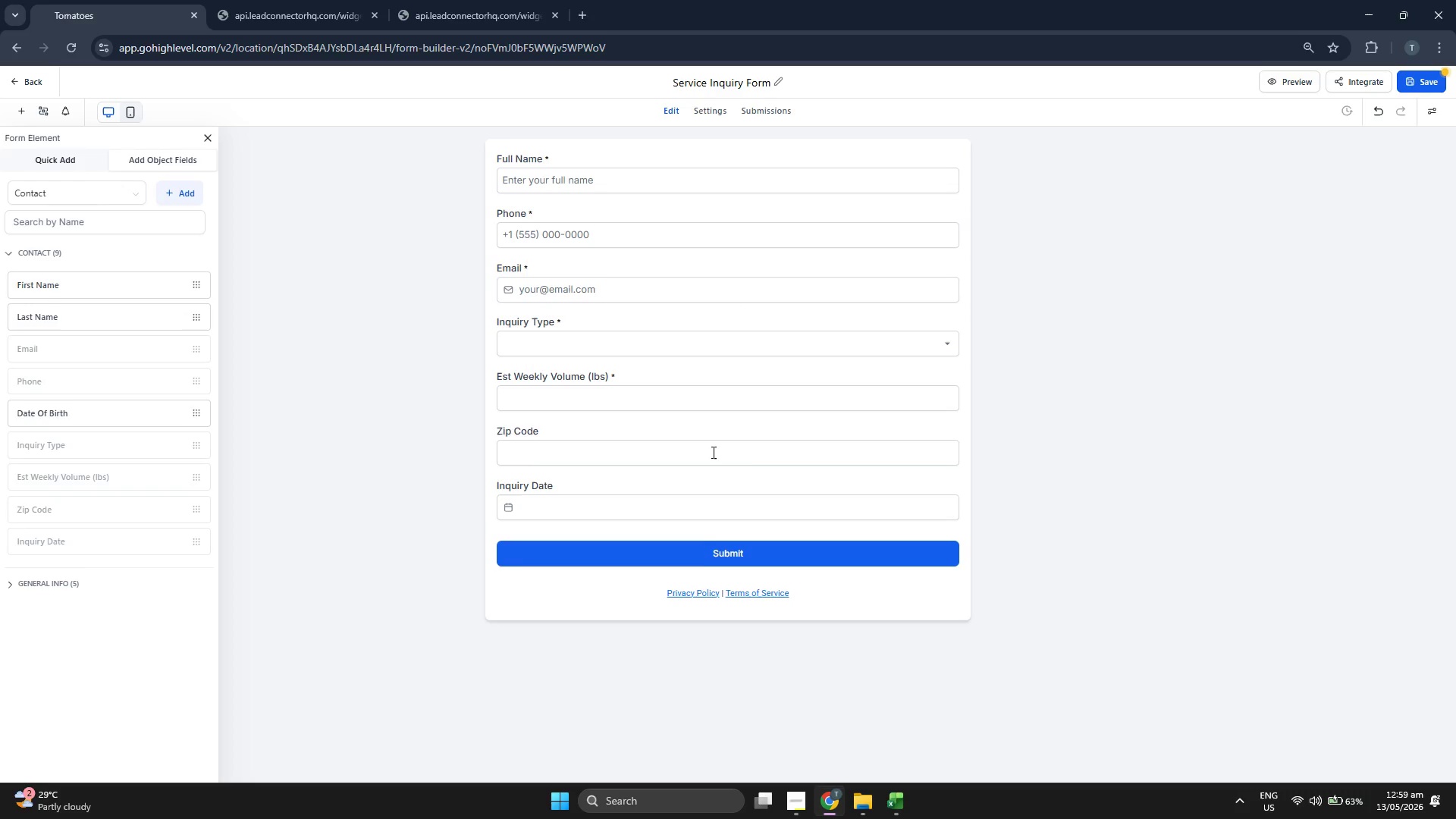 
left_click([925, 429])
 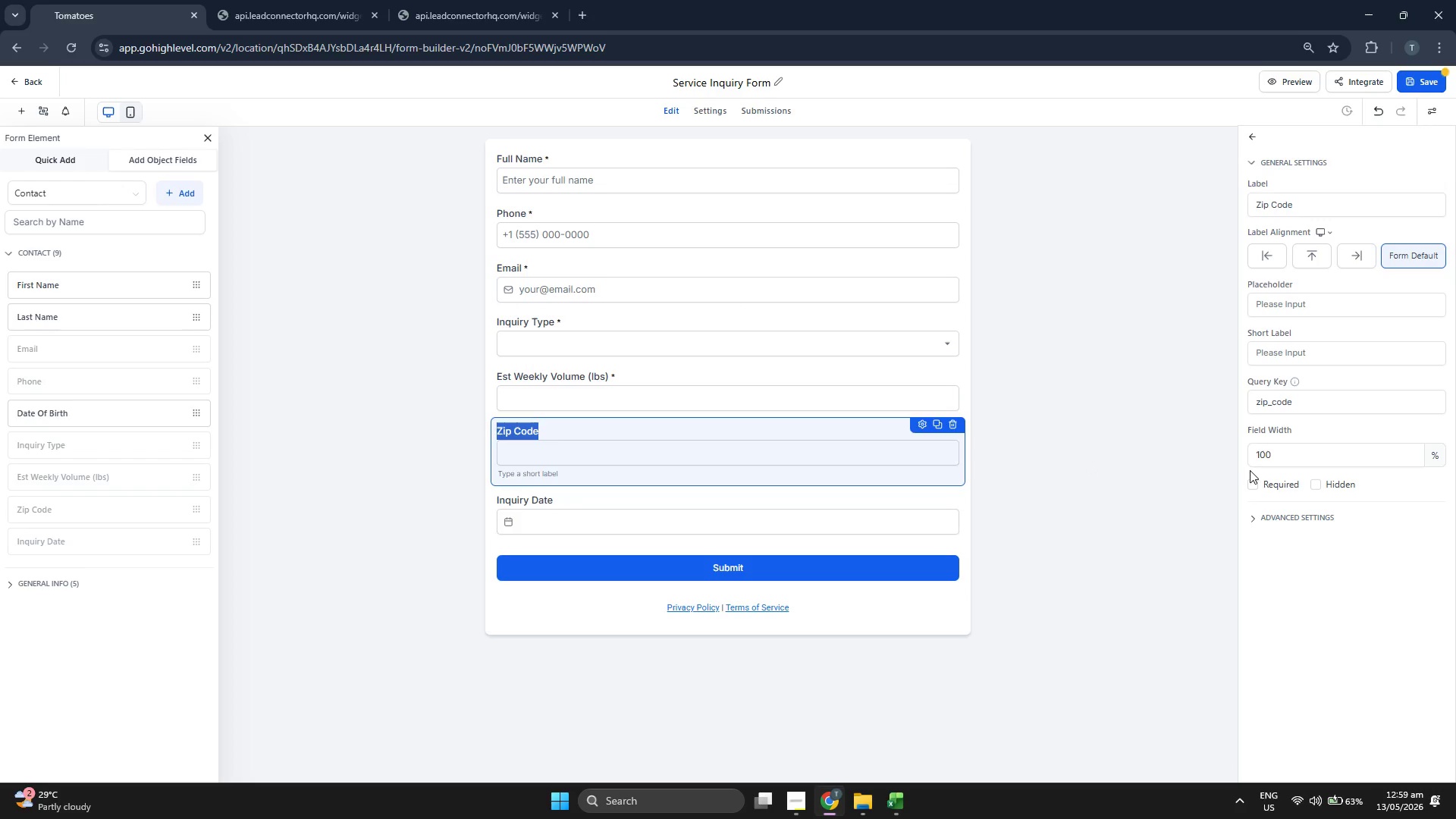 
left_click([1247, 479])
 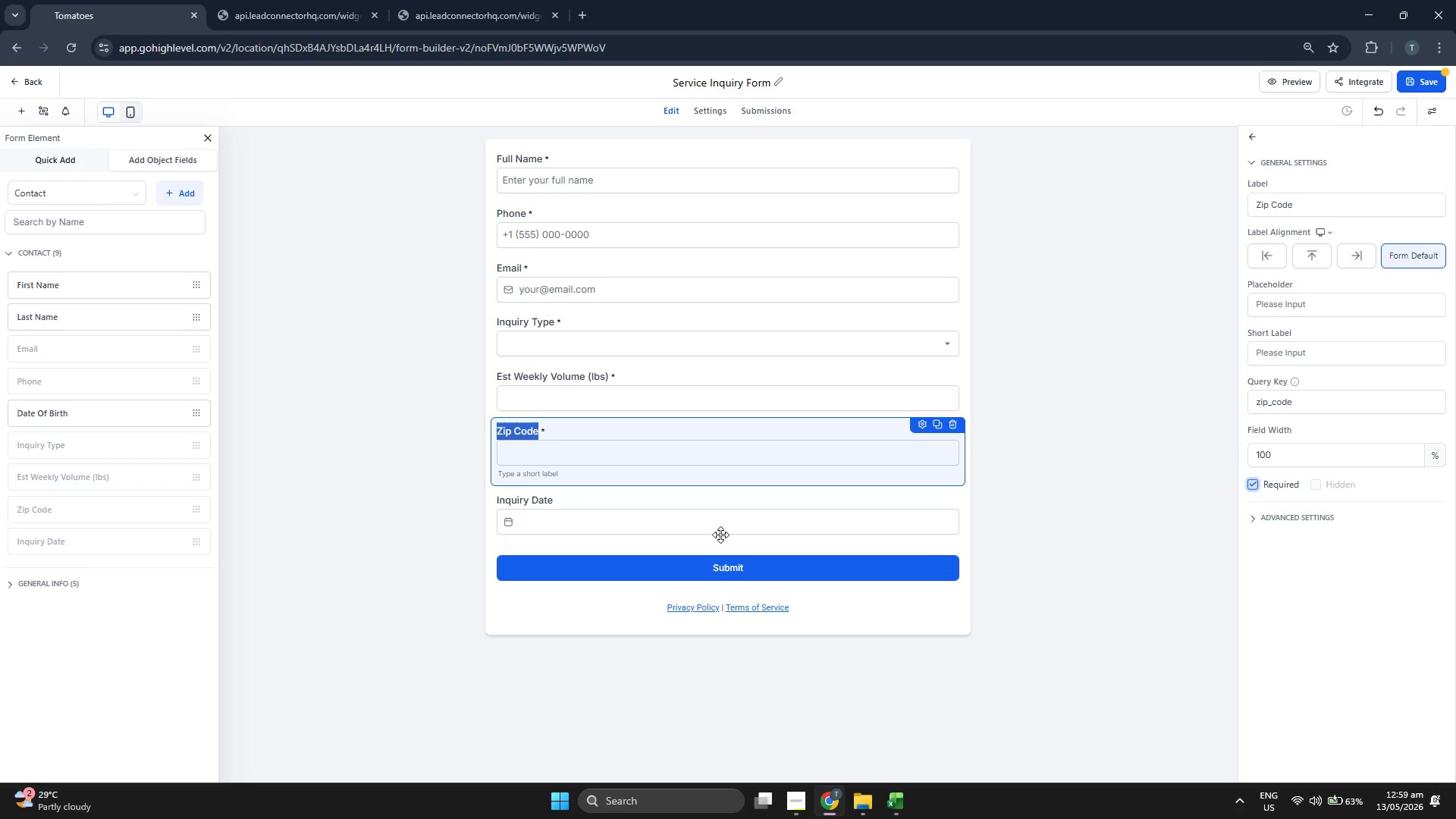 
left_click([708, 535])
 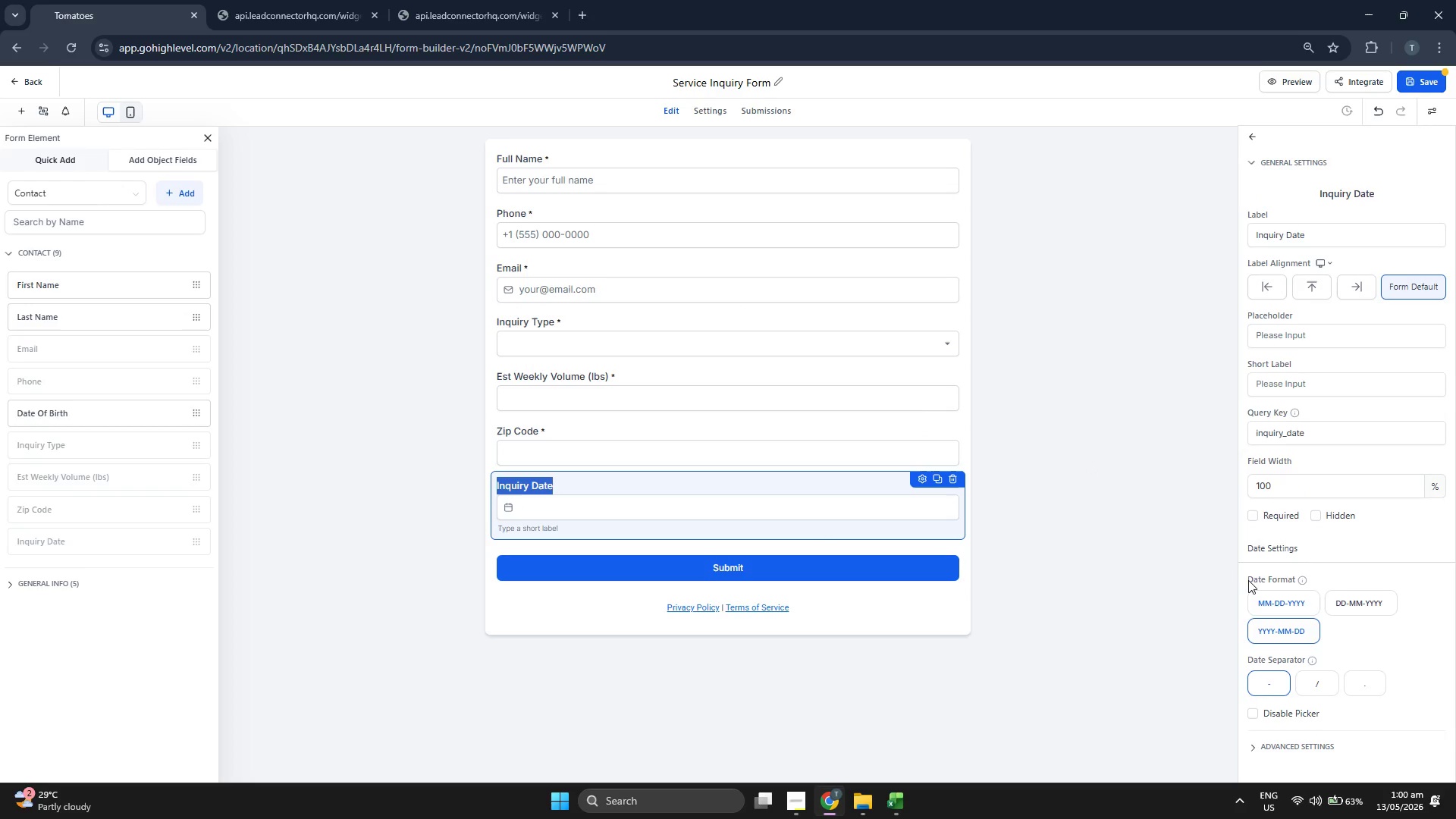 
left_click([1251, 519])
 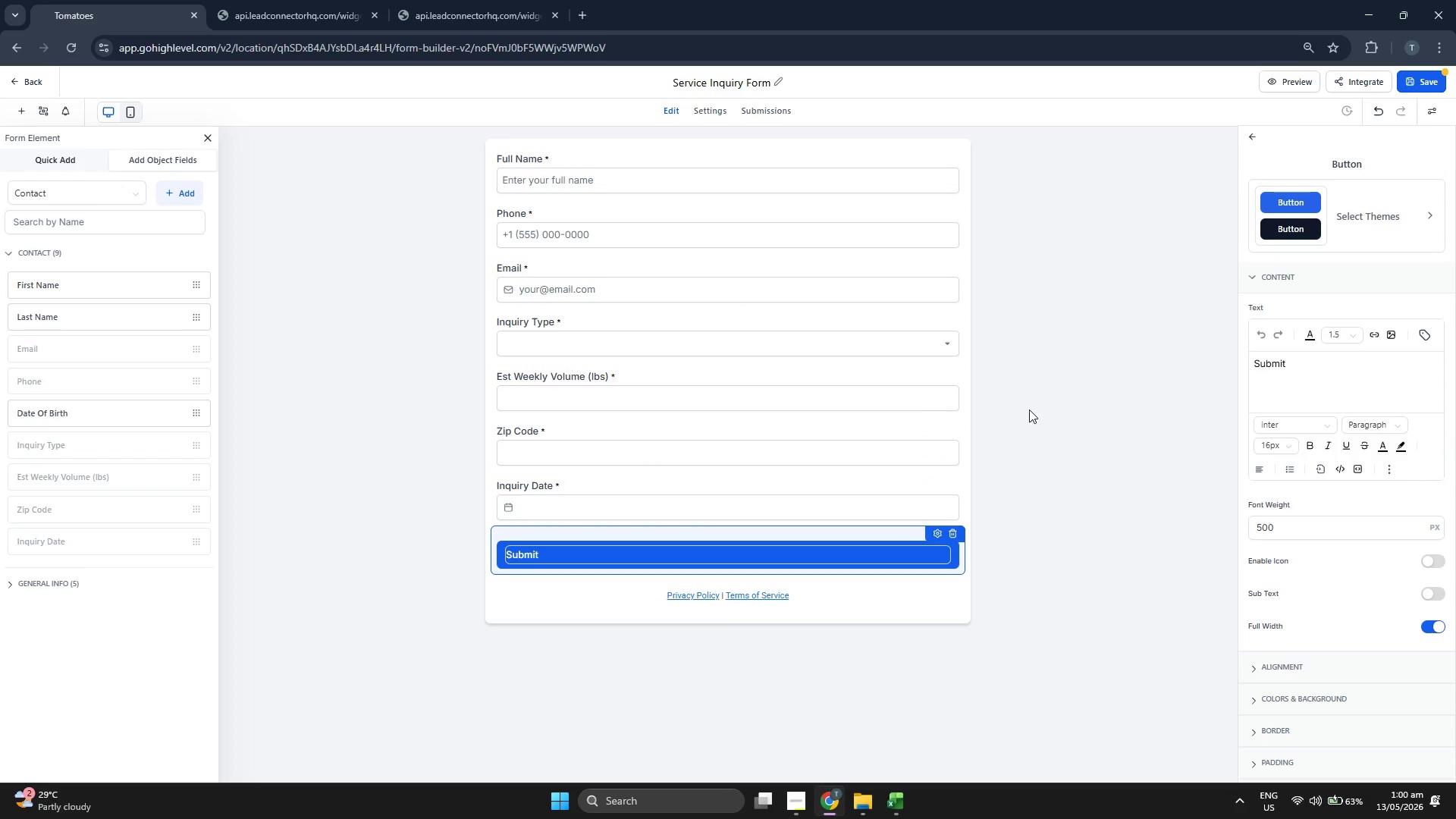 
left_click([1372, 193])
 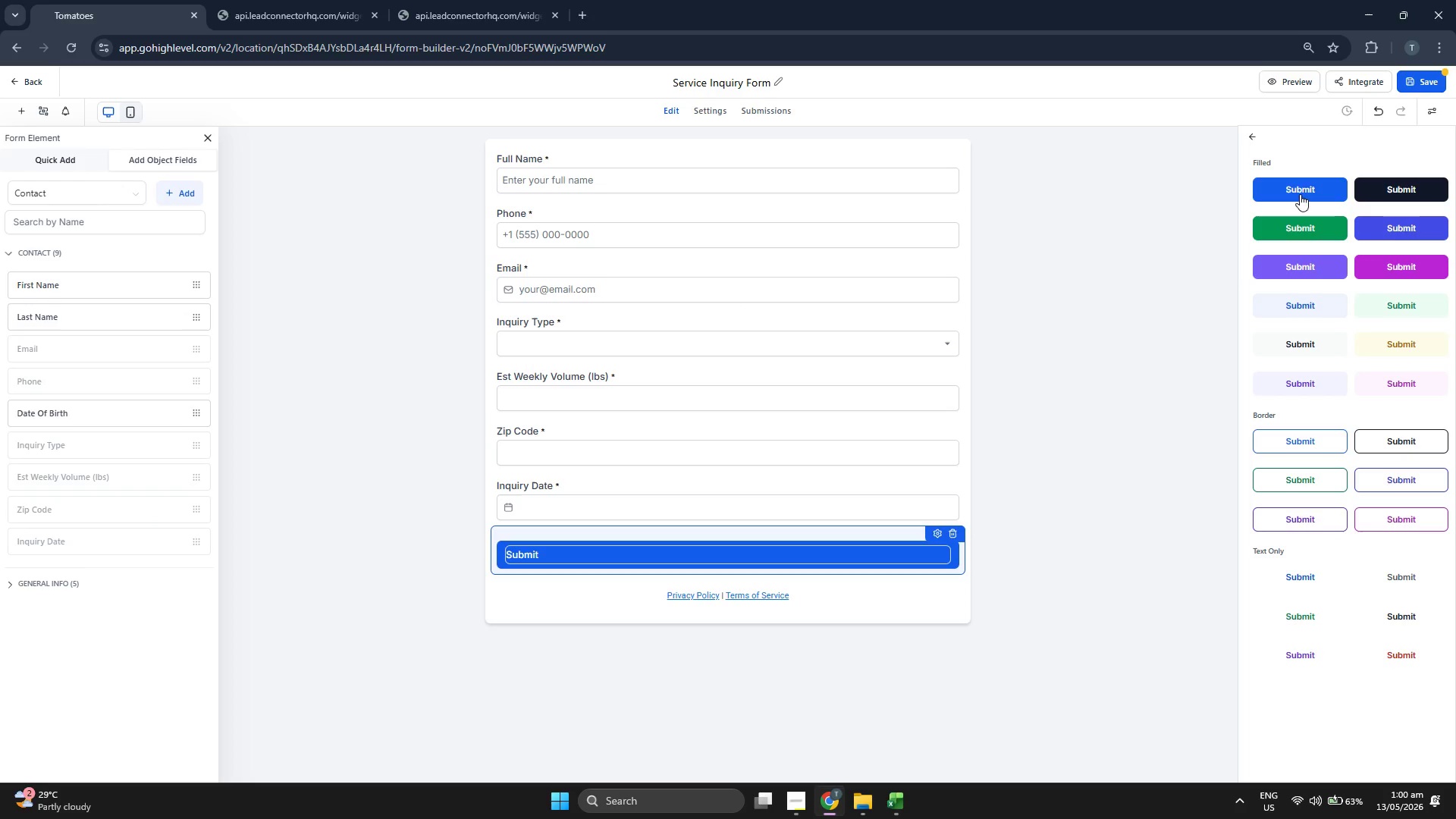 
left_click([1250, 132])
 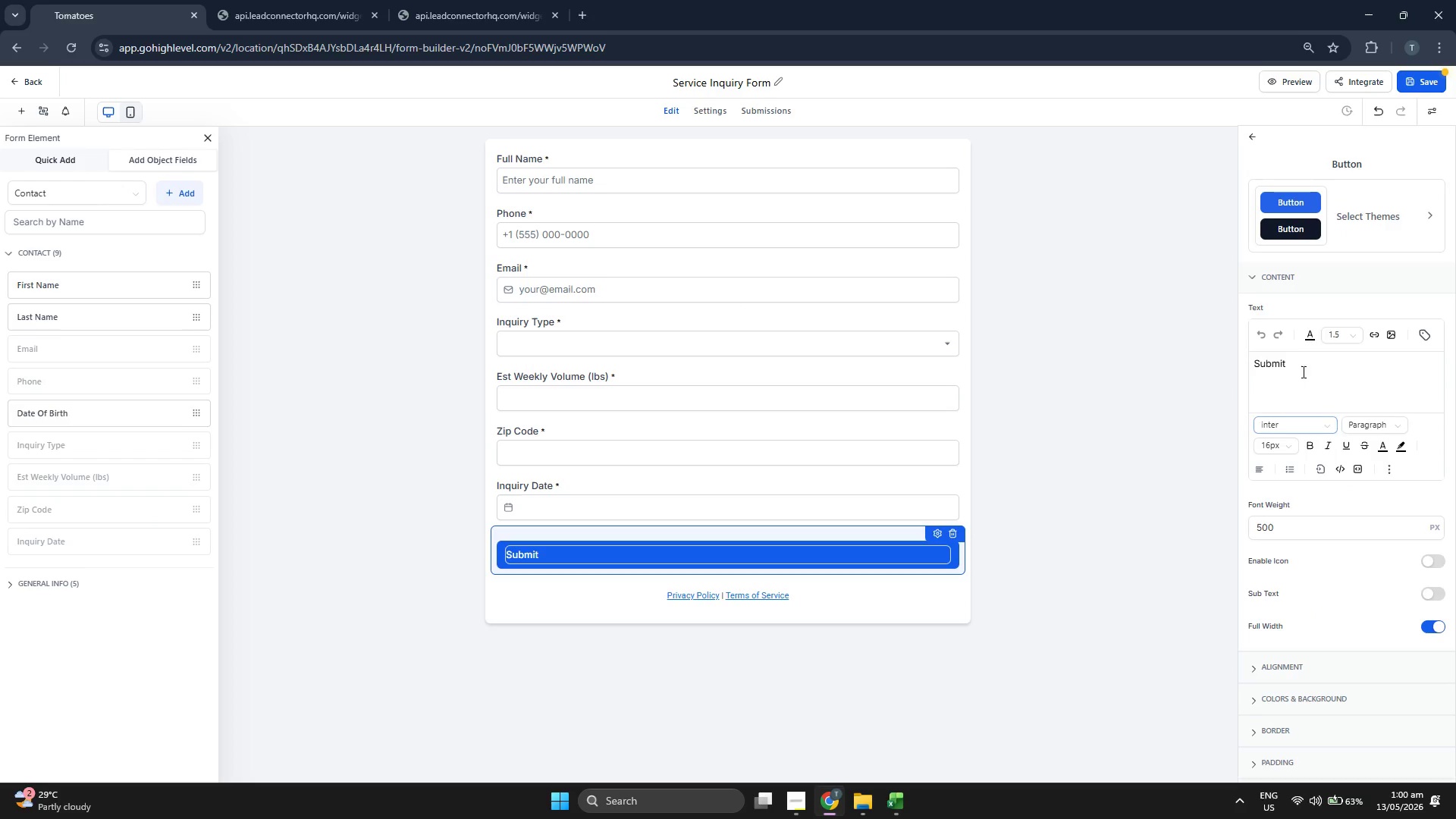 
double_click([1307, 367])
 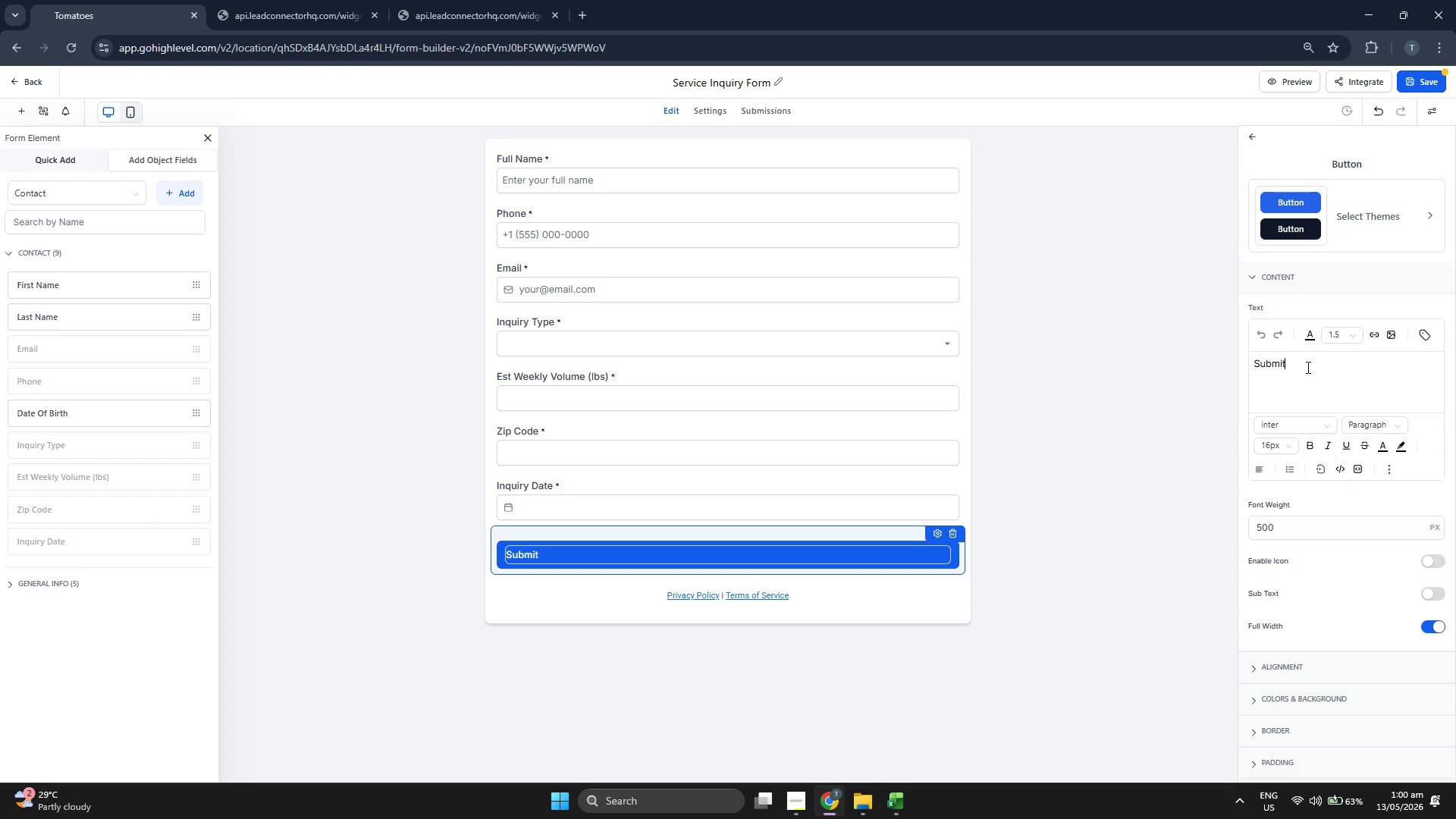 
triple_click([1307, 367])
 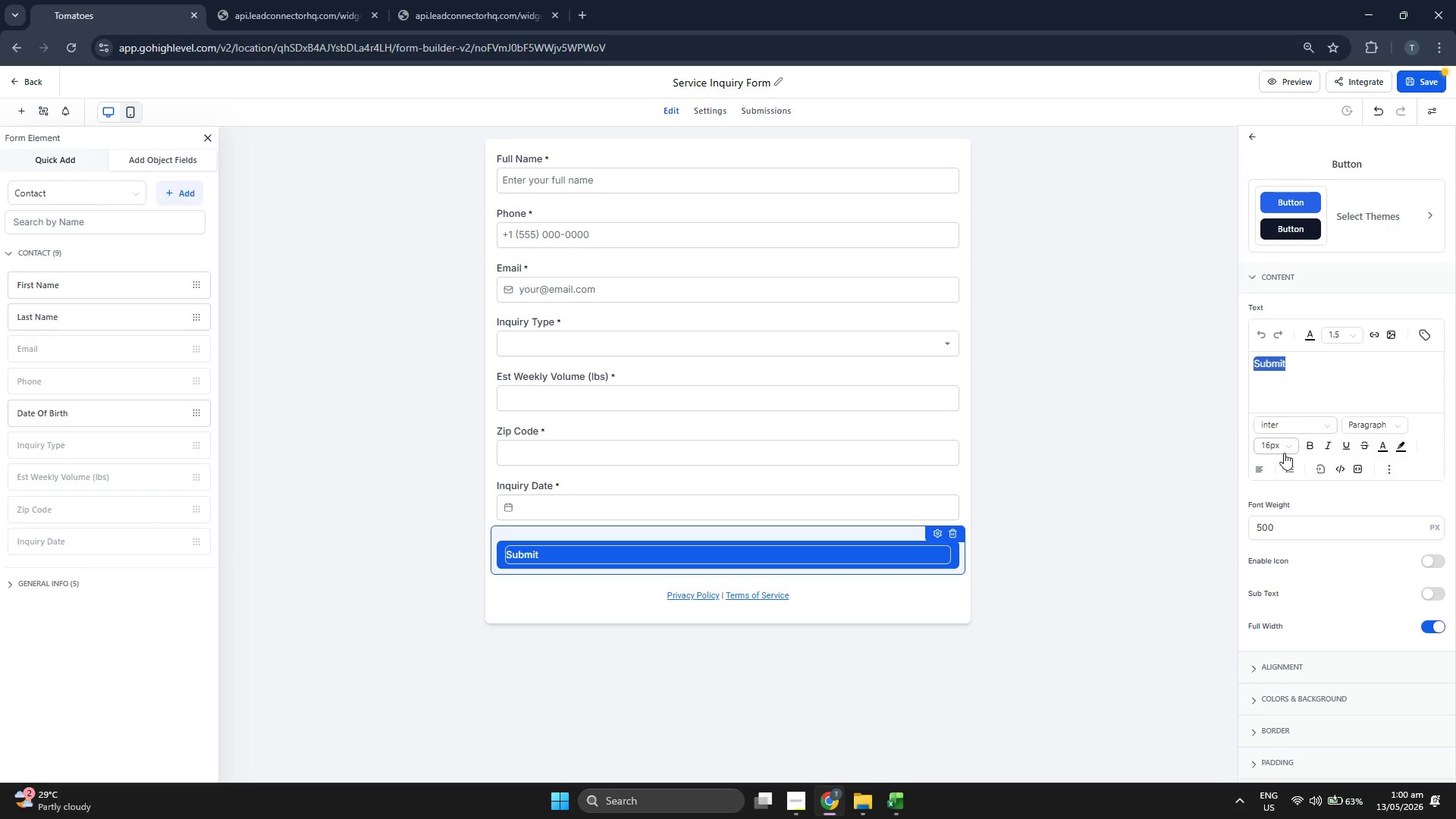 
left_click([1281, 453])
 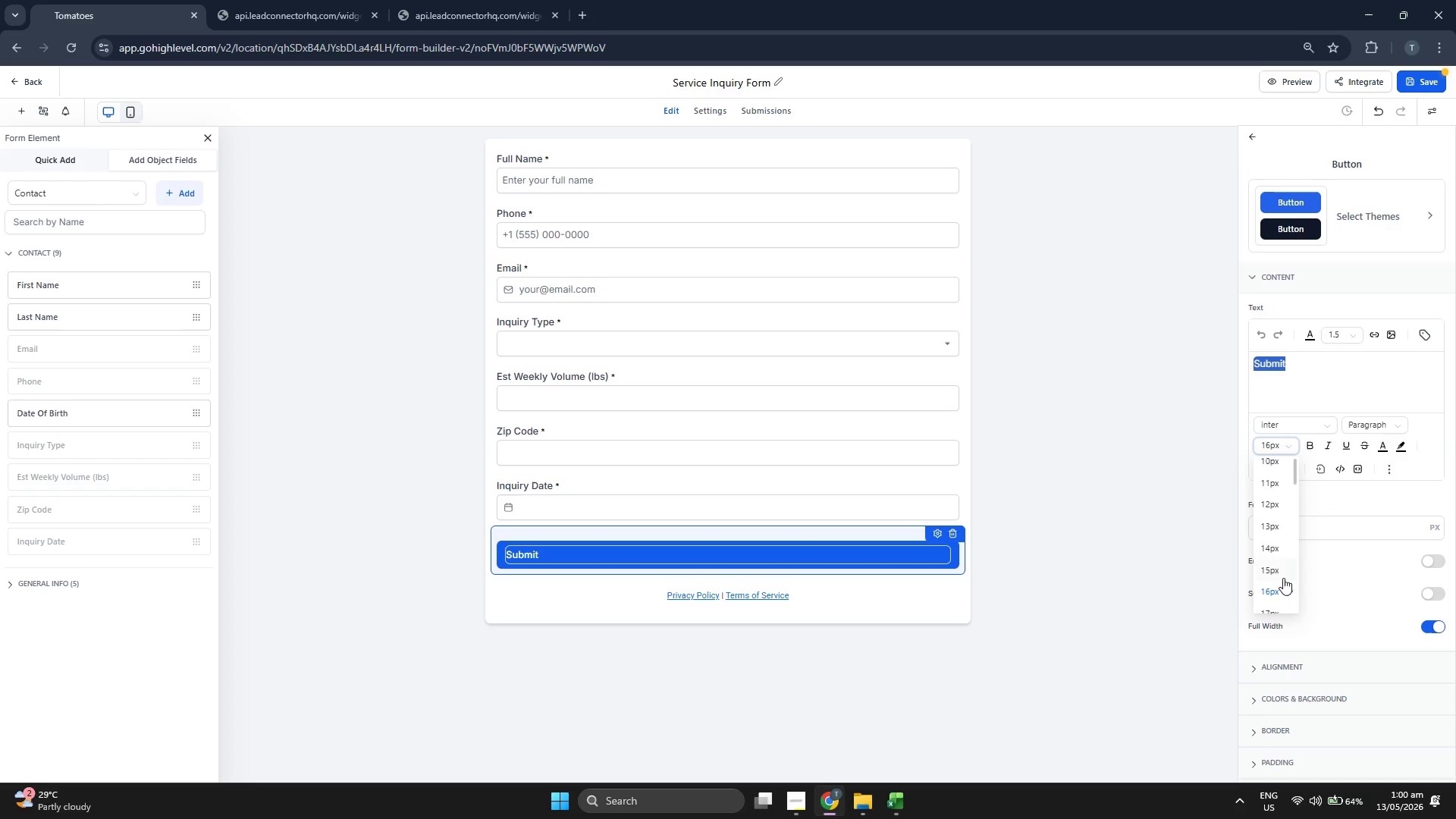 
scroll: coordinate [1276, 523], scroll_direction: down, amount: 1.0
 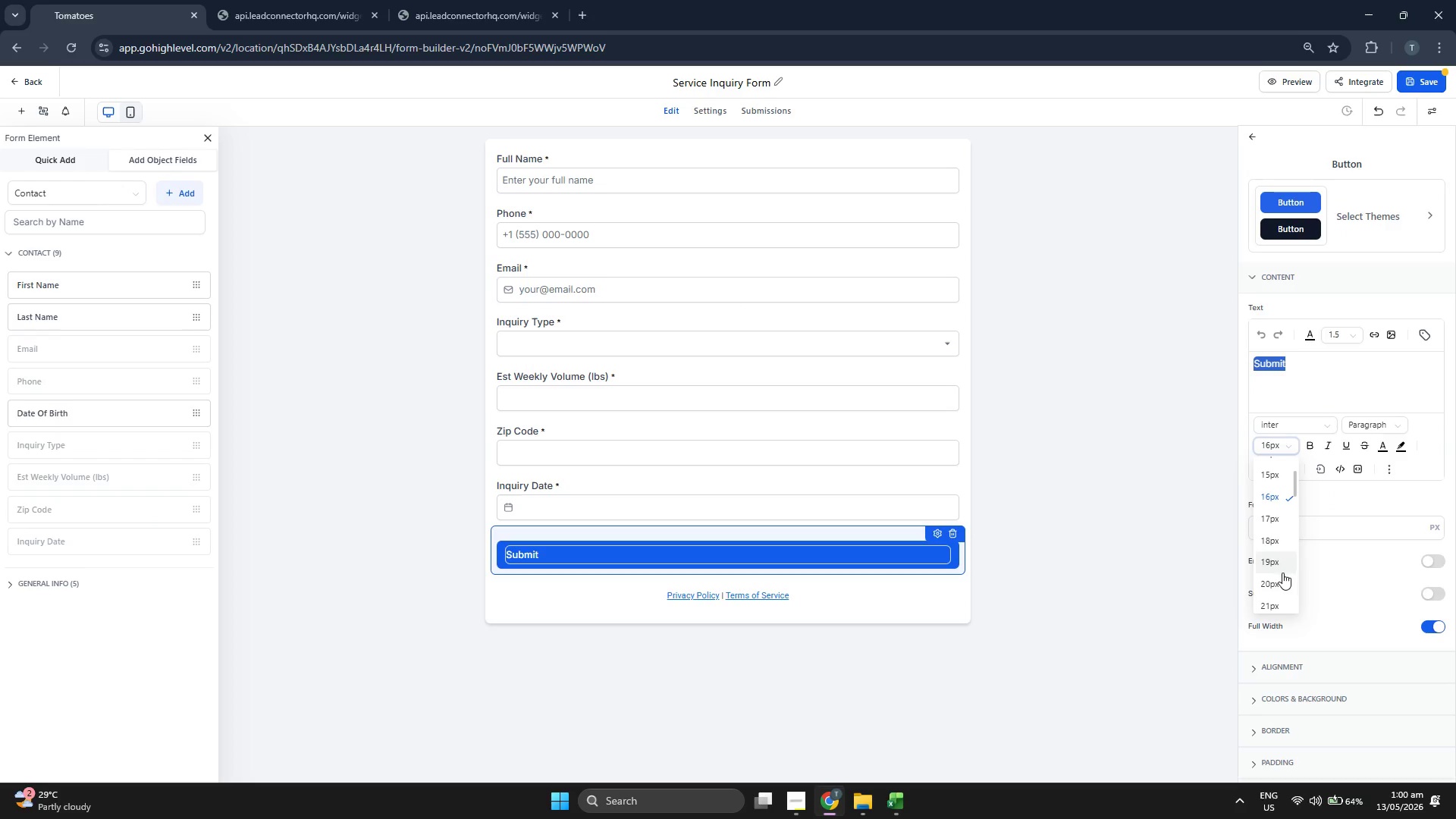 
left_click([1281, 544])
 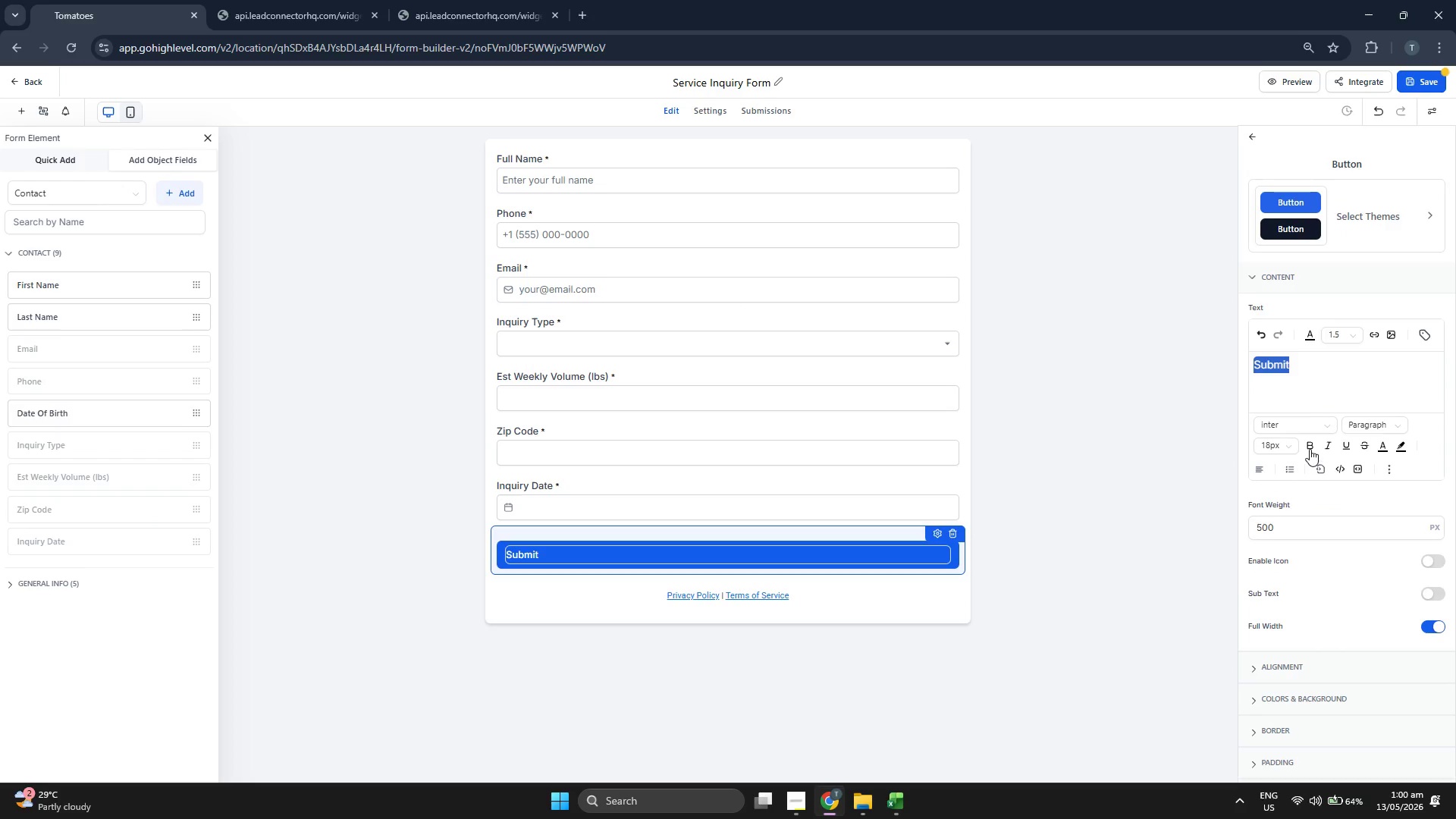 
left_click([1309, 447])
 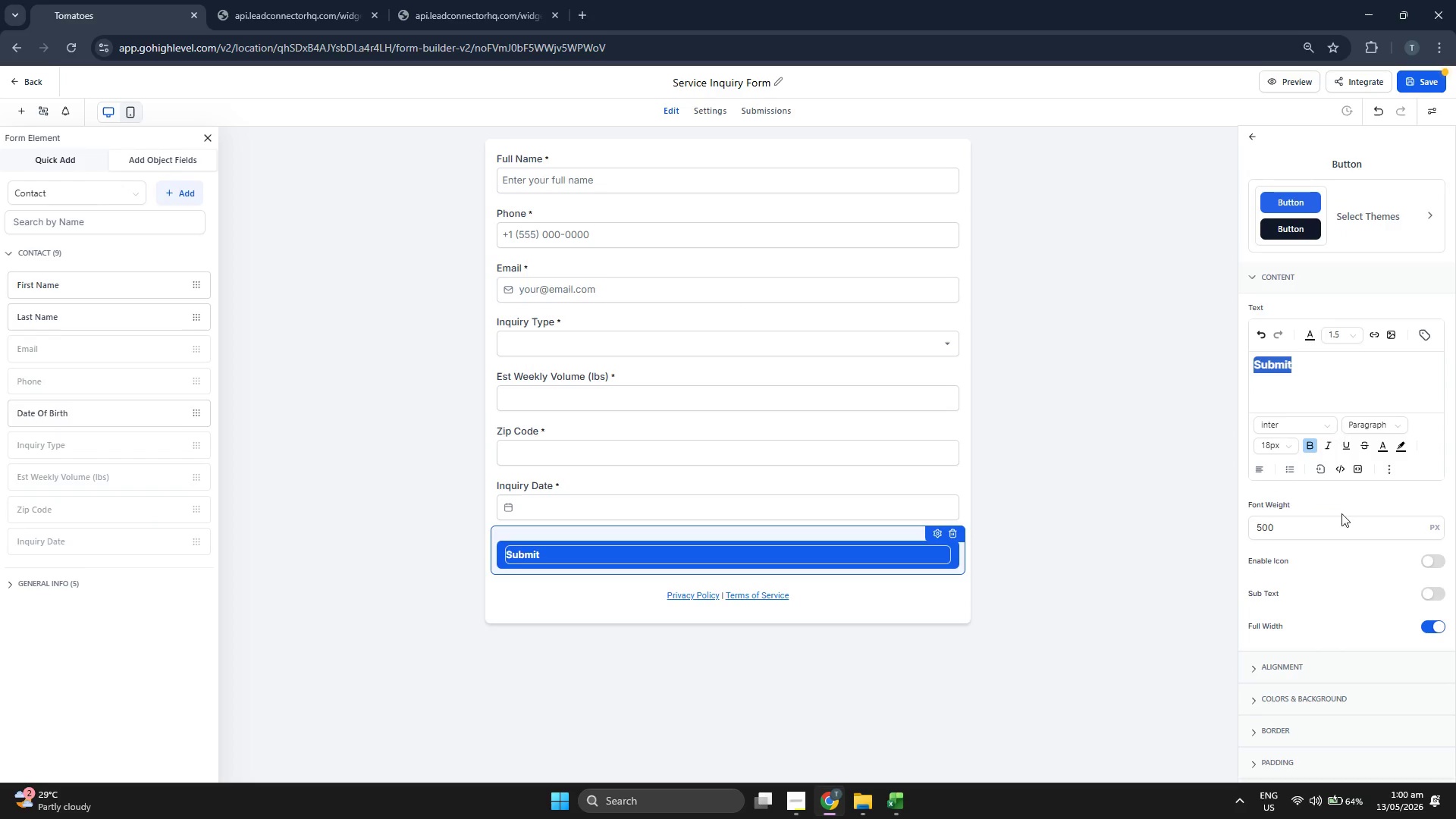 
scroll: coordinate [1338, 549], scroll_direction: down, amount: 3.0
 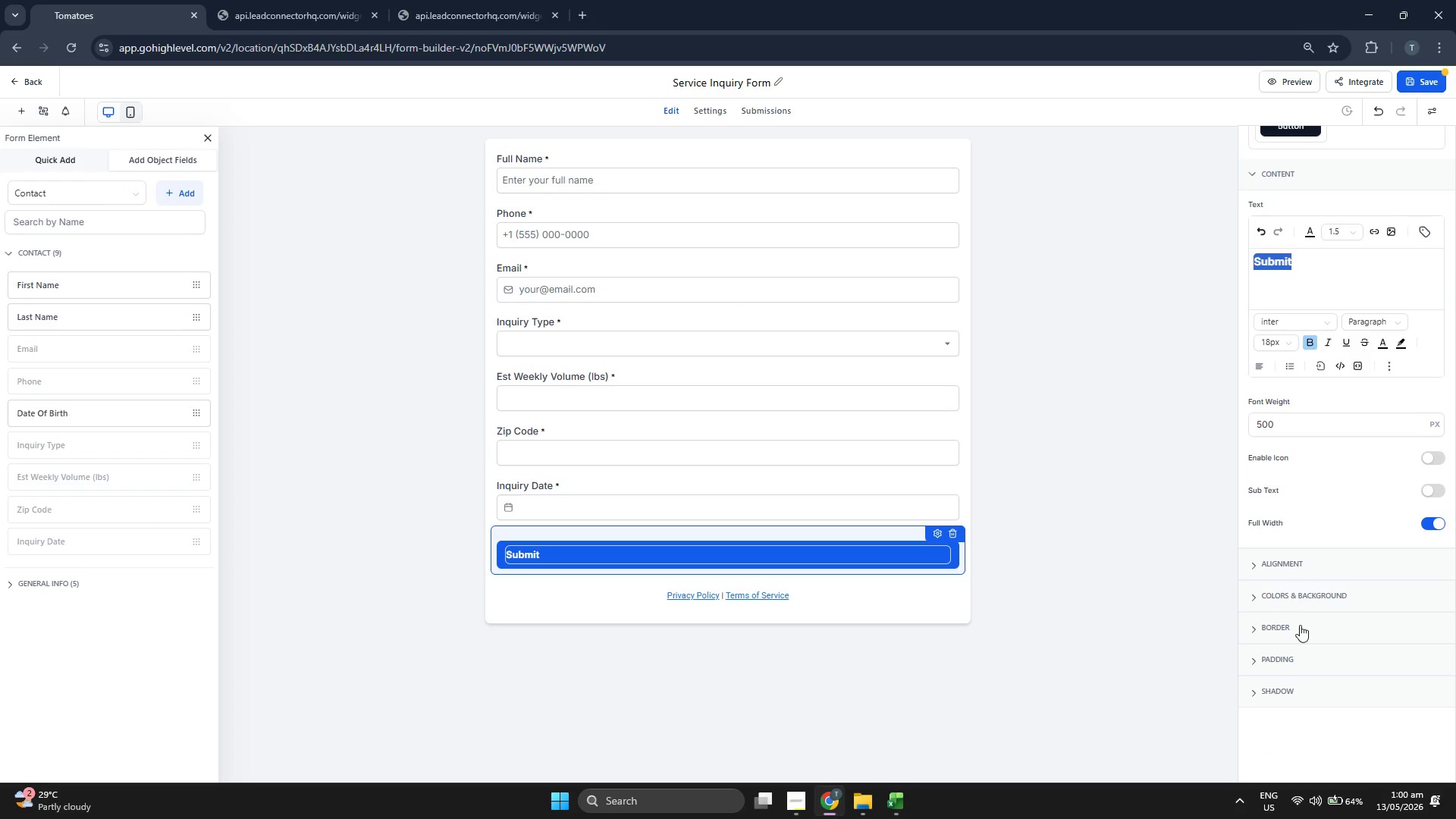 
left_click([1300, 629])
 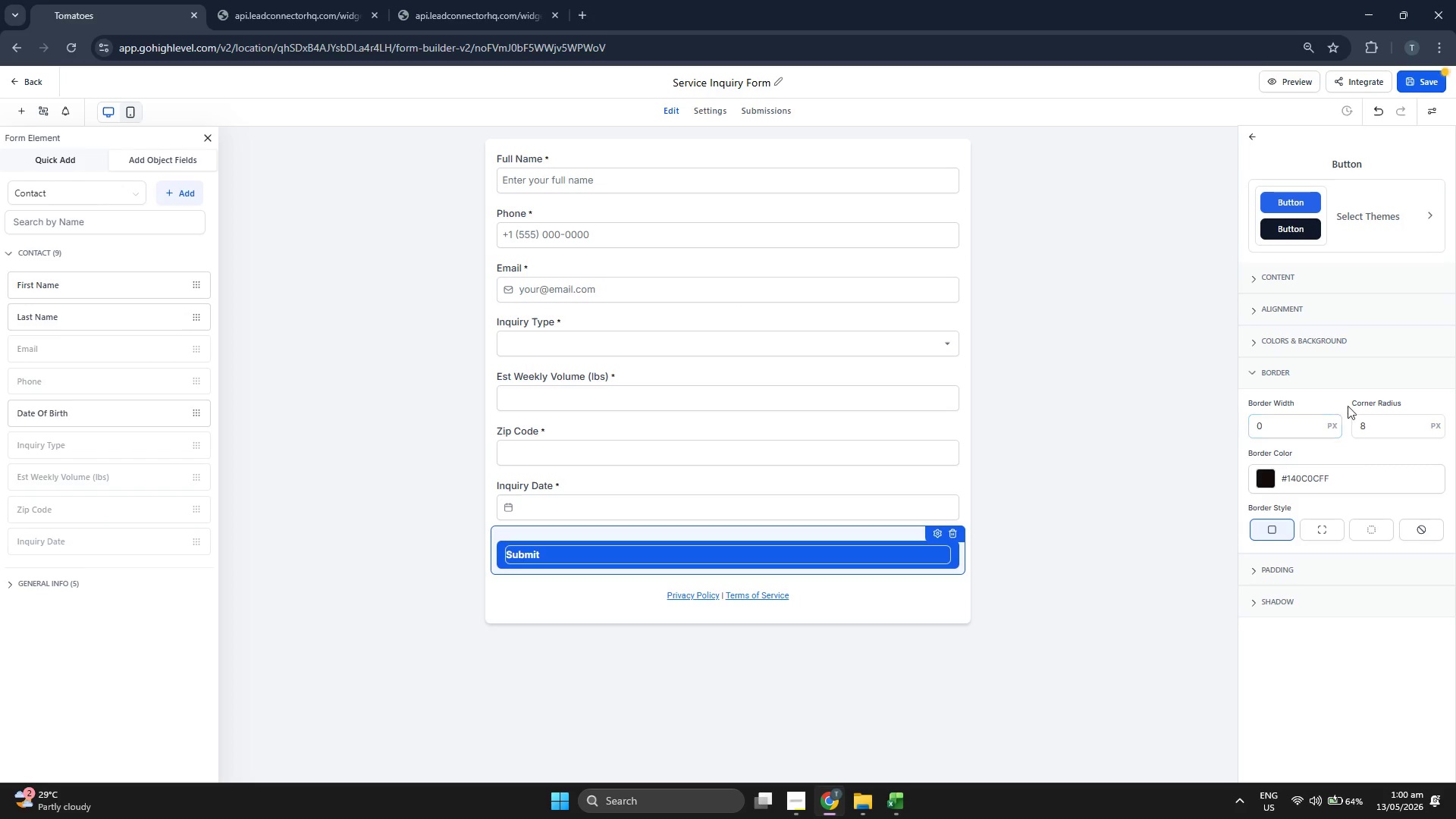 
double_click([1370, 424])
 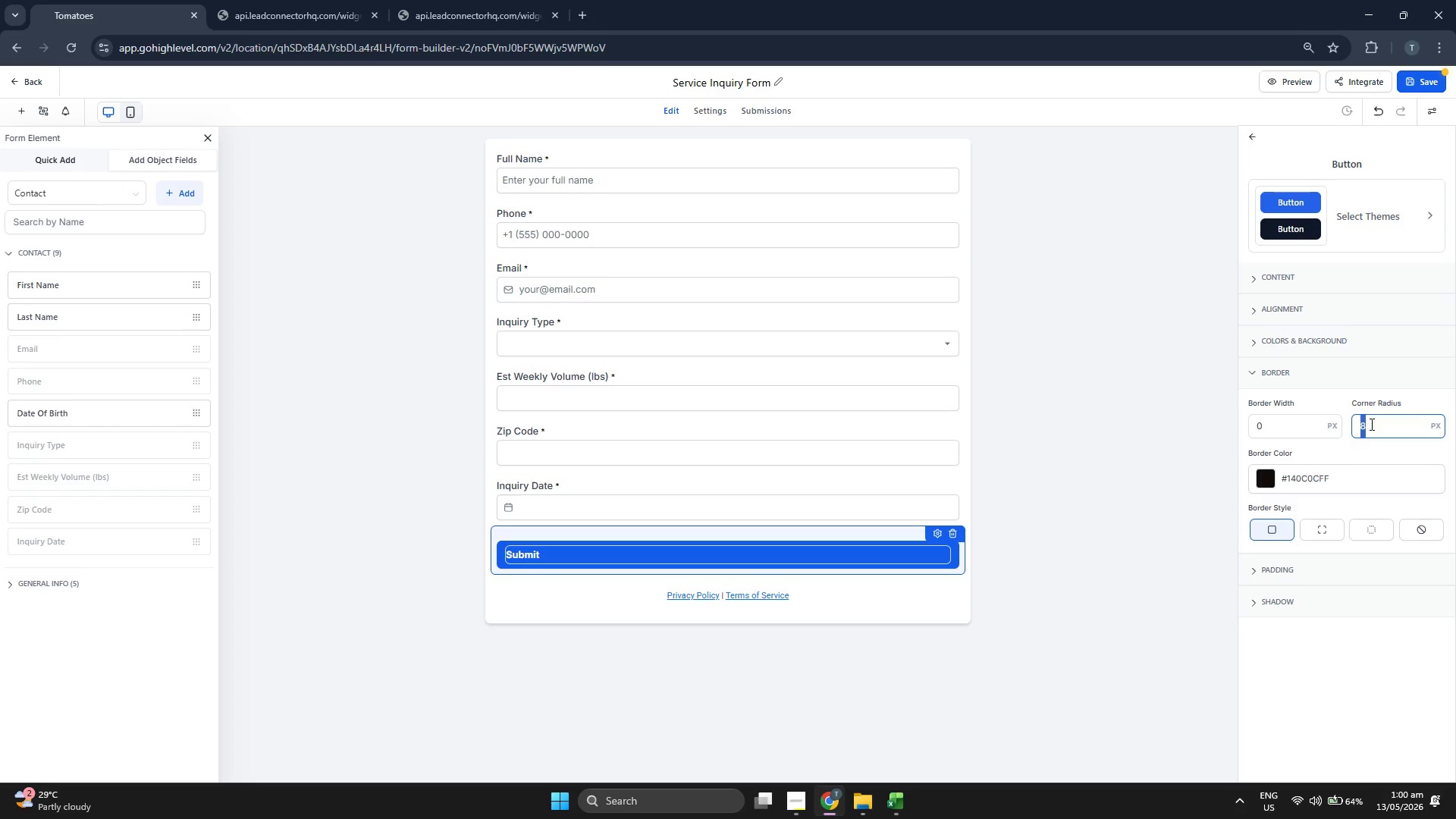 
type(25)
 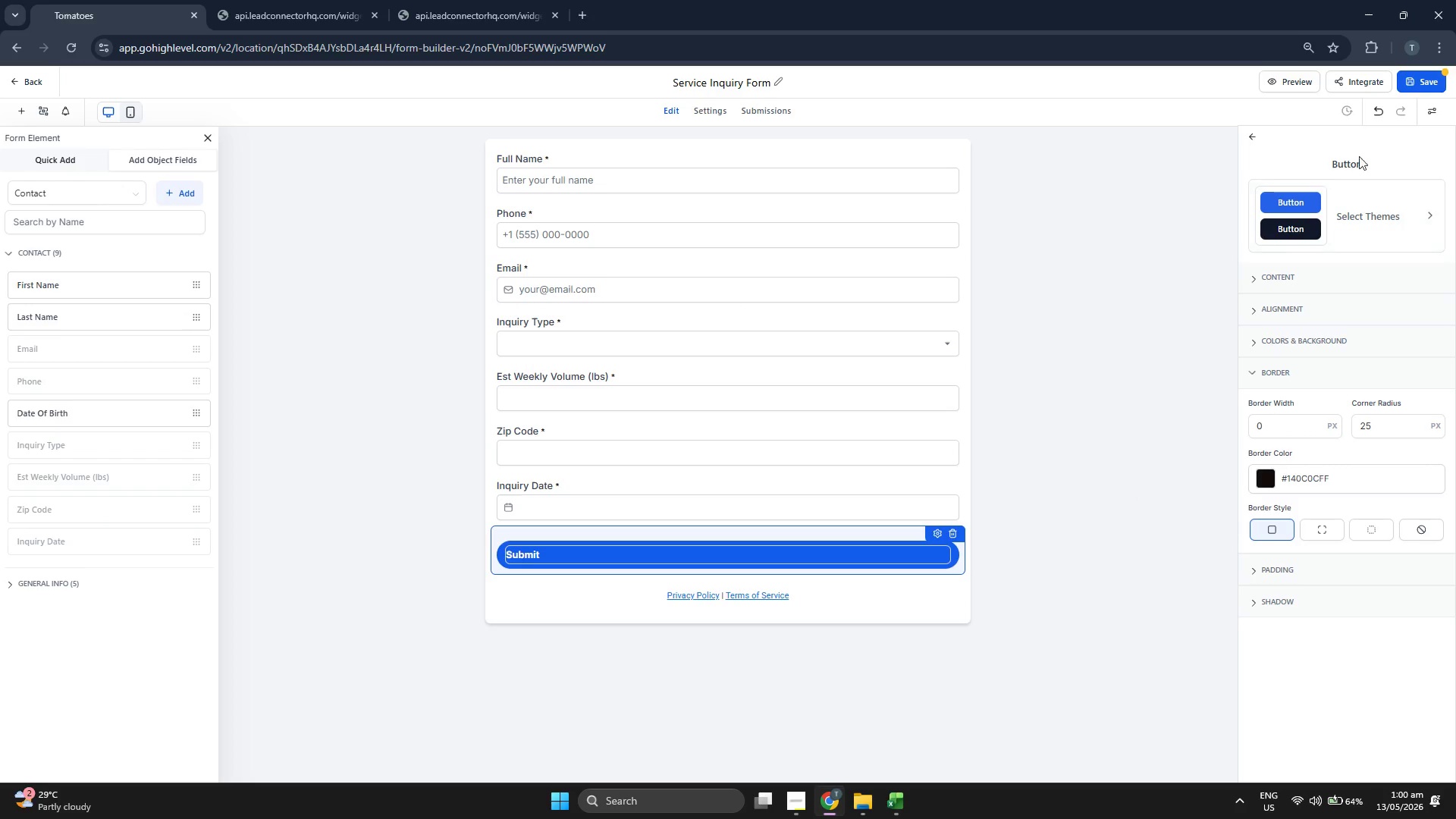 
left_click([1254, 132])
 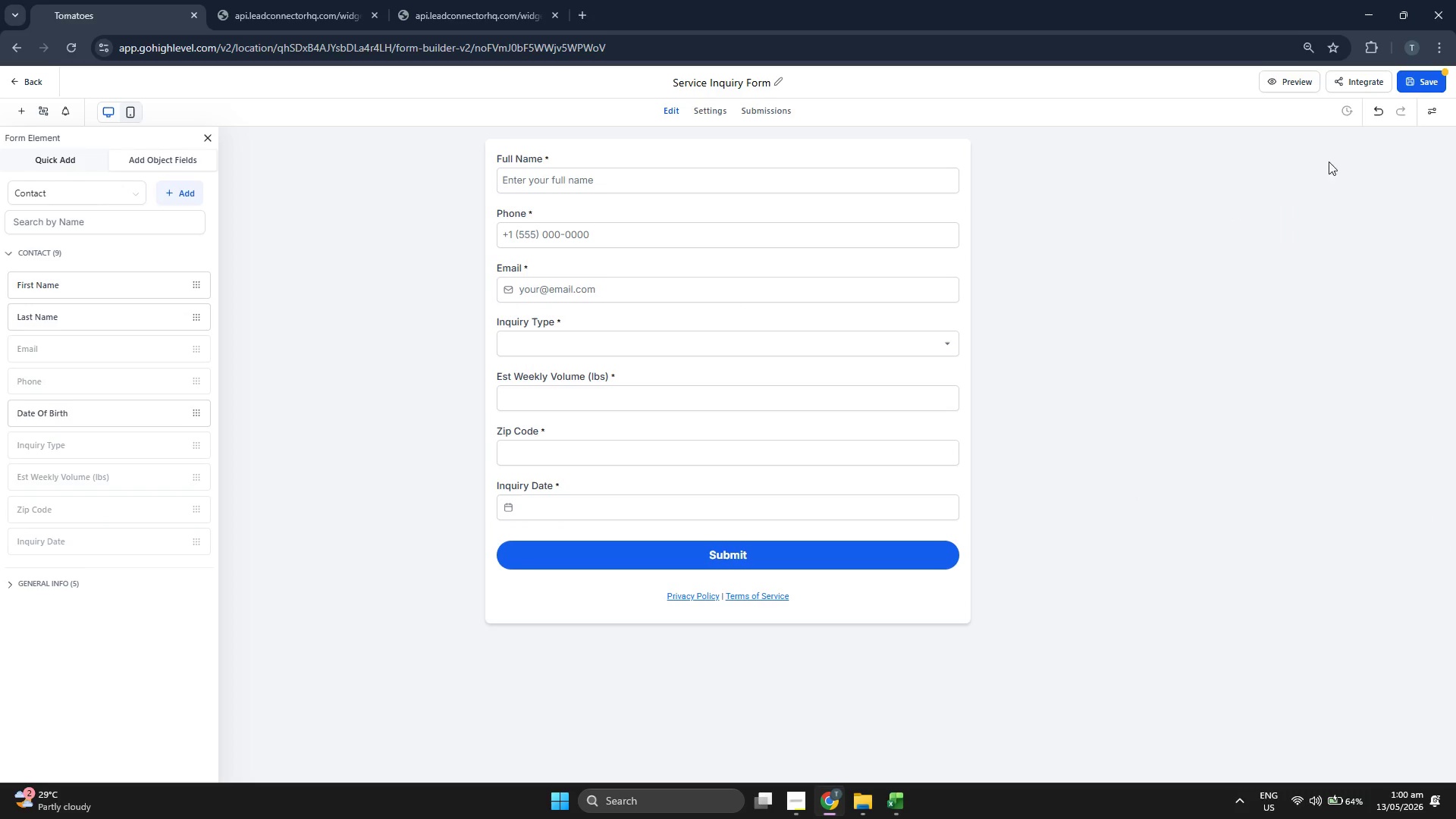 
left_click([1421, 84])
 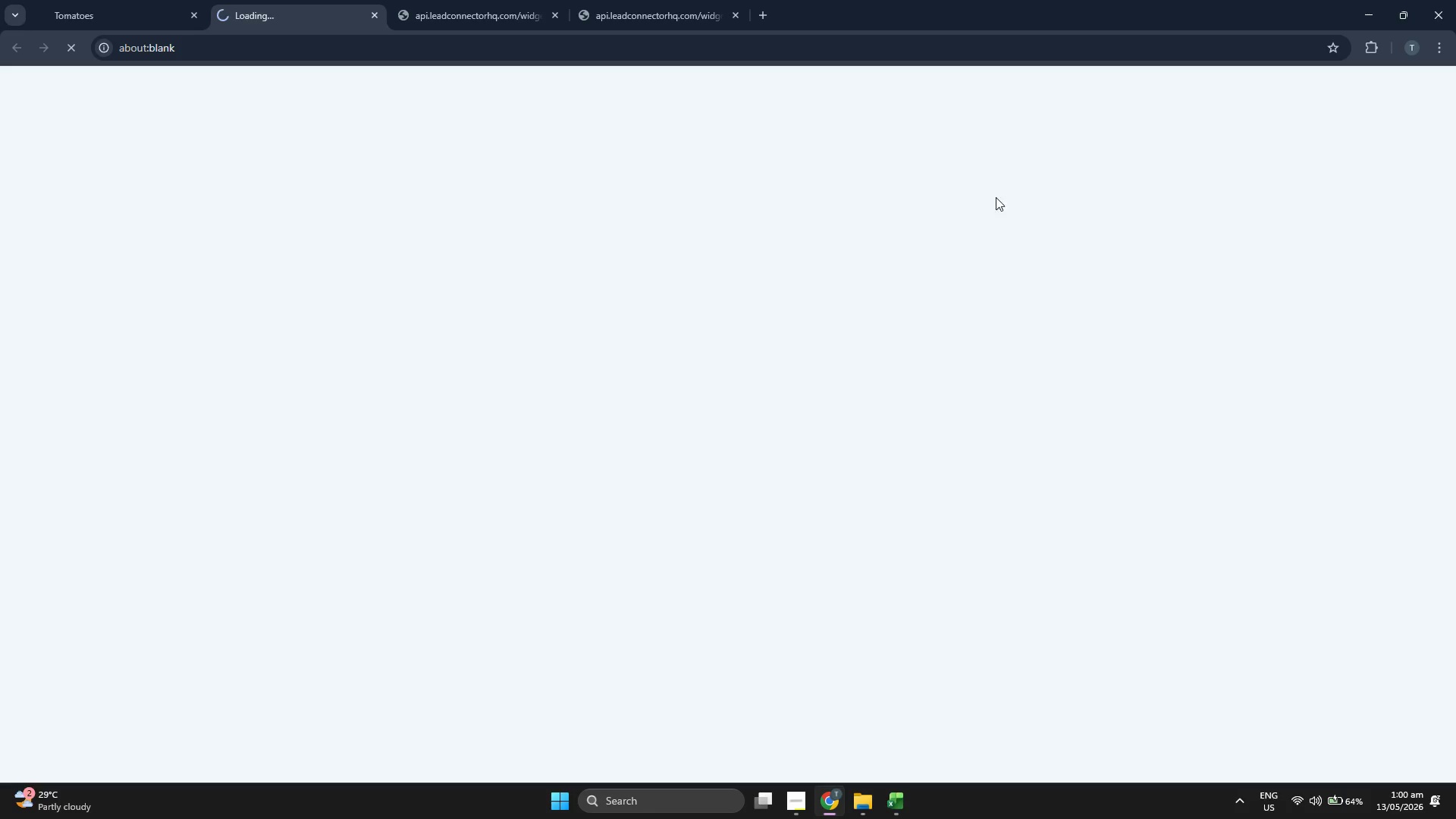 
wait(5.97)
 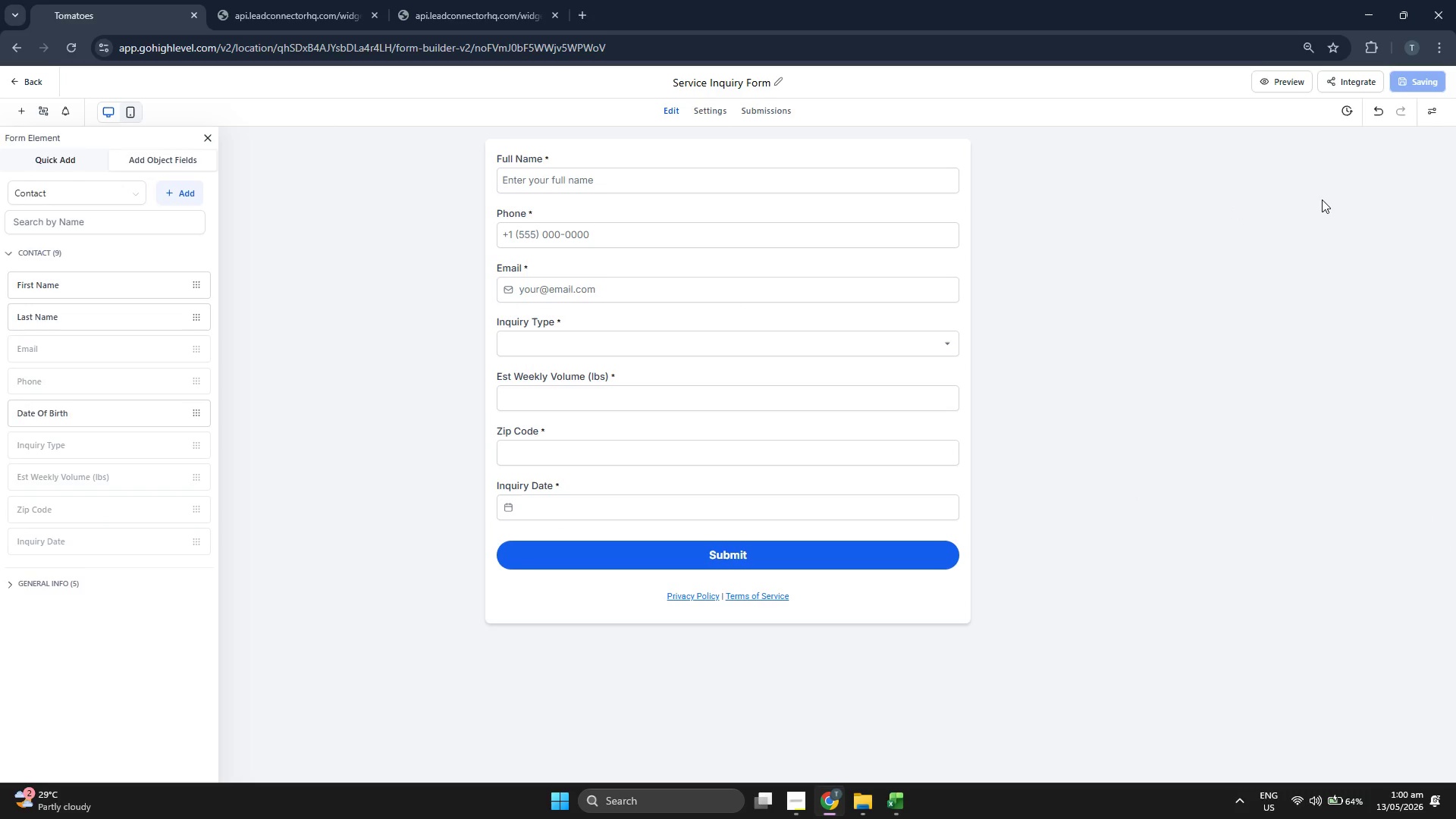 
left_click([611, 268])
 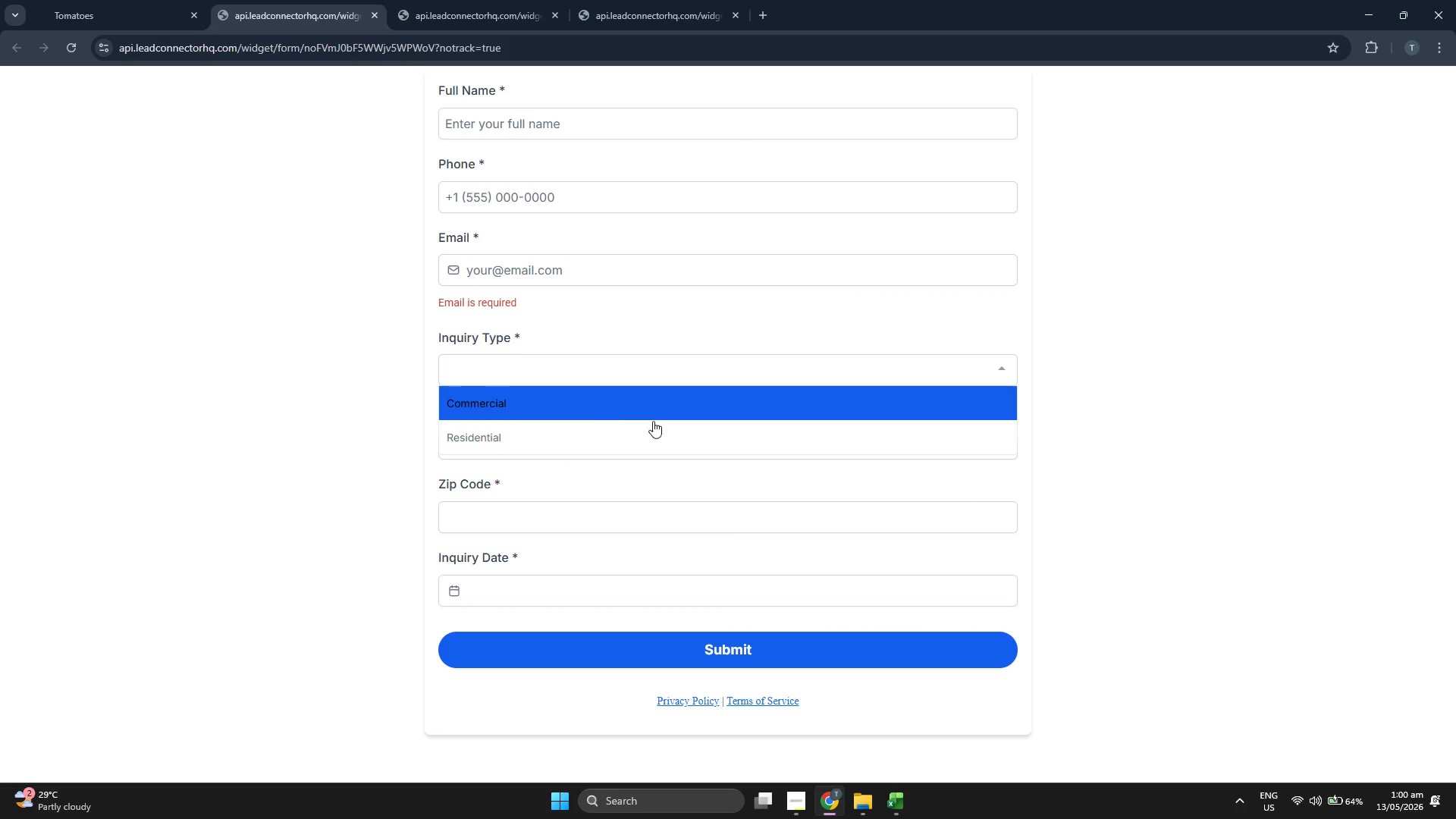 
left_click_drag(start_coordinate=[654, 482], to_coordinate=[654, 488])
 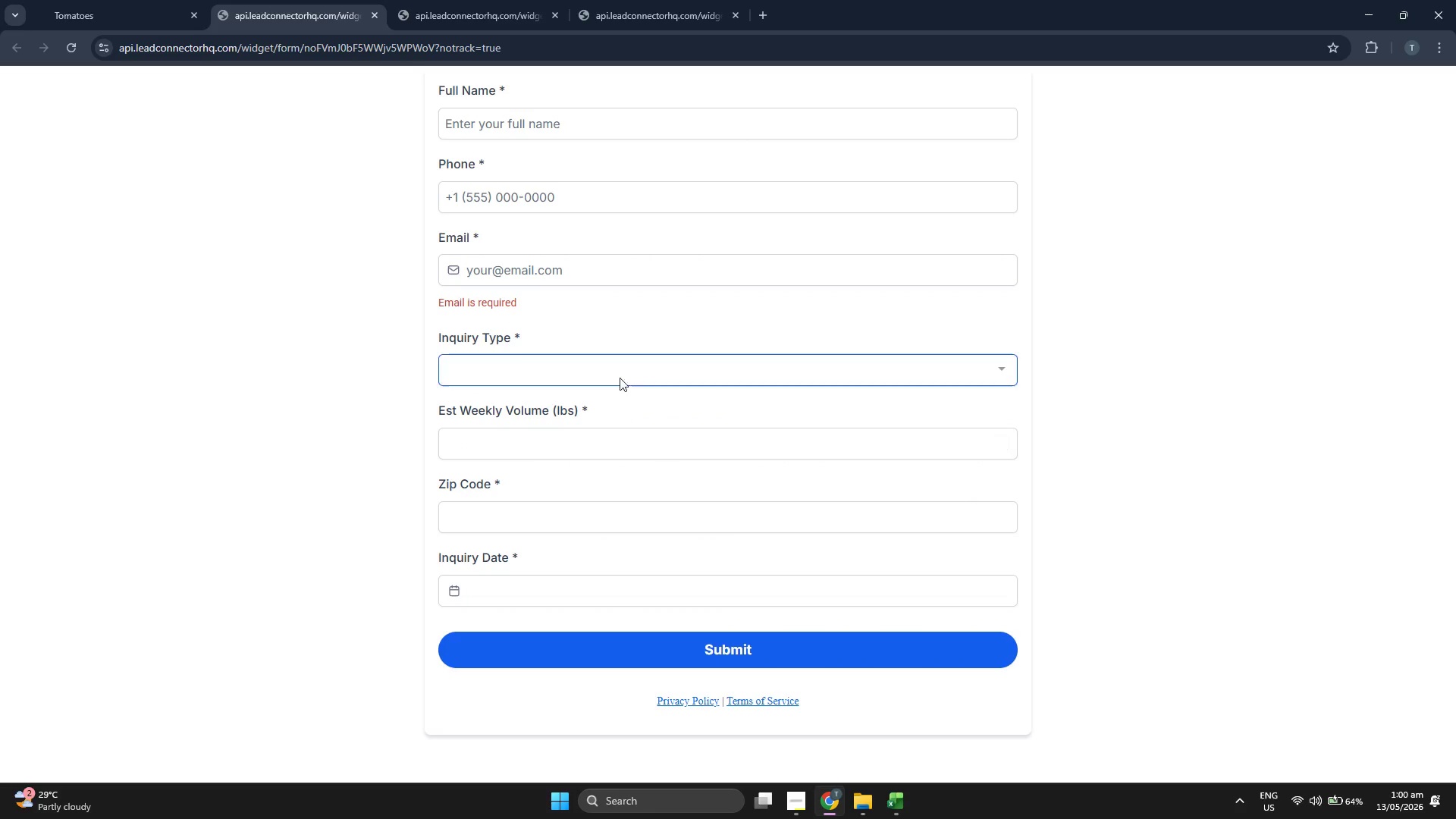 
left_click([620, 369])
 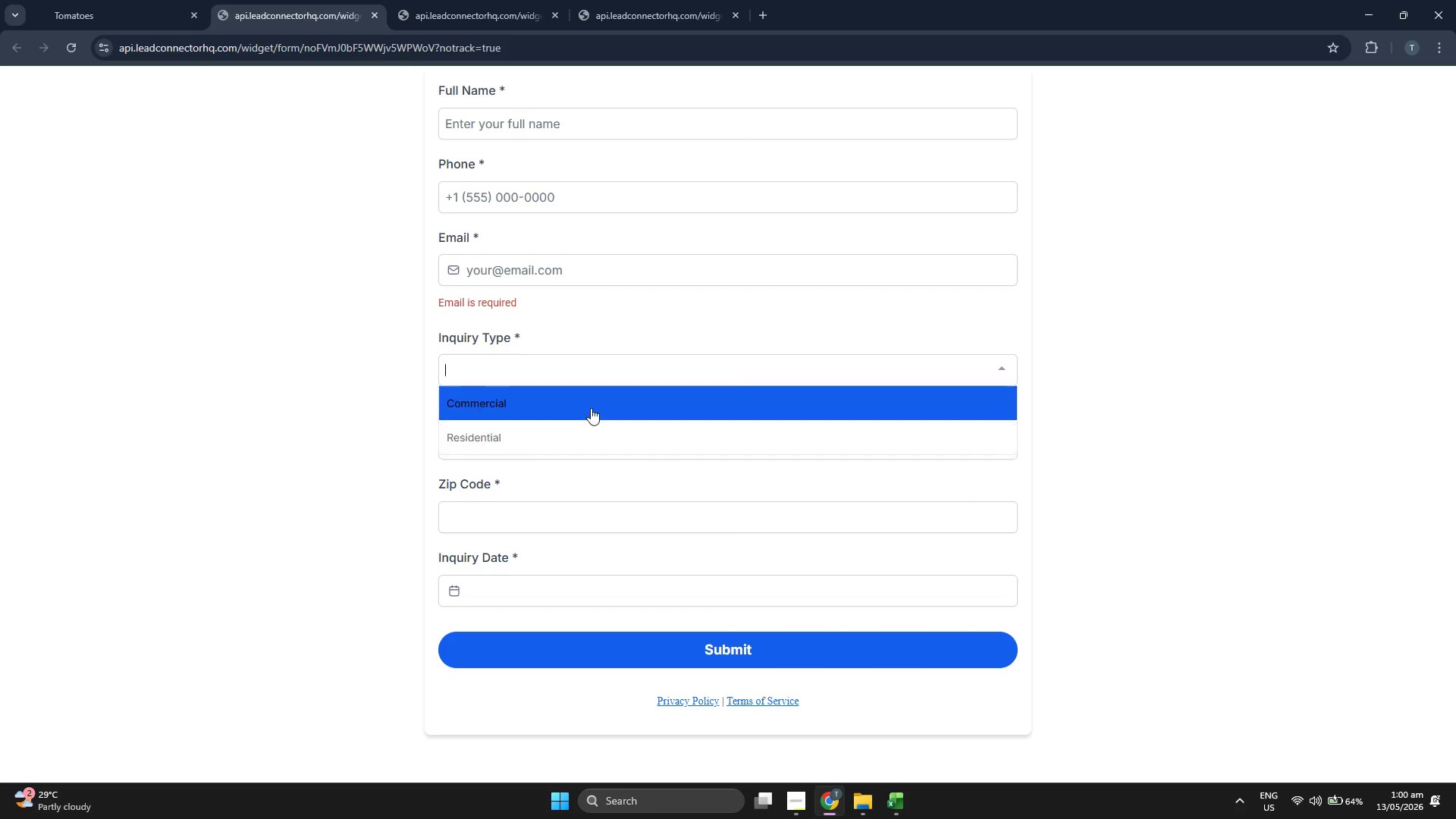 
left_click([591, 407])
 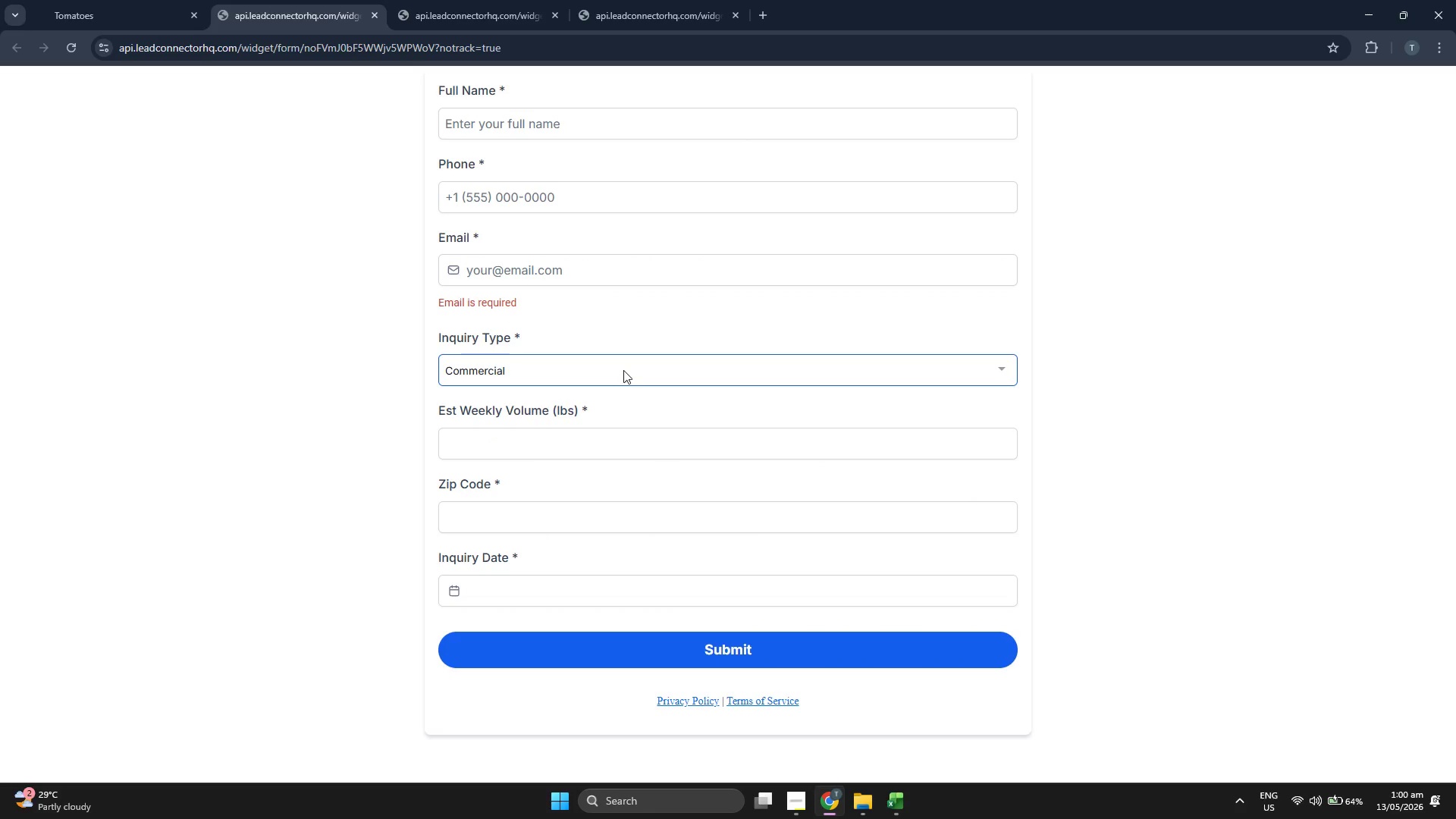 
left_click([623, 368])
 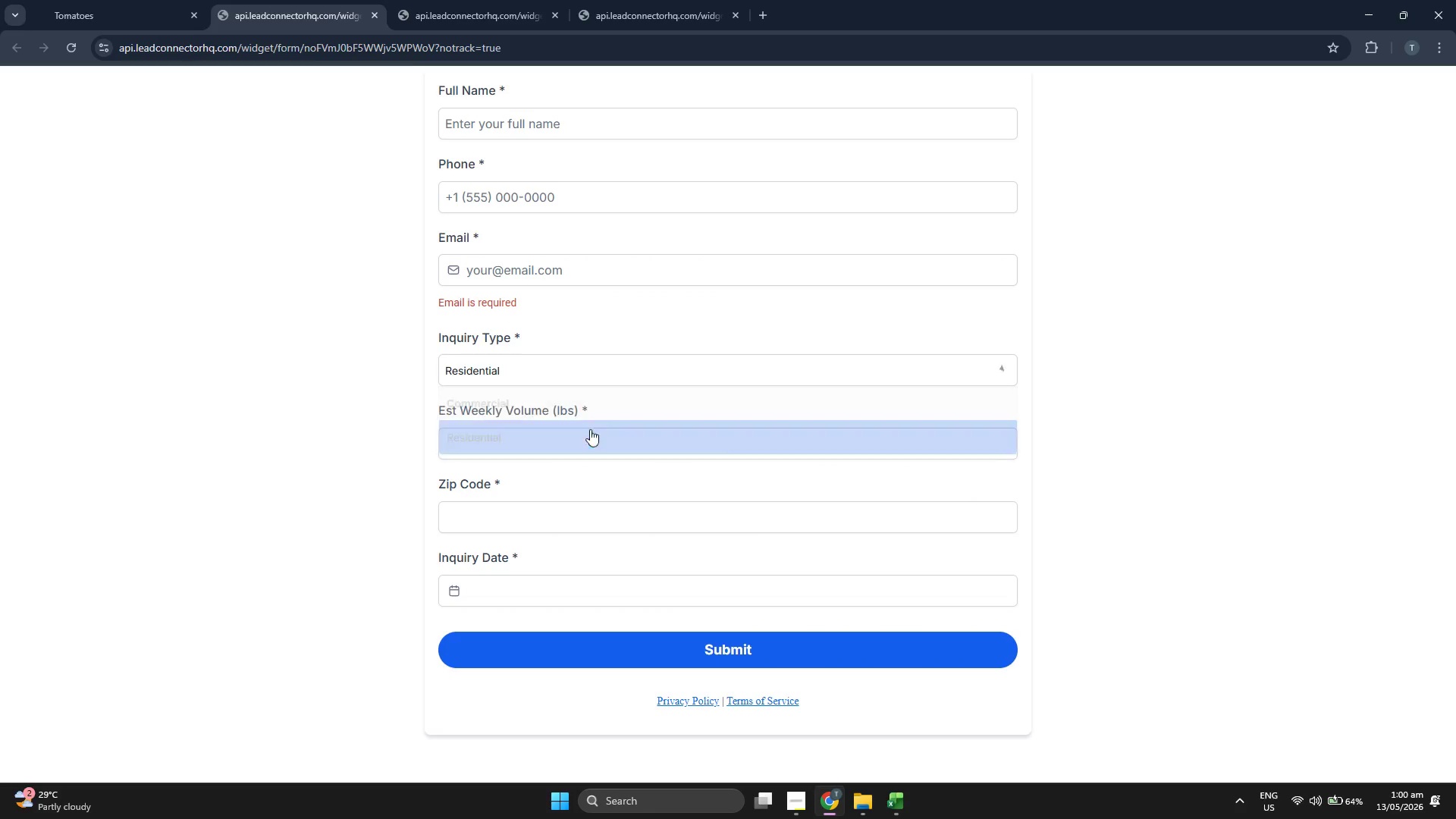 
double_click([588, 438])
 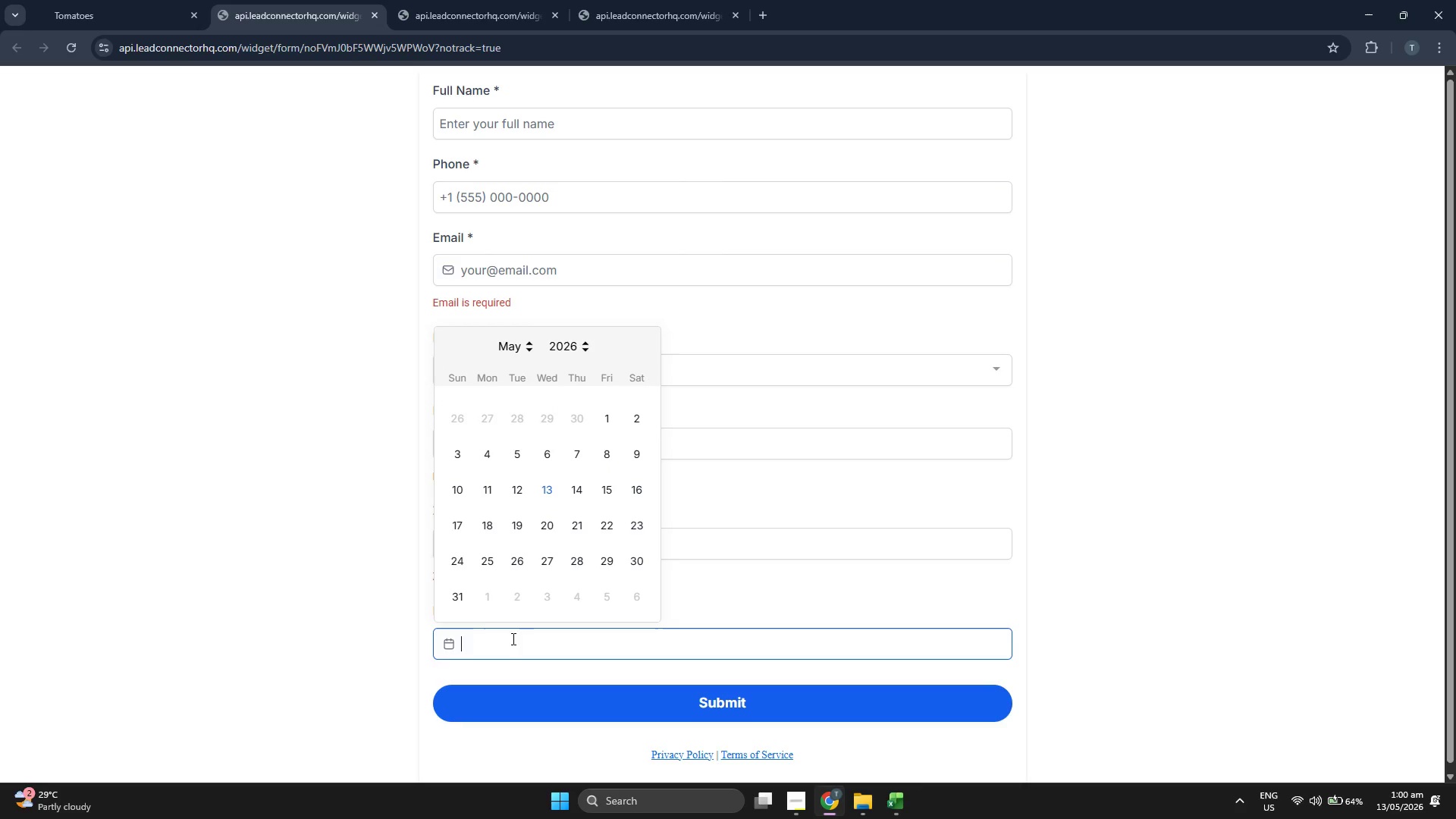 
left_click([546, 117])
 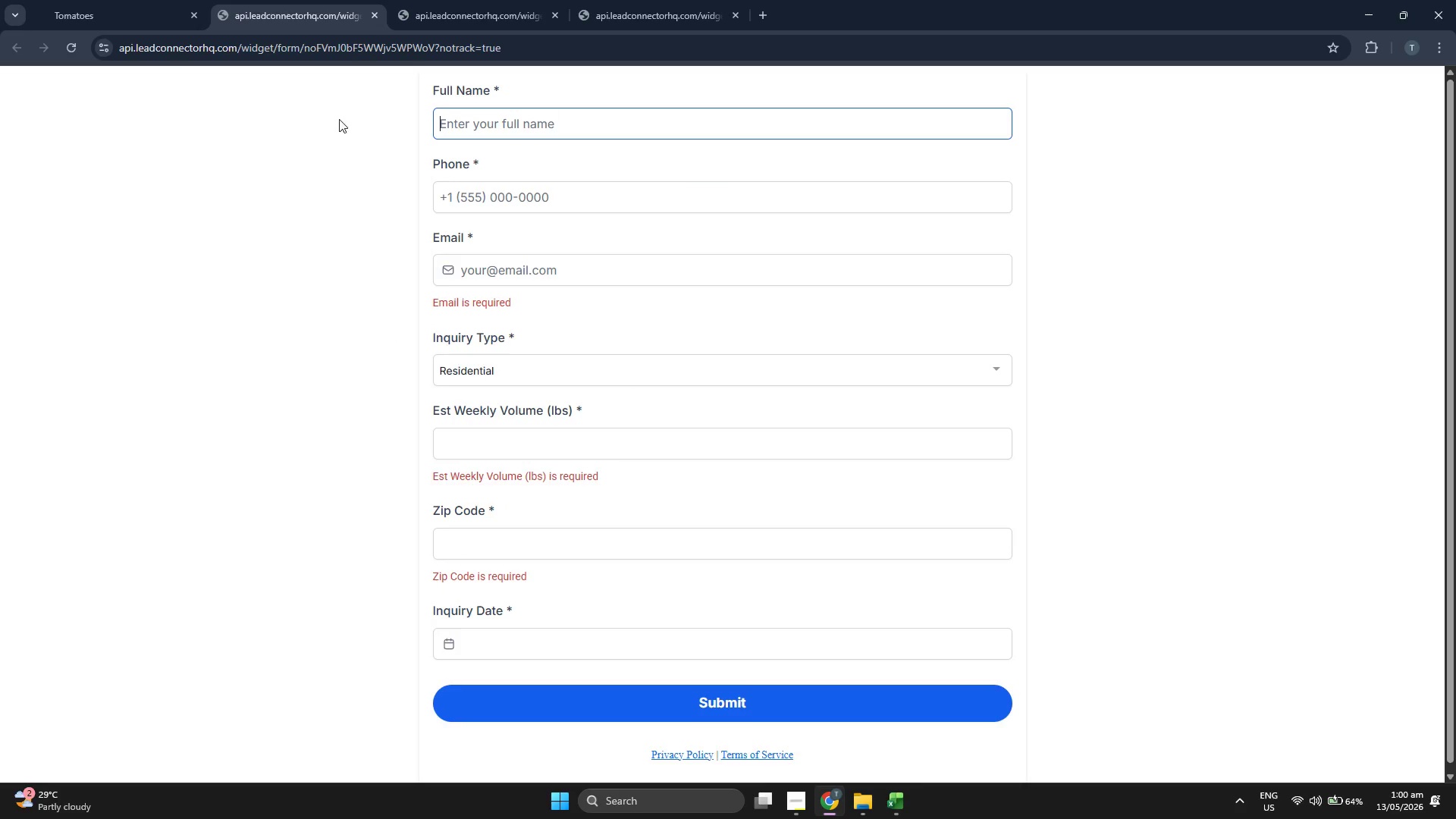 
left_click_drag(start_coordinate=[341, 119], to_coordinate=[337, 120])
 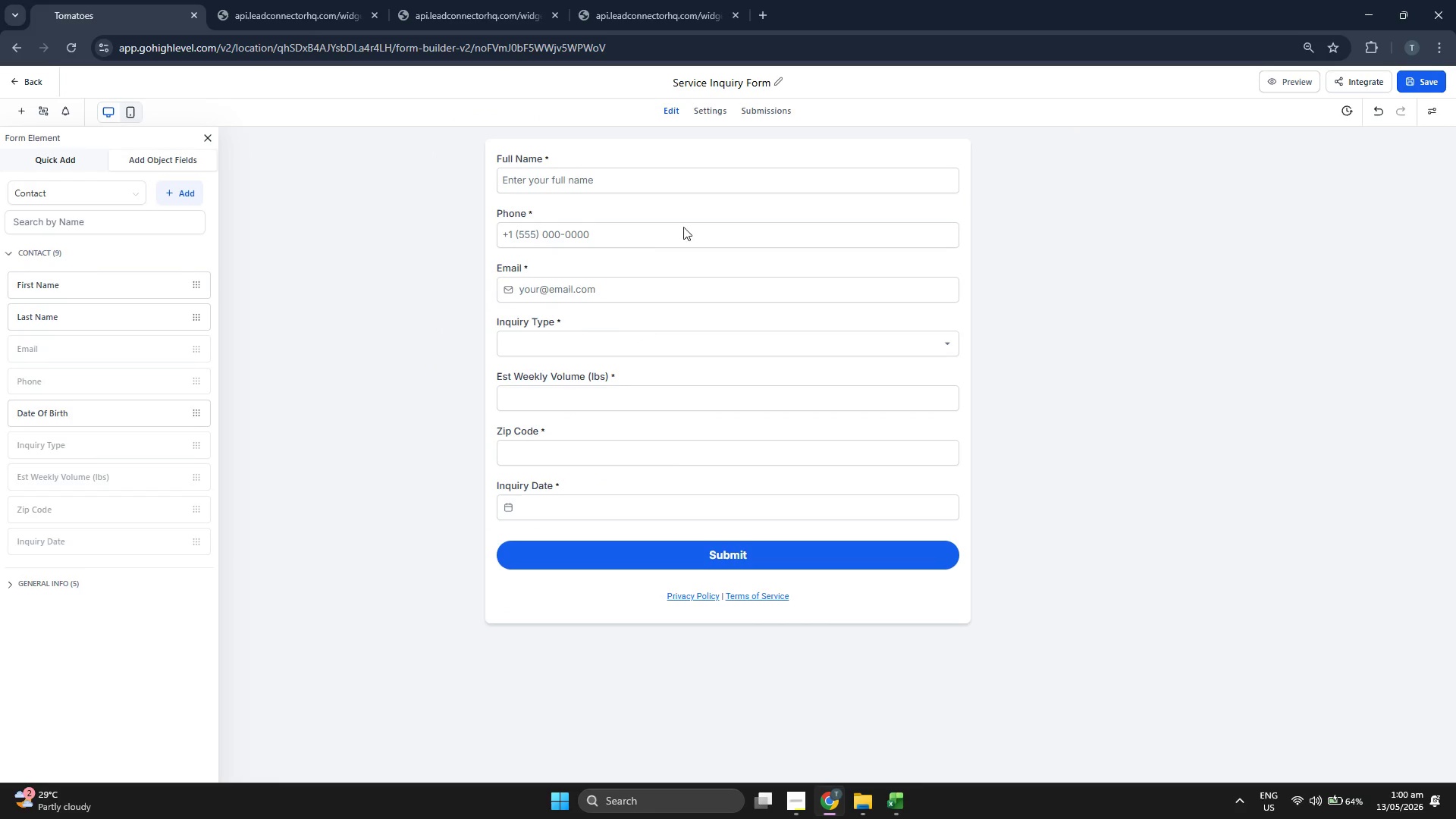 
left_click([711, 108])
 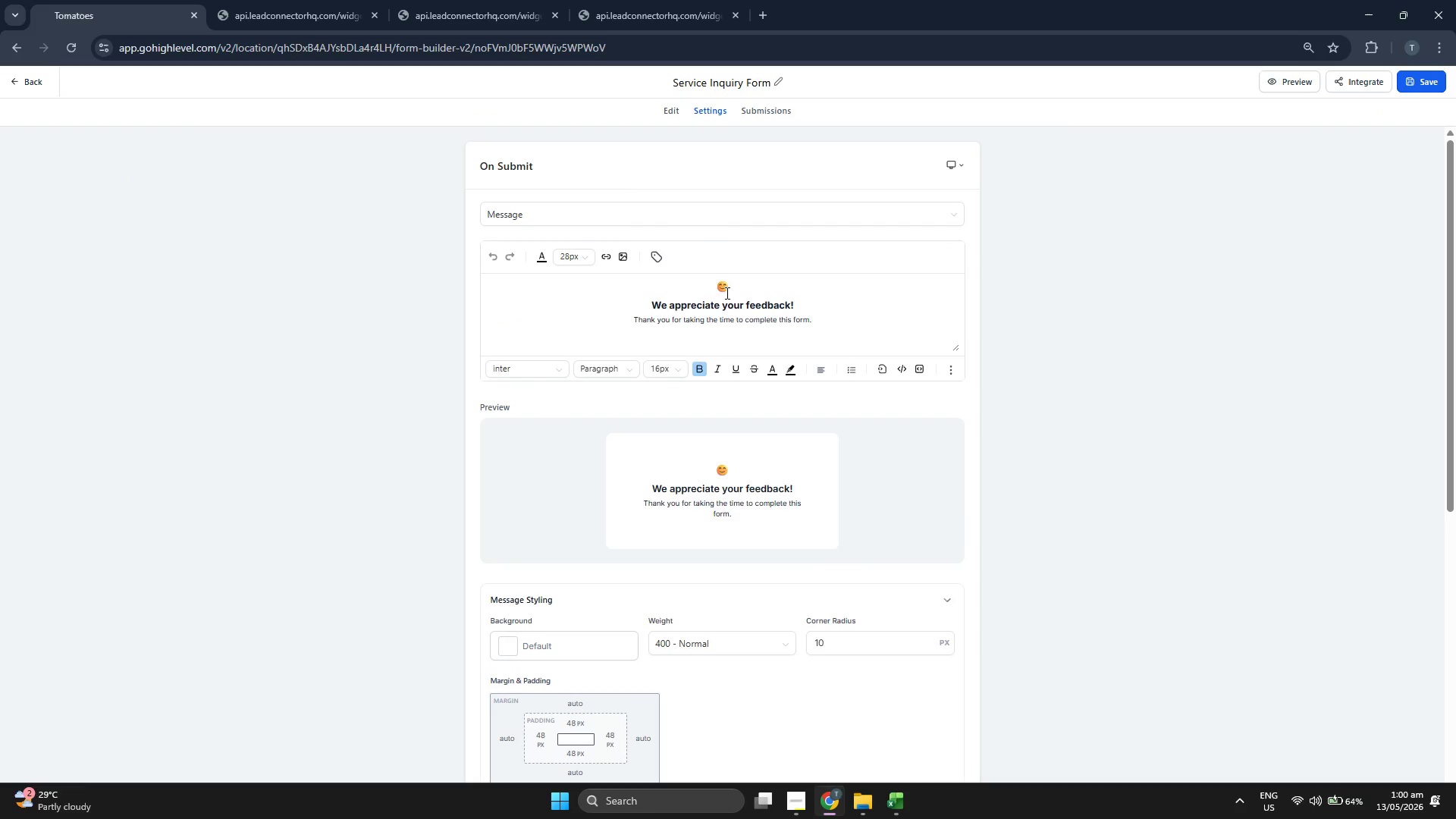 
double_click([733, 306])
 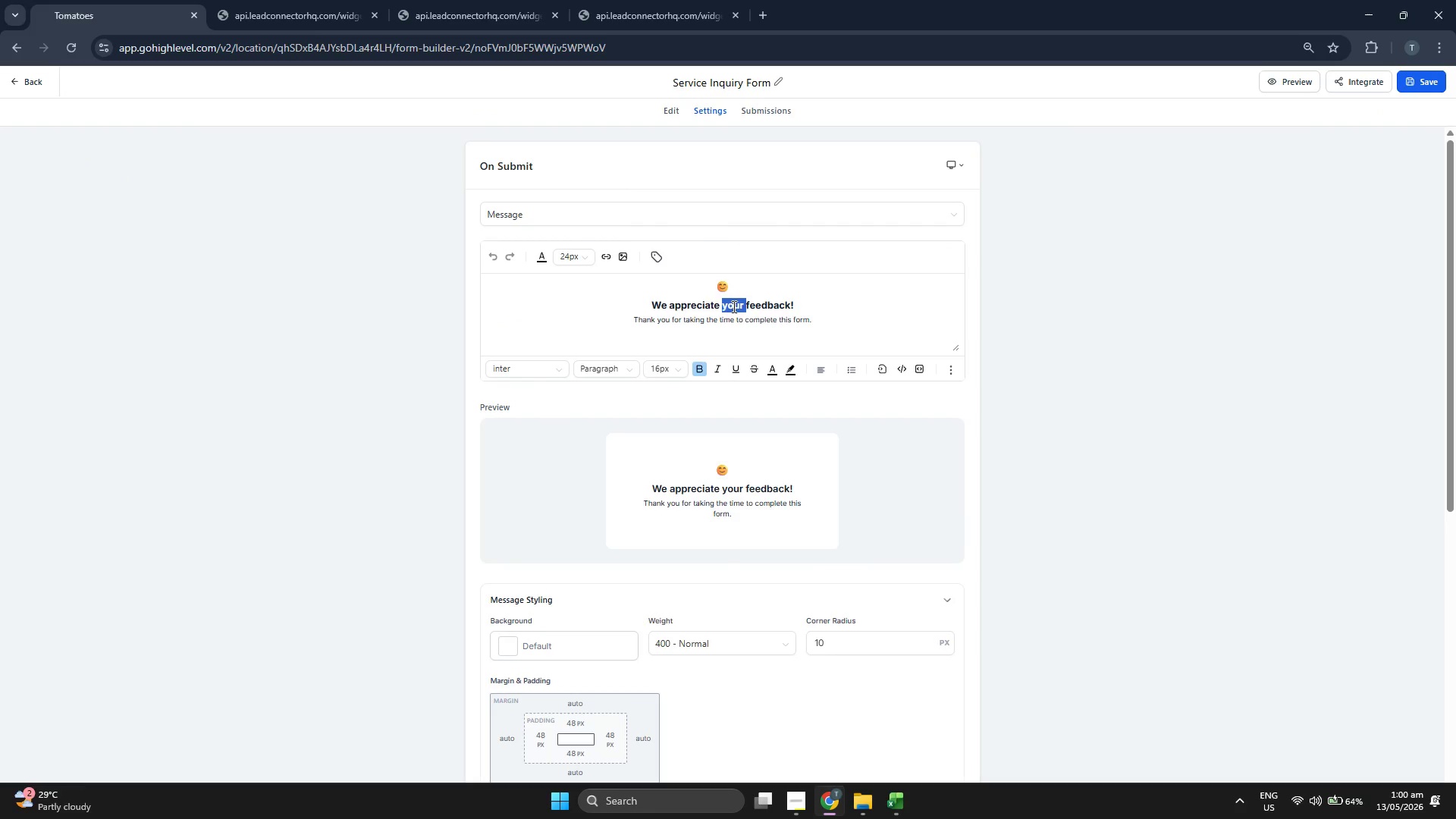 
triple_click([733, 306])
 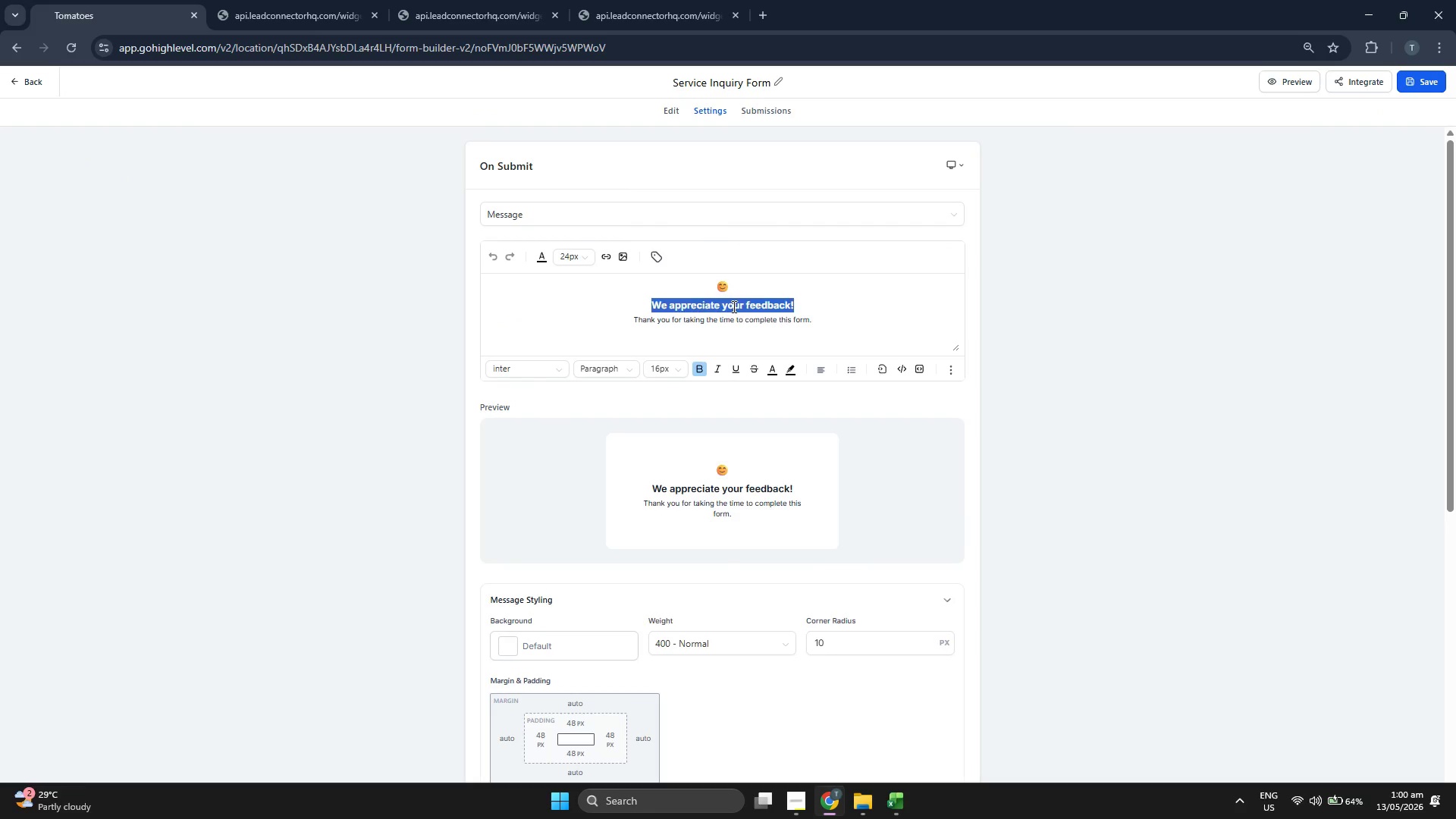 
triple_click([733, 306])
 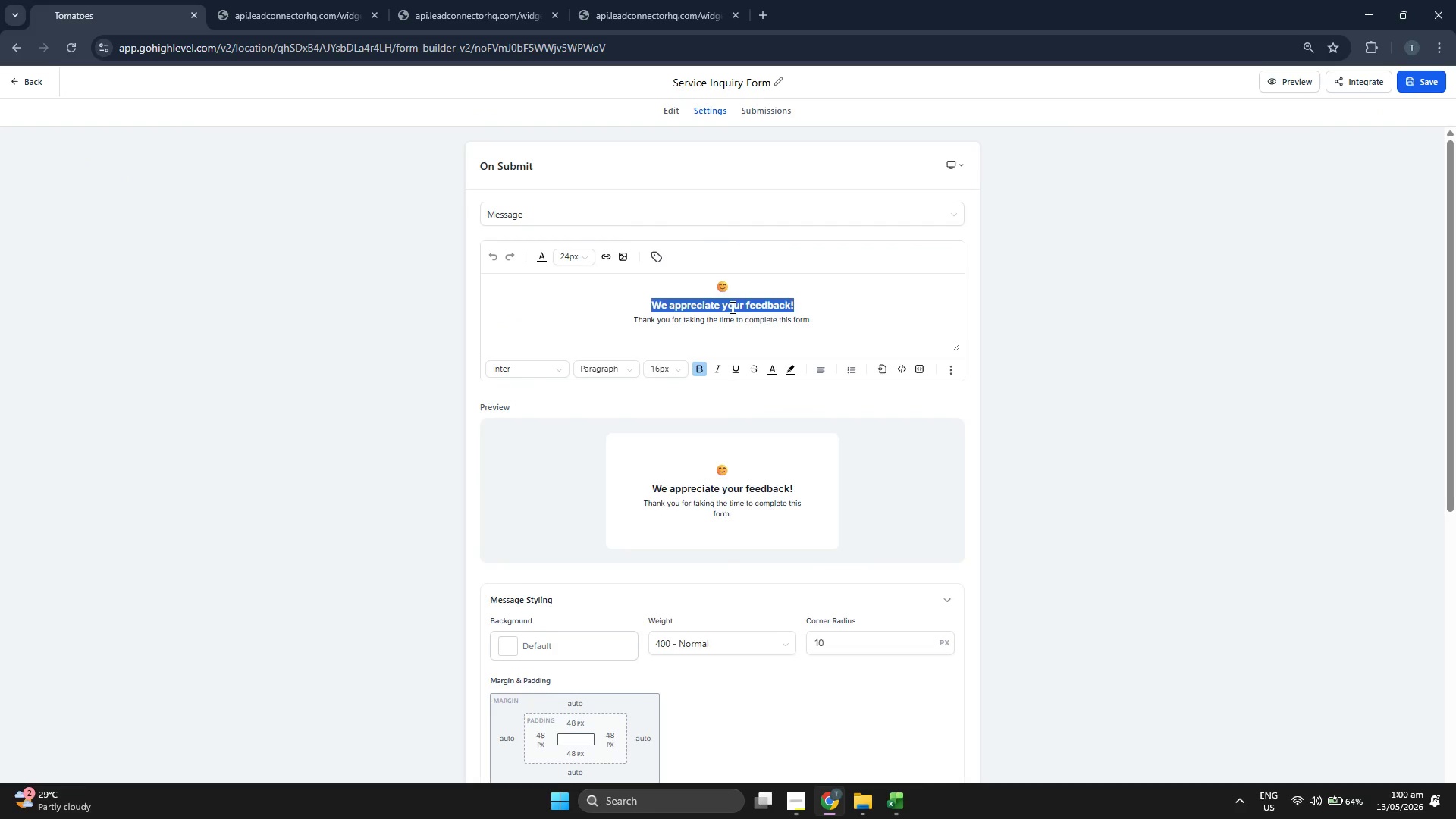 
key(Backspace)
 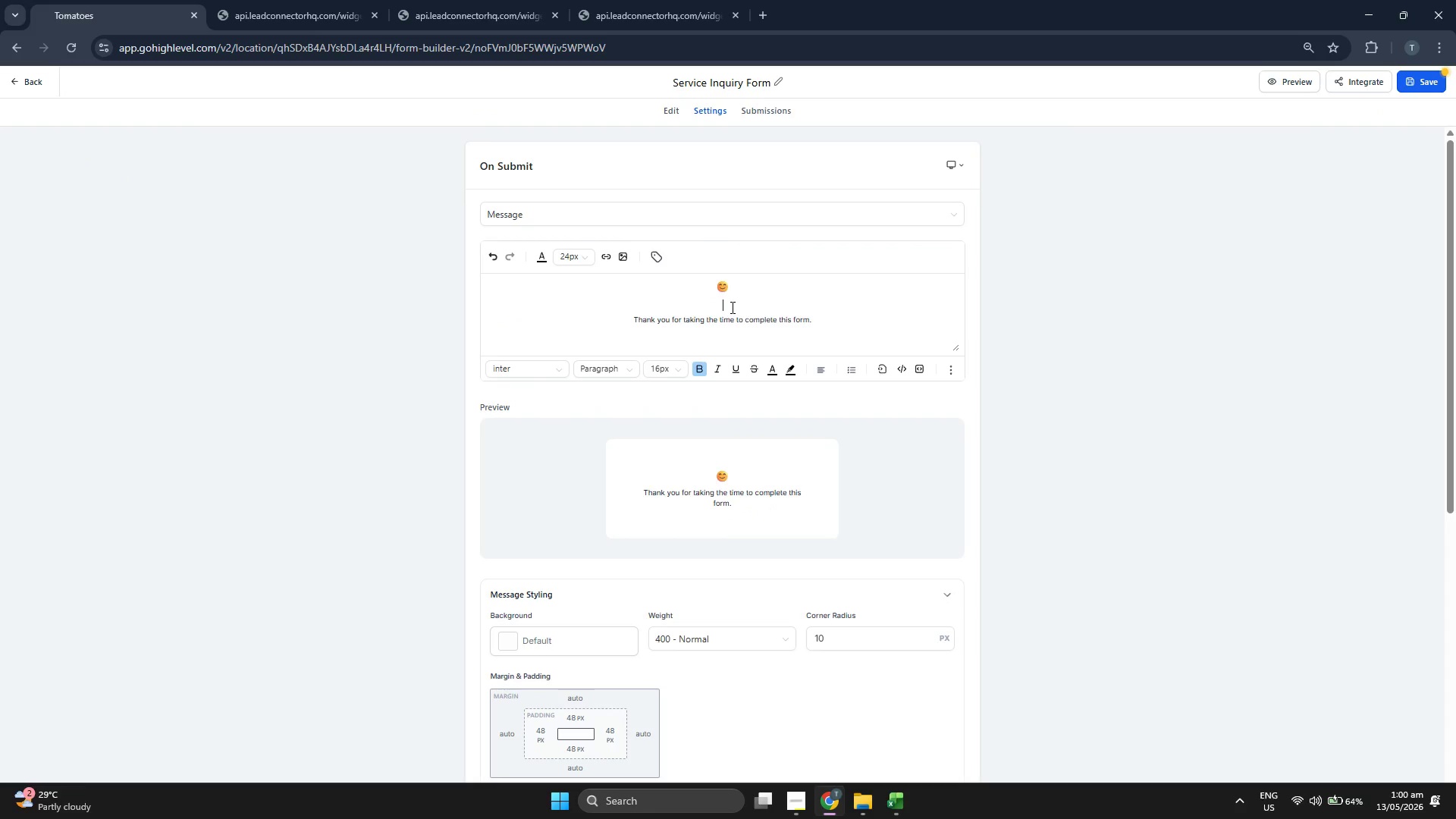 
key(Backspace)
 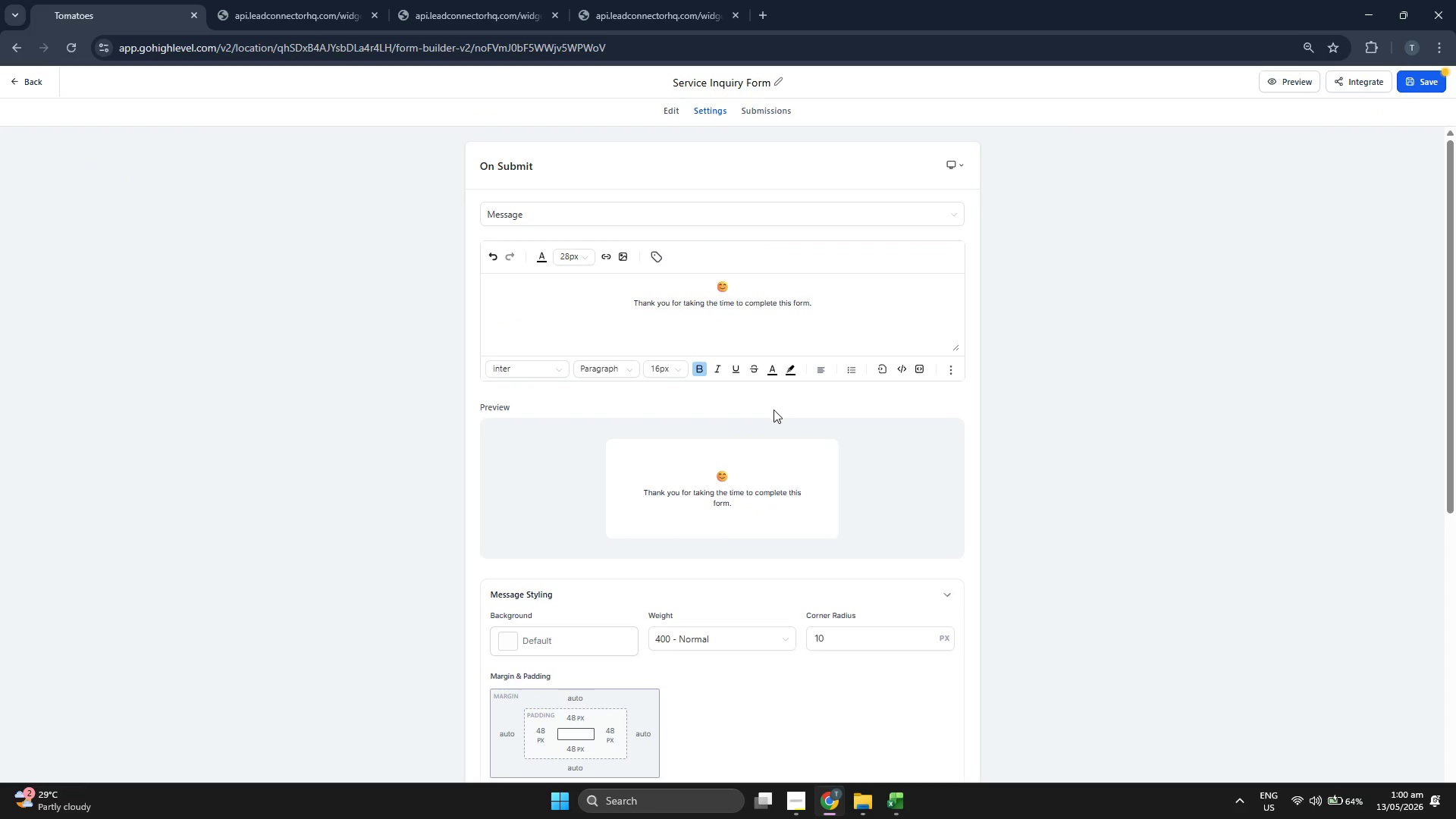 
double_click([781, 309])
 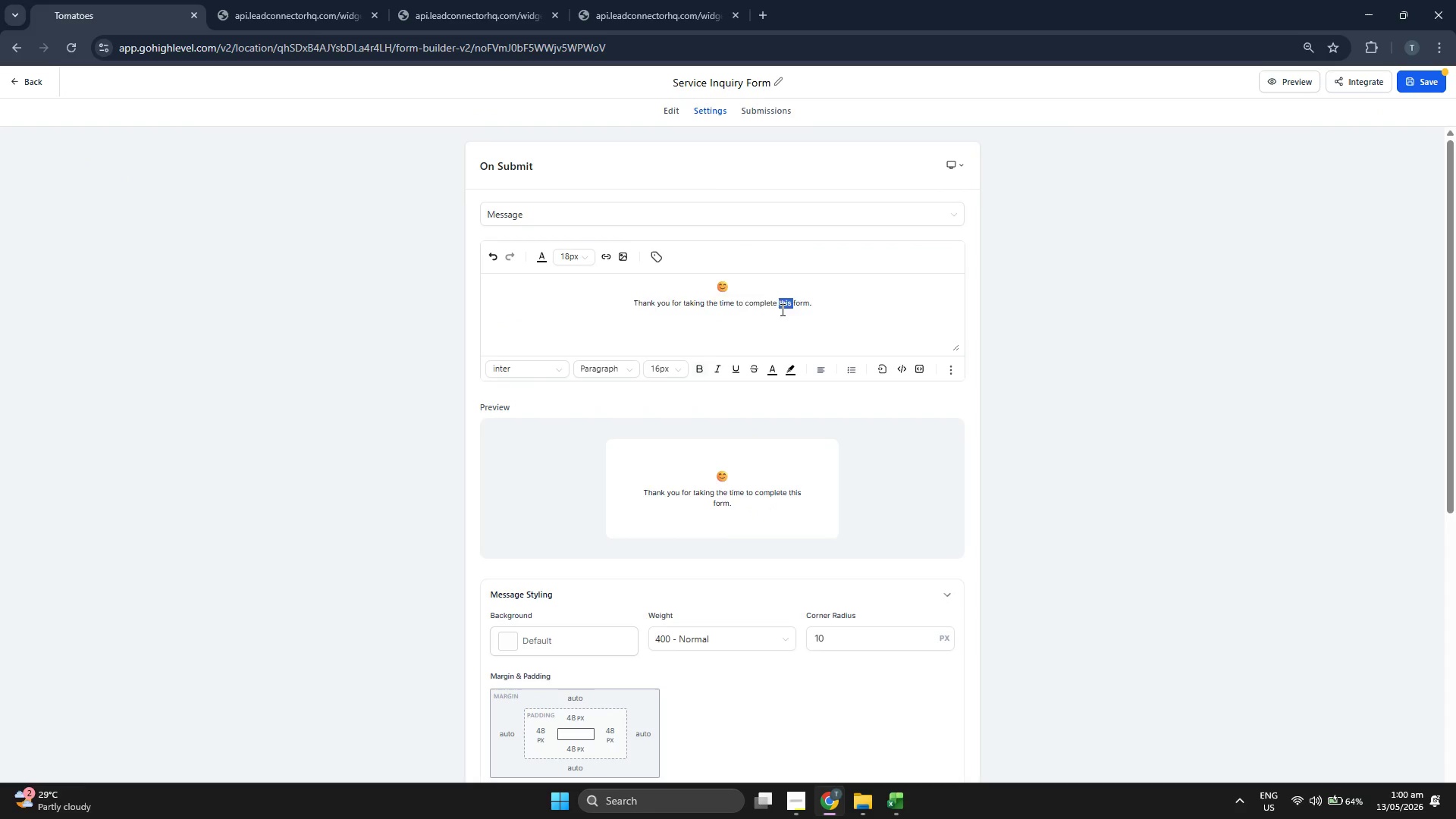 
triple_click([781, 309])
 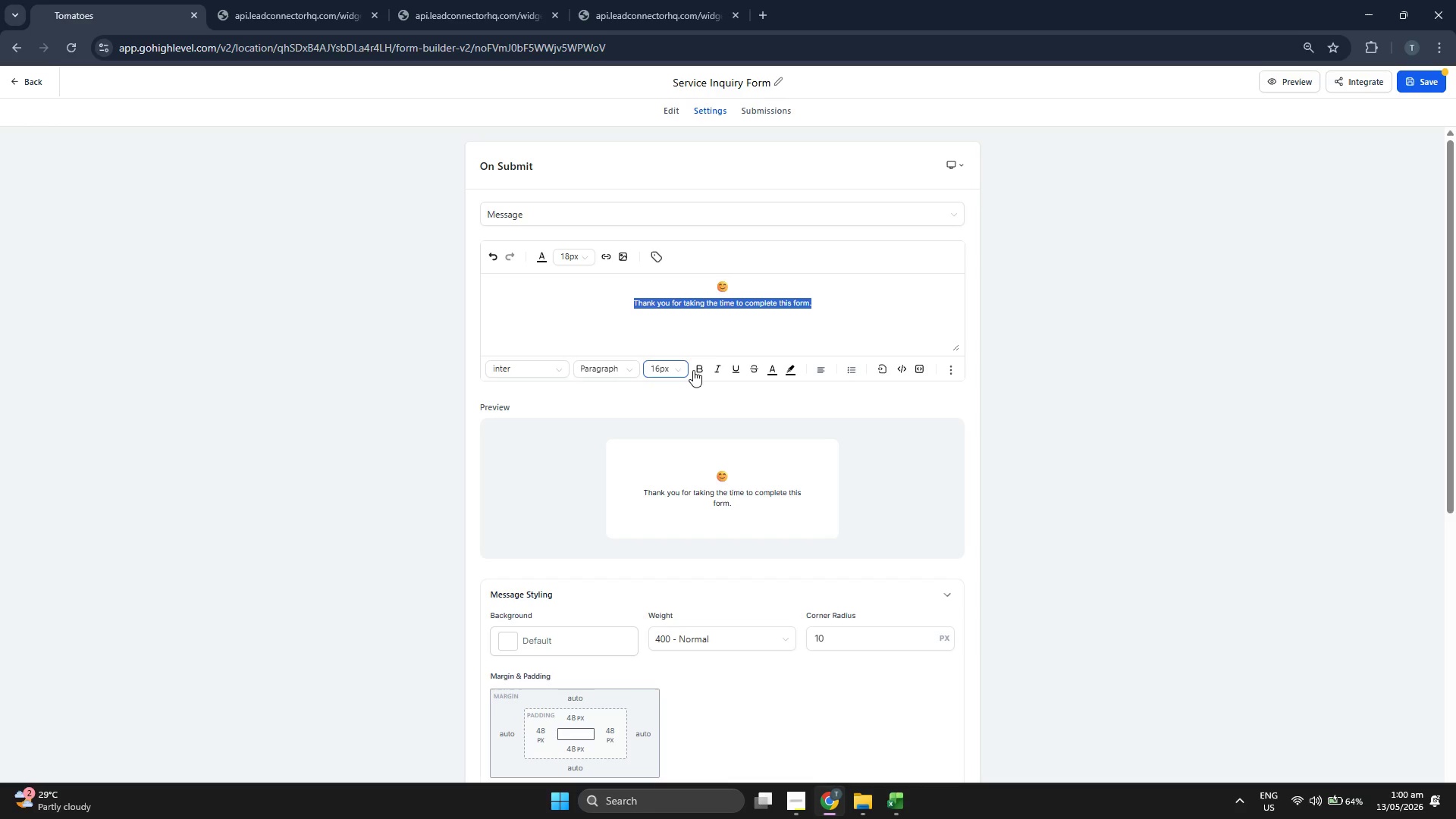 
left_click([697, 369])
 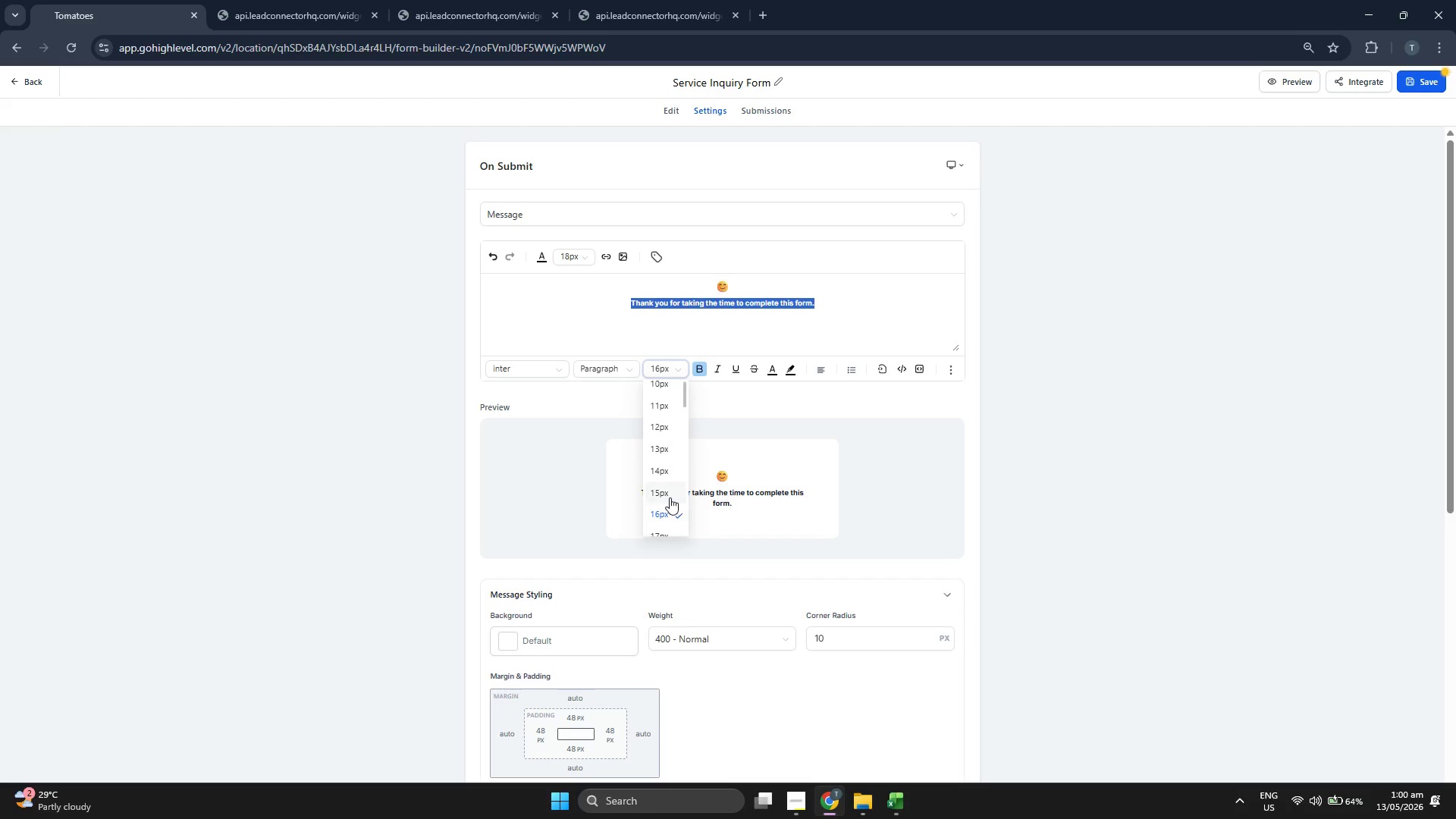 
scroll: coordinate [645, 436], scroll_direction: down, amount: 1.0
 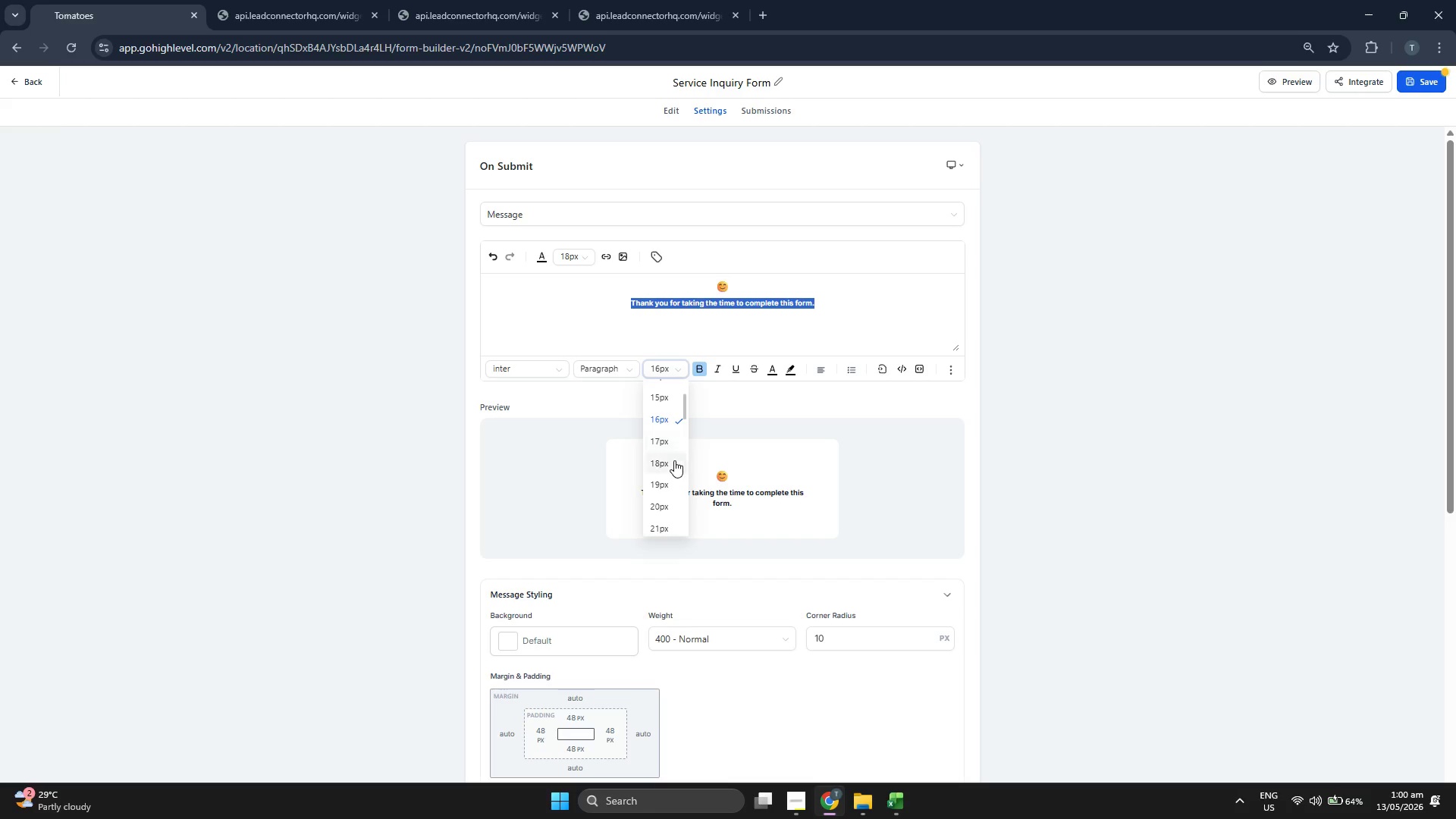 
left_click([672, 460])
 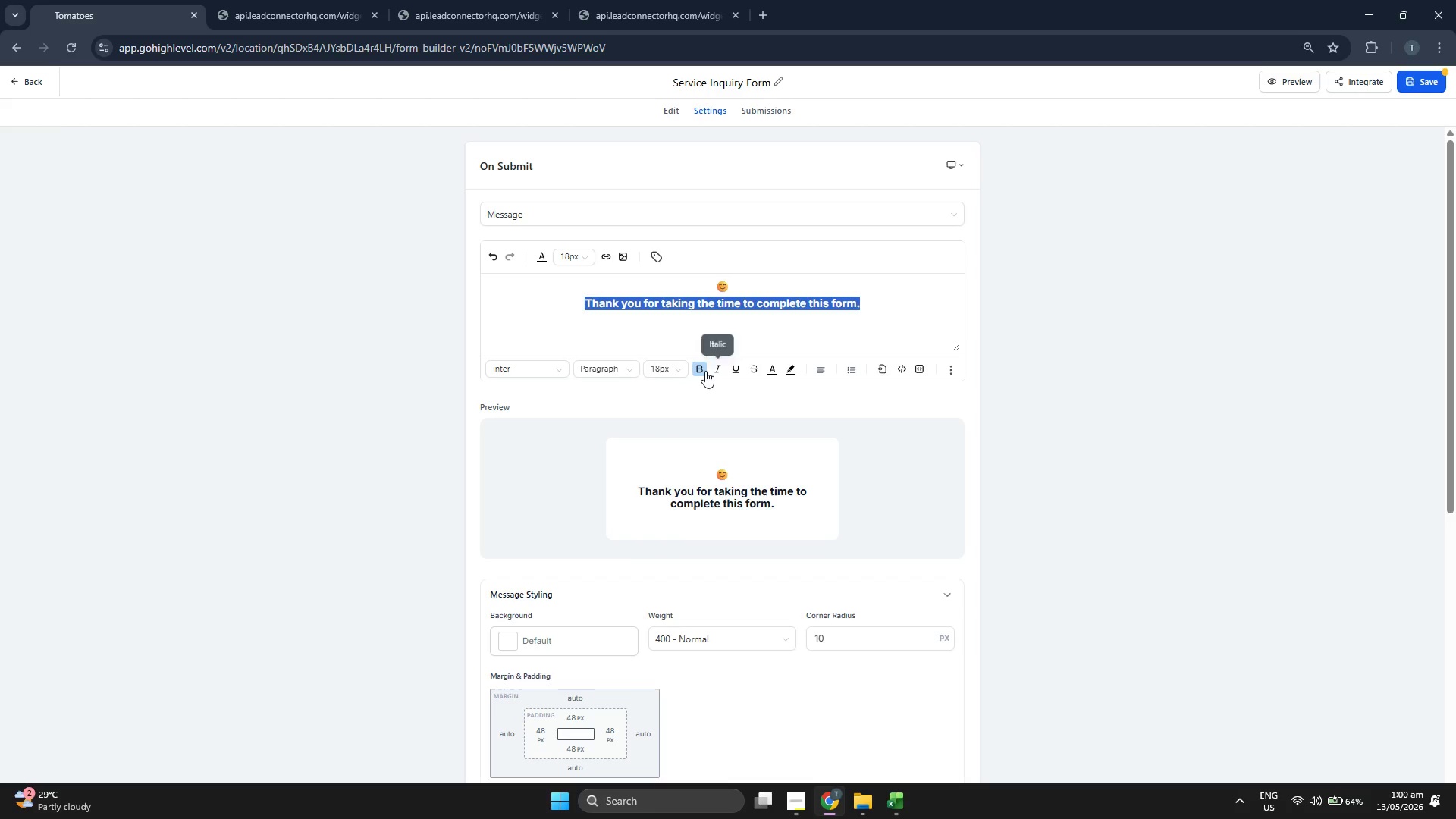 
double_click([892, 309])
 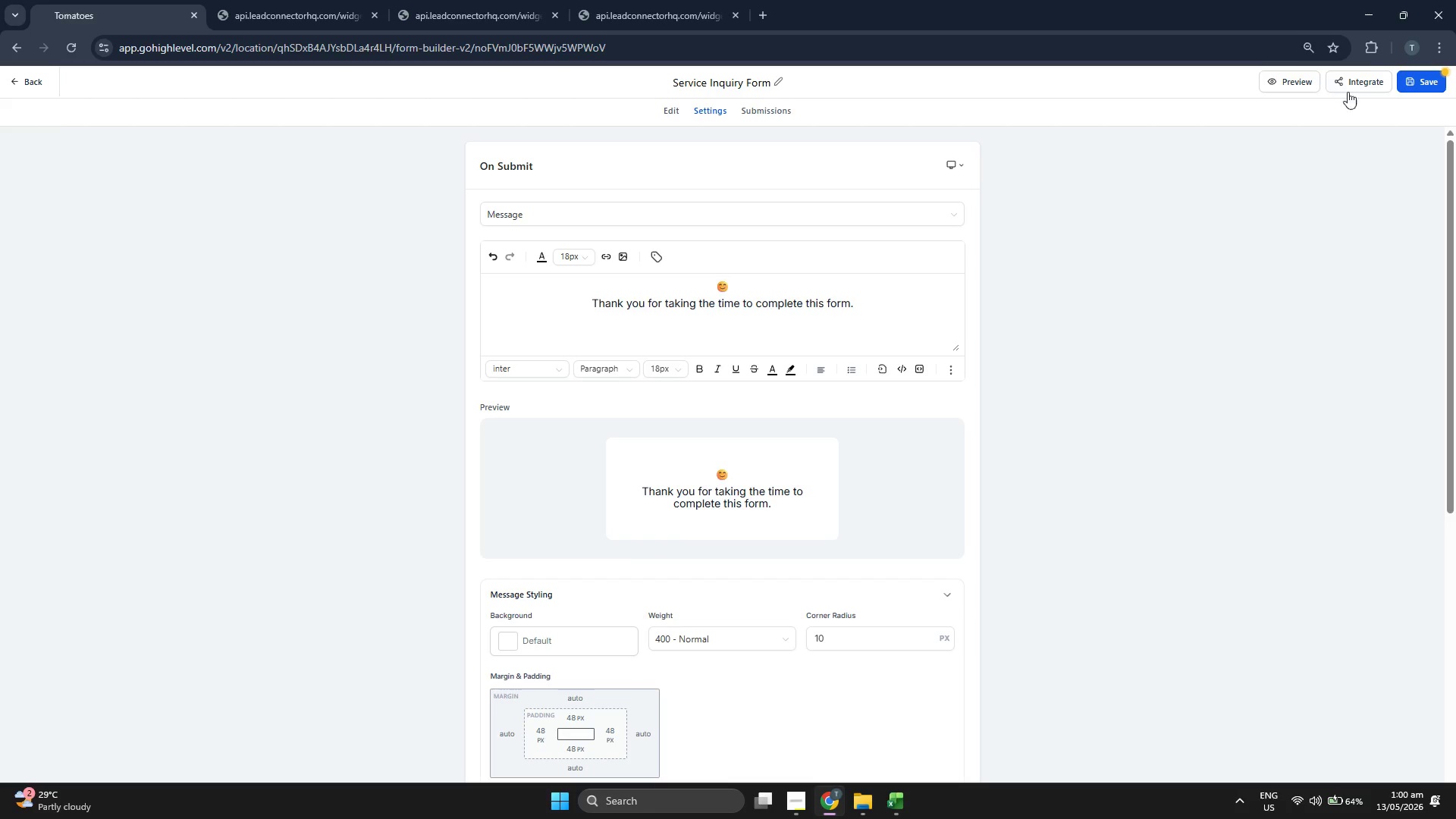 
left_click([1417, 80])
 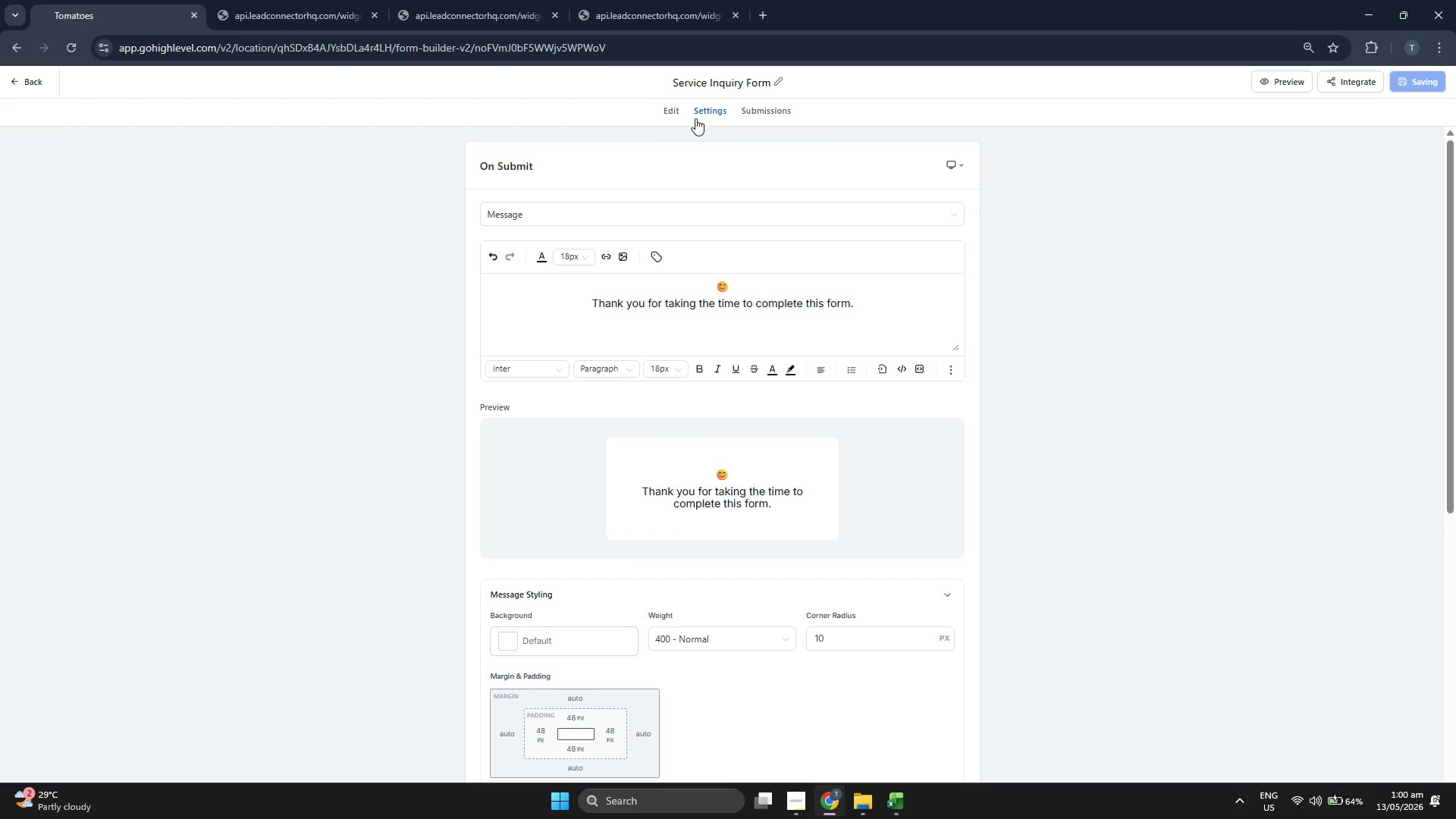 
left_click([665, 113])
 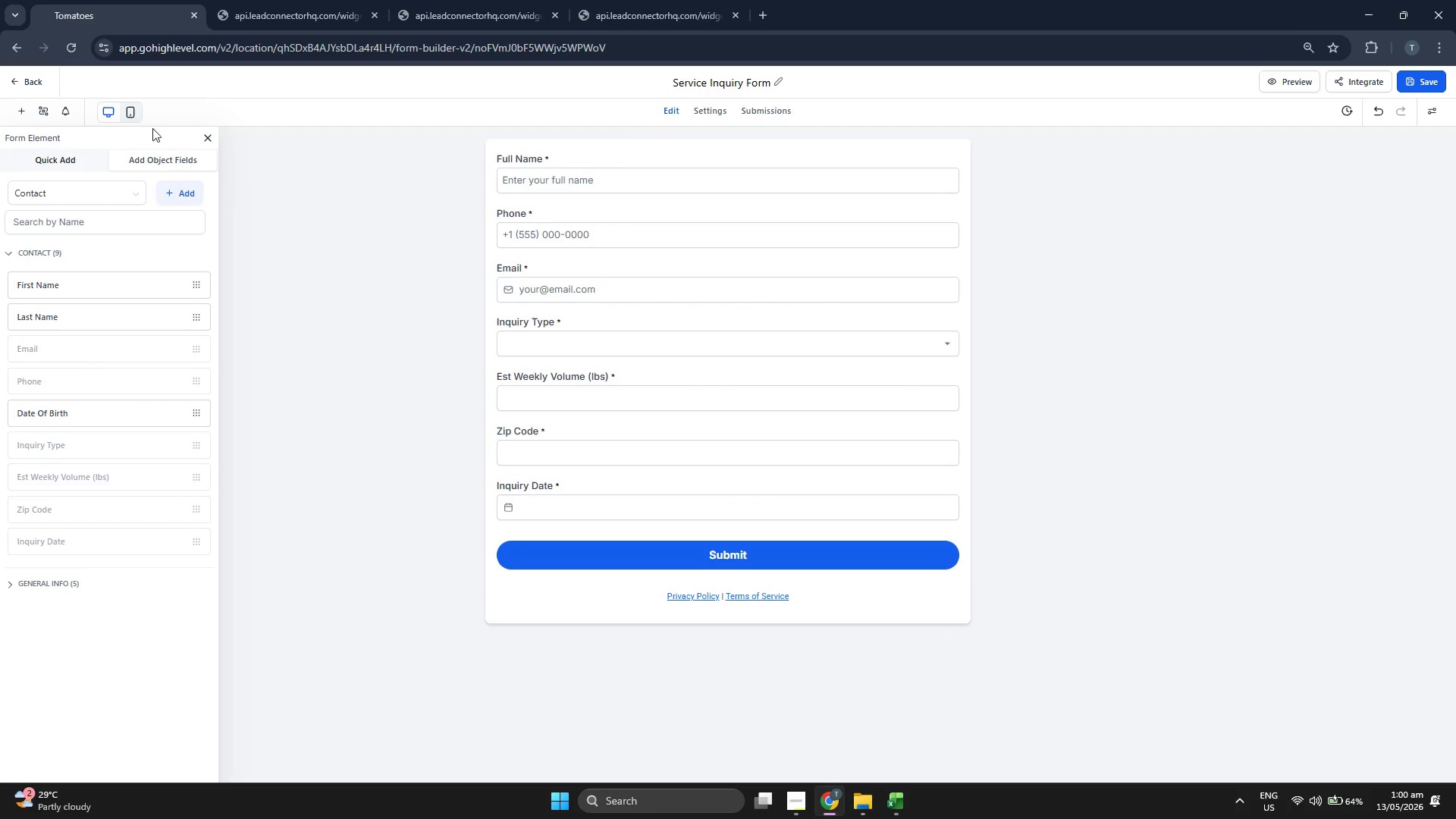 
left_click([130, 110])
 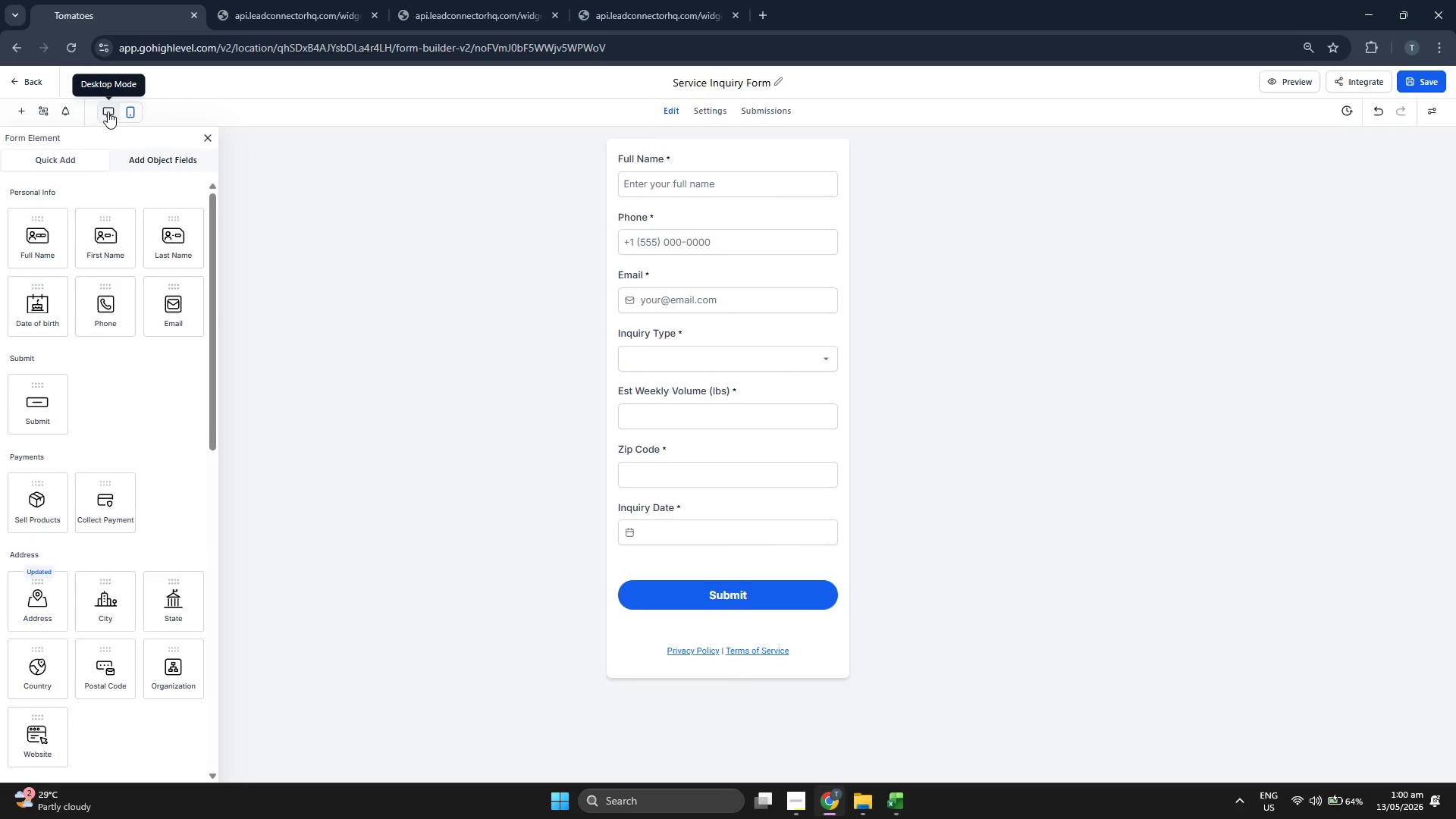 
left_click([108, 111])
 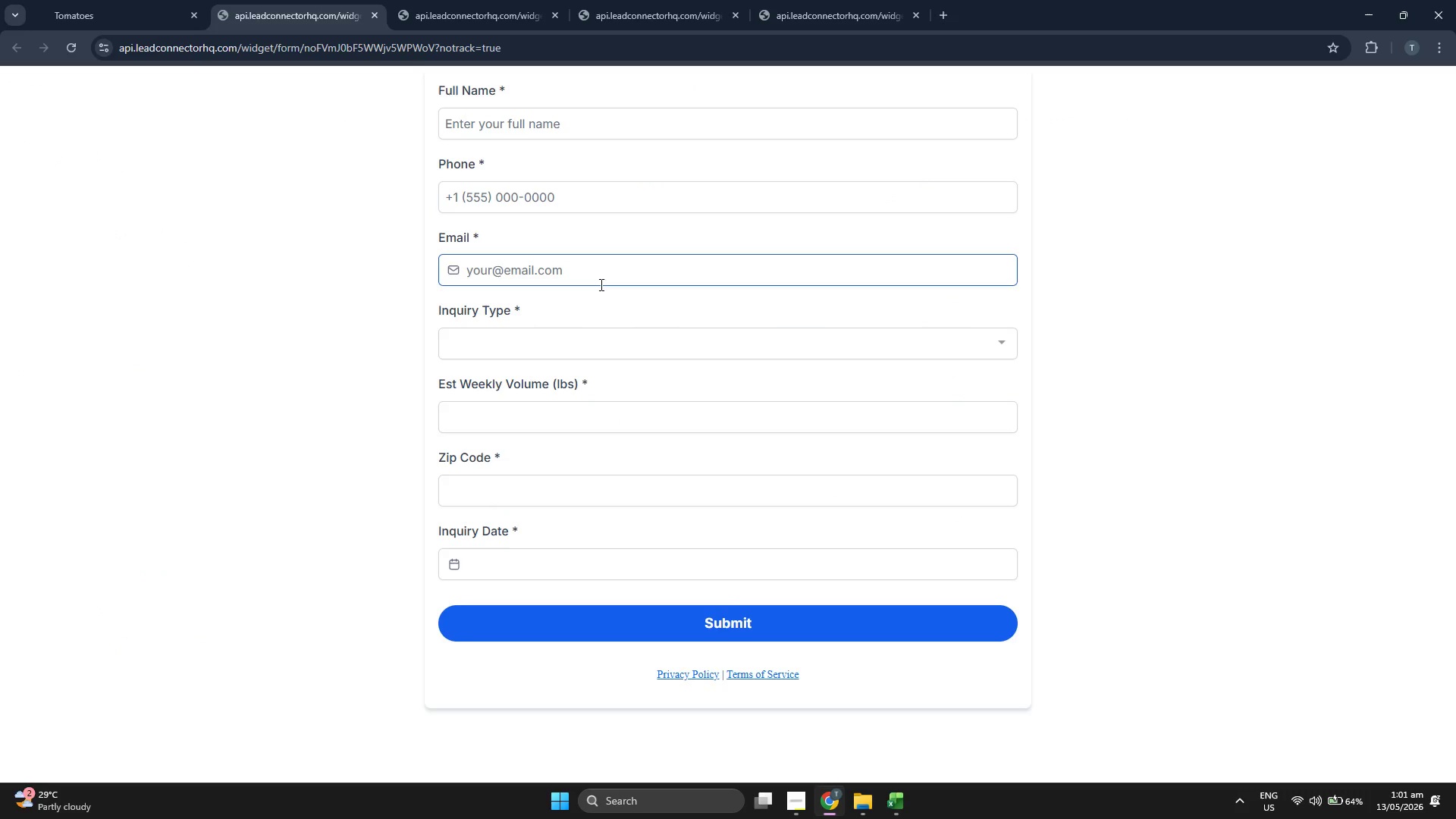 
wait(5.52)
 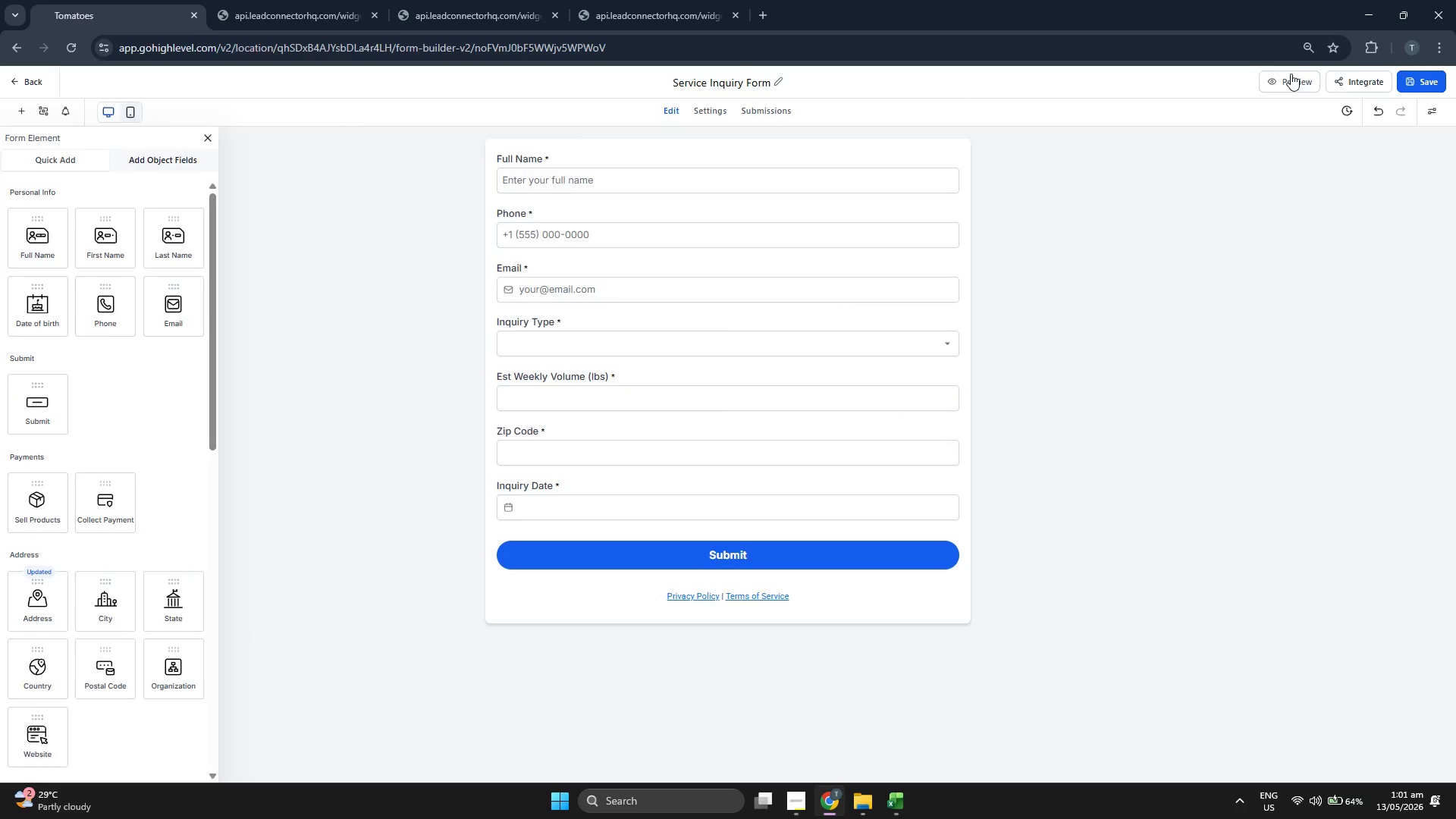 
left_click([122, 0])
 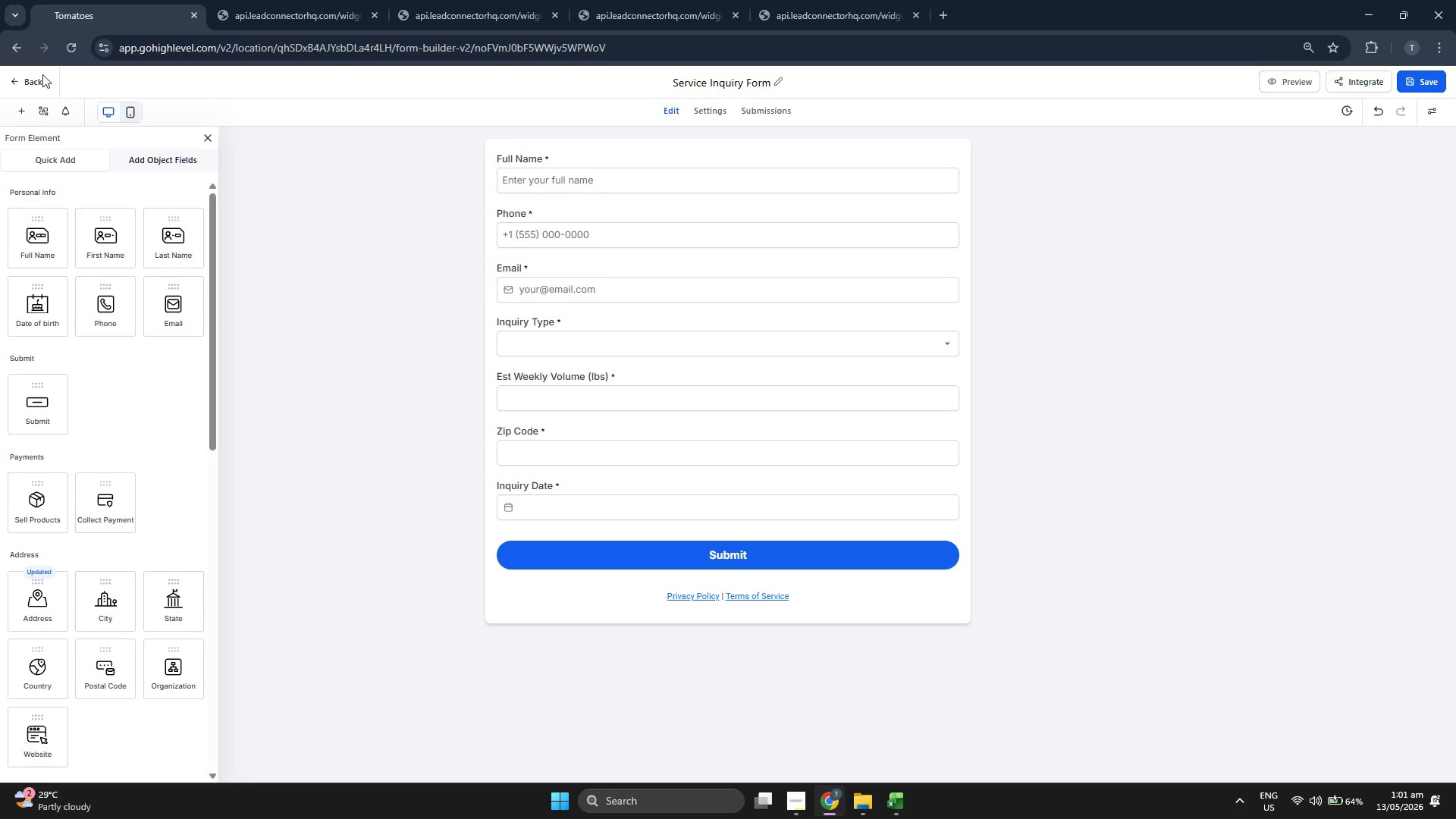 
double_click([28, 80])
 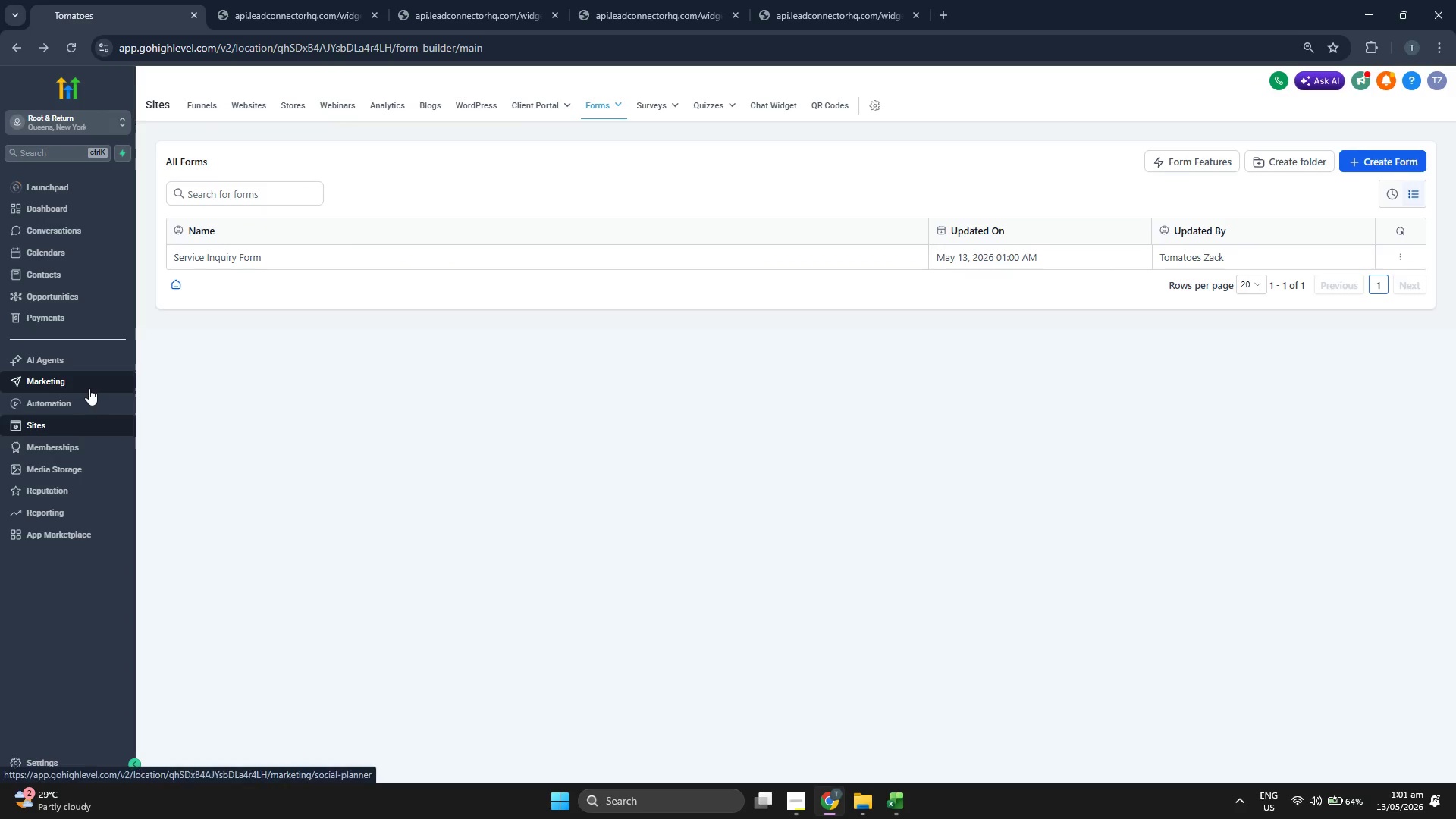 
wait(5.25)
 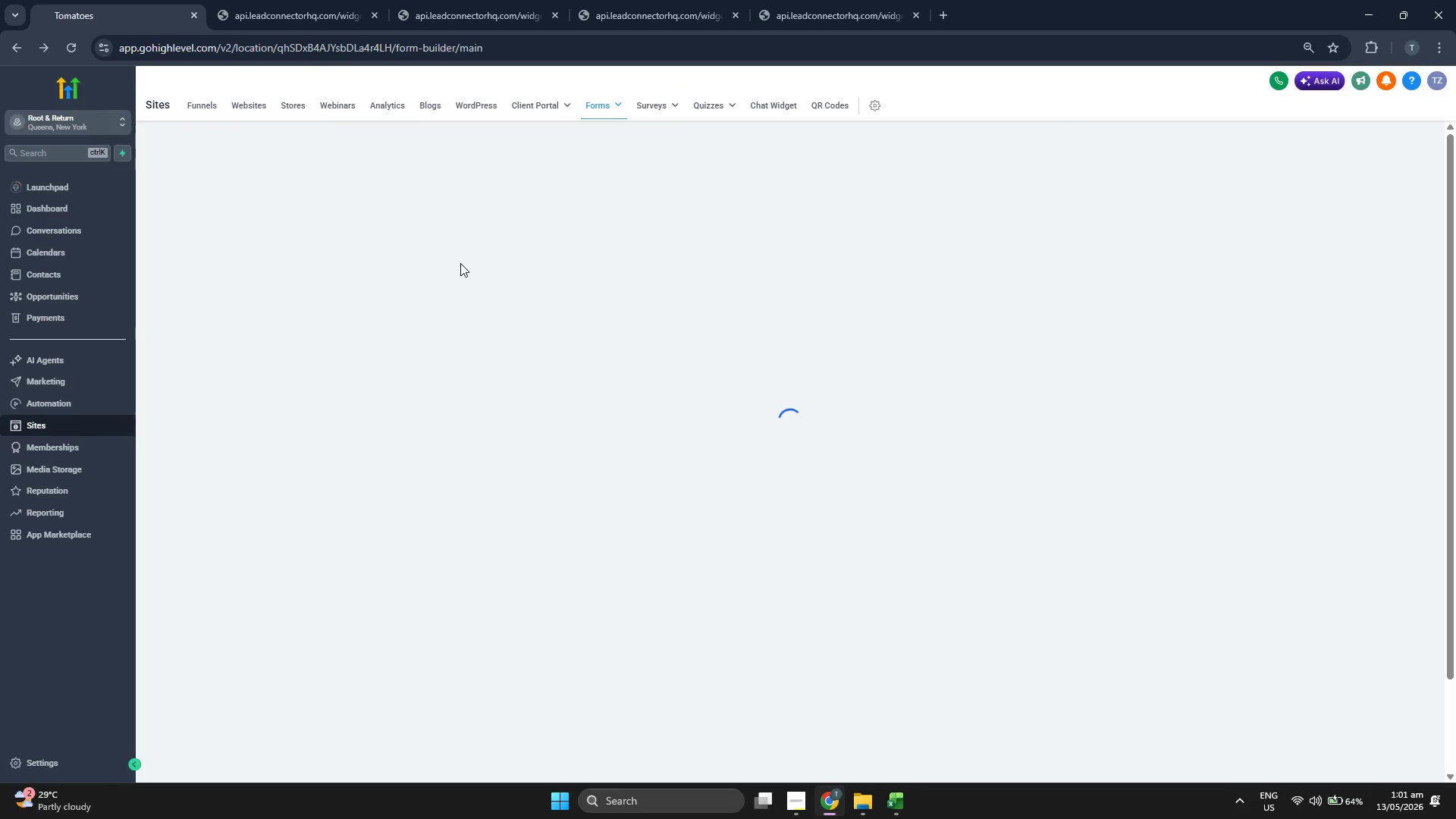 
left_click([87, 409])
 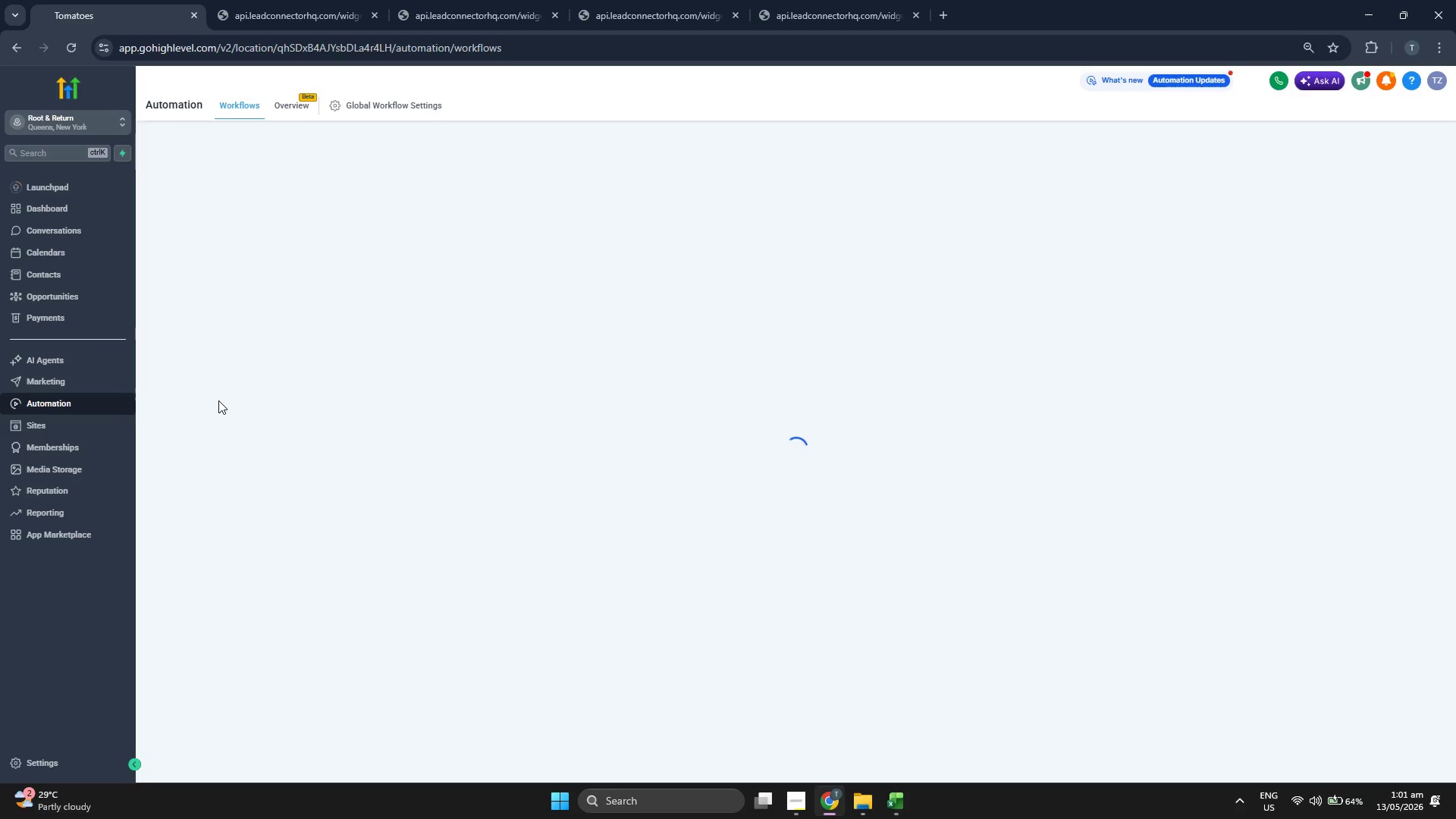 
wait(11.06)
 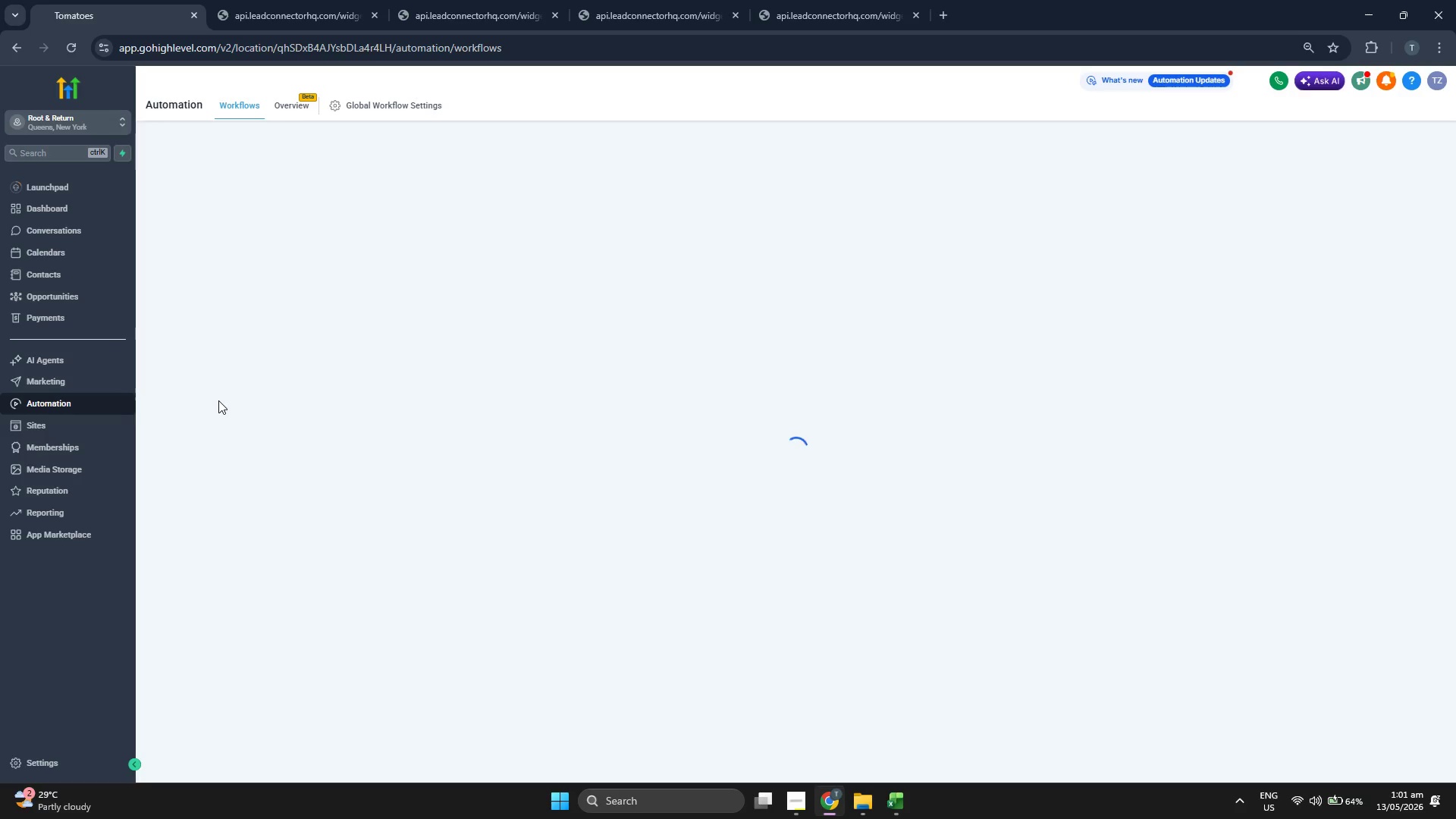 
left_click([1106, 174])
 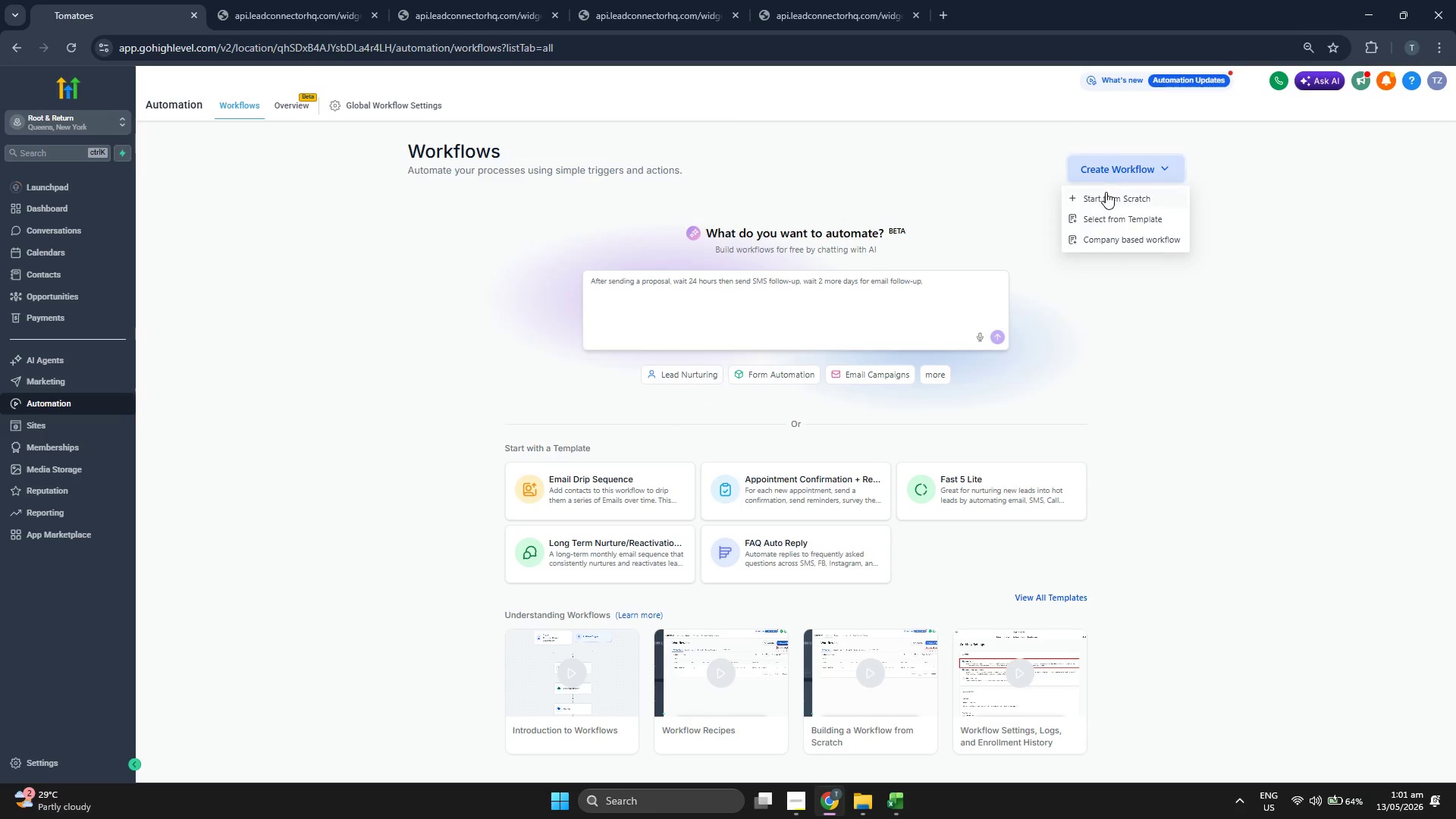 
left_click([1106, 193])
 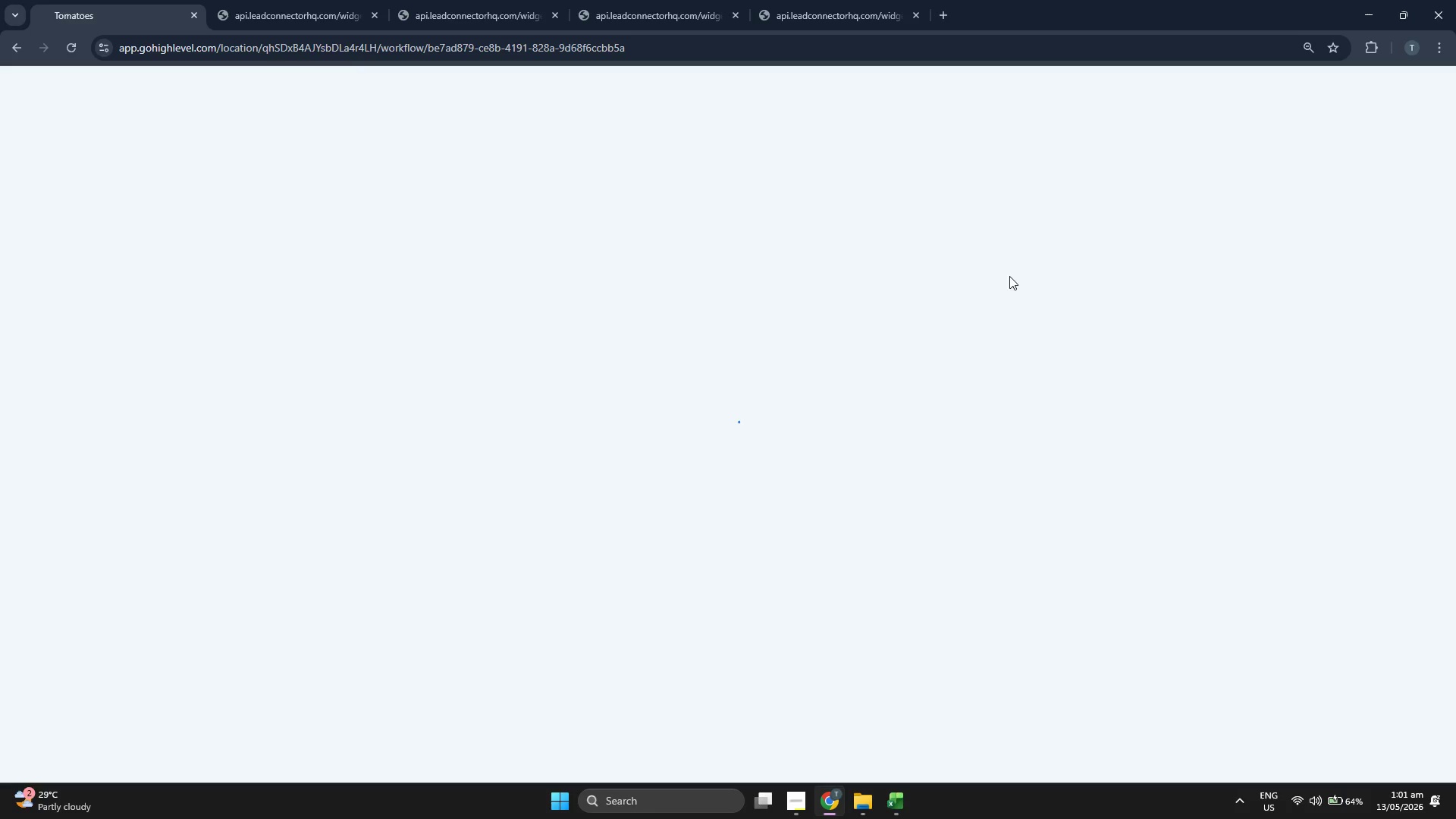 
wait(10.58)
 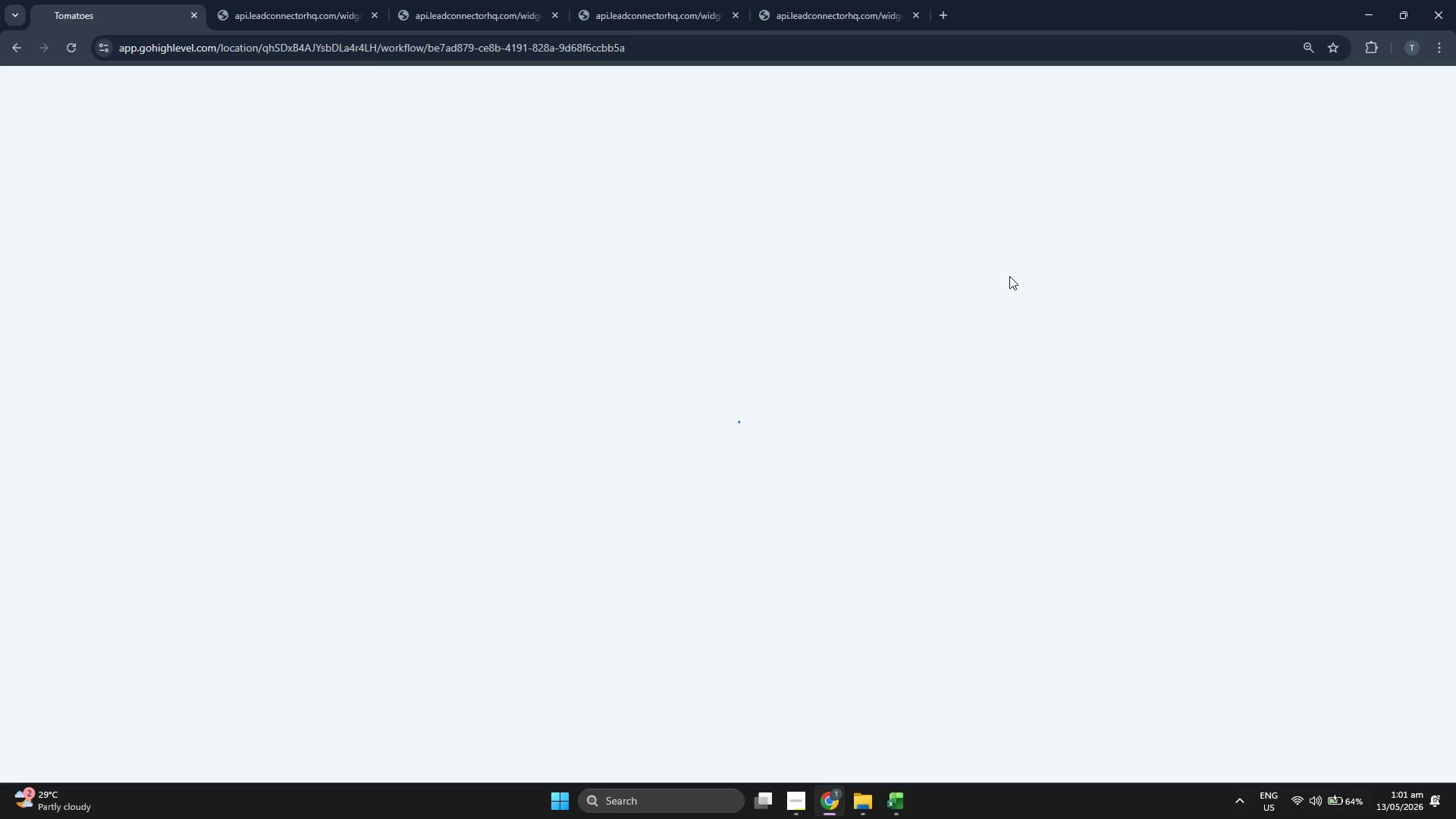 
double_click([789, 77])
 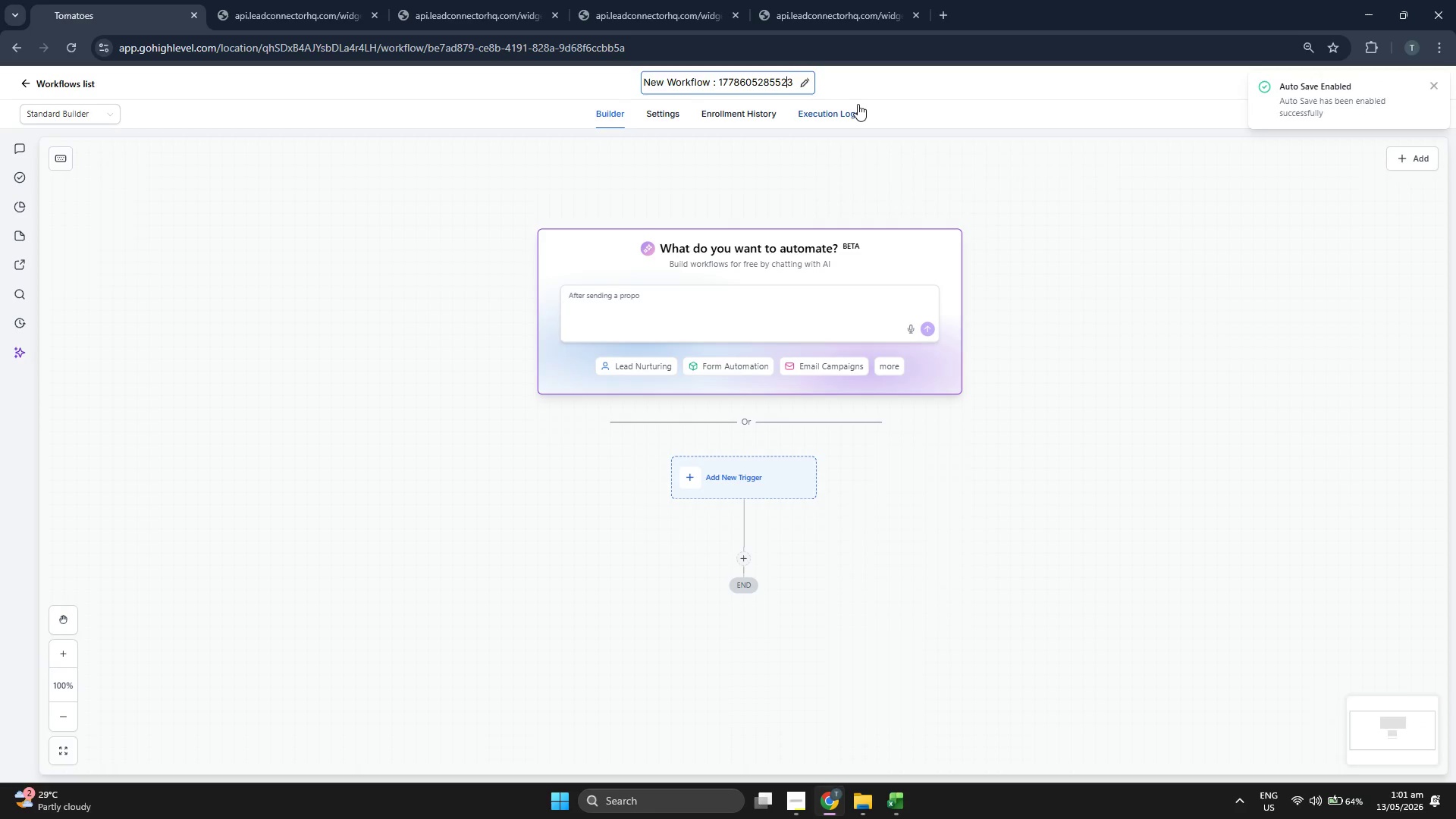 
key(ArrowRight)
 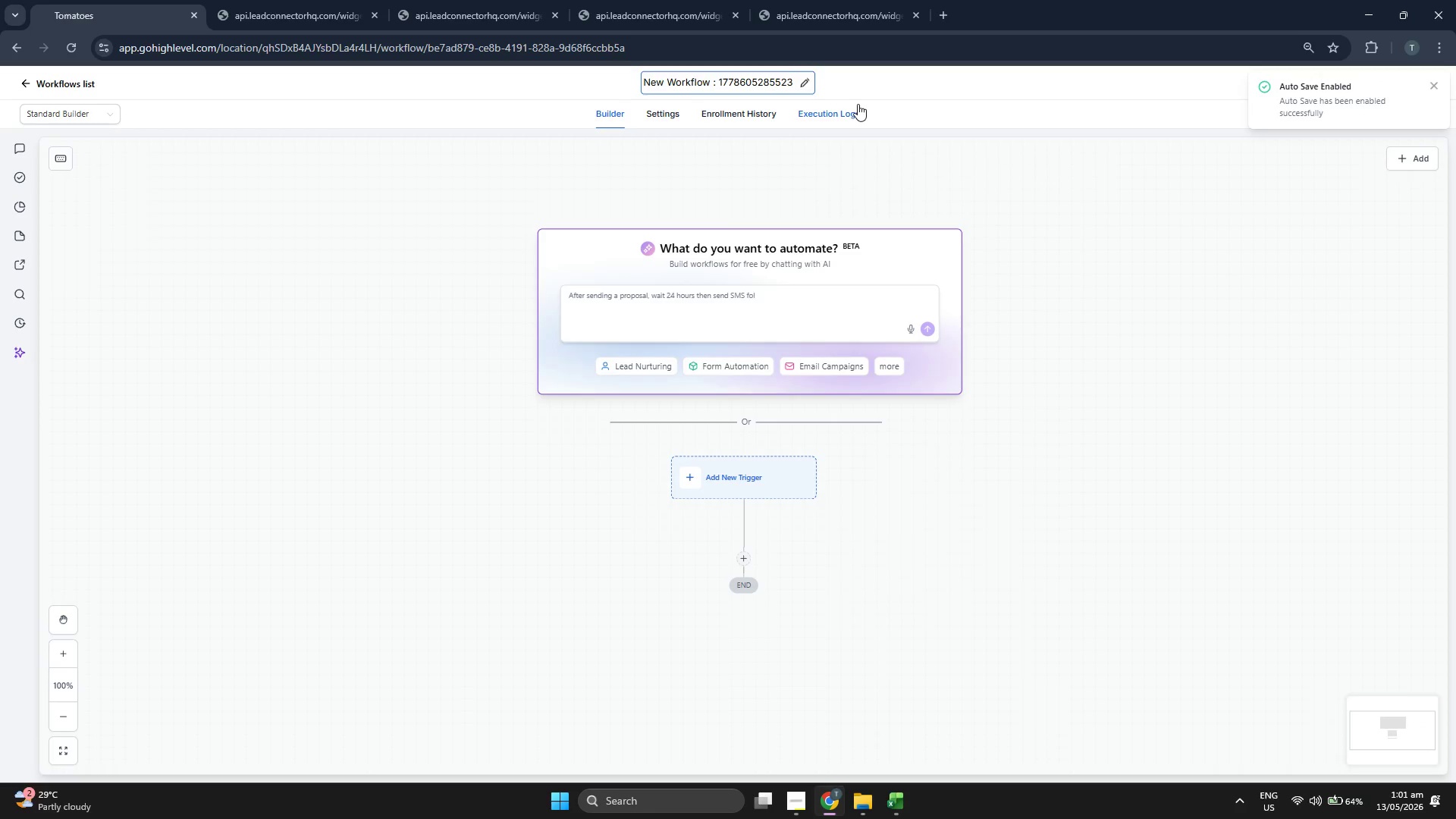 
key(Backspace)
key(Backspace)
key(Backspace)
key(Backspace)
key(Backspace)
key(Backspace)
key(Backspace)
key(Backspace)
key(Backspace)
key(Backspace)
key(Backspace)
key(Backspace)
key(Backspace)
key(Backspace)
key(Backspace)
key(Backspace)
key(Backspace)
key(Backspace)
key(Backspace)
key(Backspace)
key(Backspace)
key(Backspace)
key(Backspace)
key(Backspace)
key(Backspace)
key(Backspace)
key(Backspace)
key(Backspace)
type([Logistics] Lead Intake: Categoriation)
key(Backspace)
key(Backspace)
key(Backspace)
key(Backspace)
key(Backspace)
key(Backspace)
type(aton)
key(Backspace)
key(Backspace)
key(Backspace)
key(Backspace)
type(oiz)
key(Backspace)
key(Backspace)
type(zation & ON)
key(Backspace)
type(nboarding)
 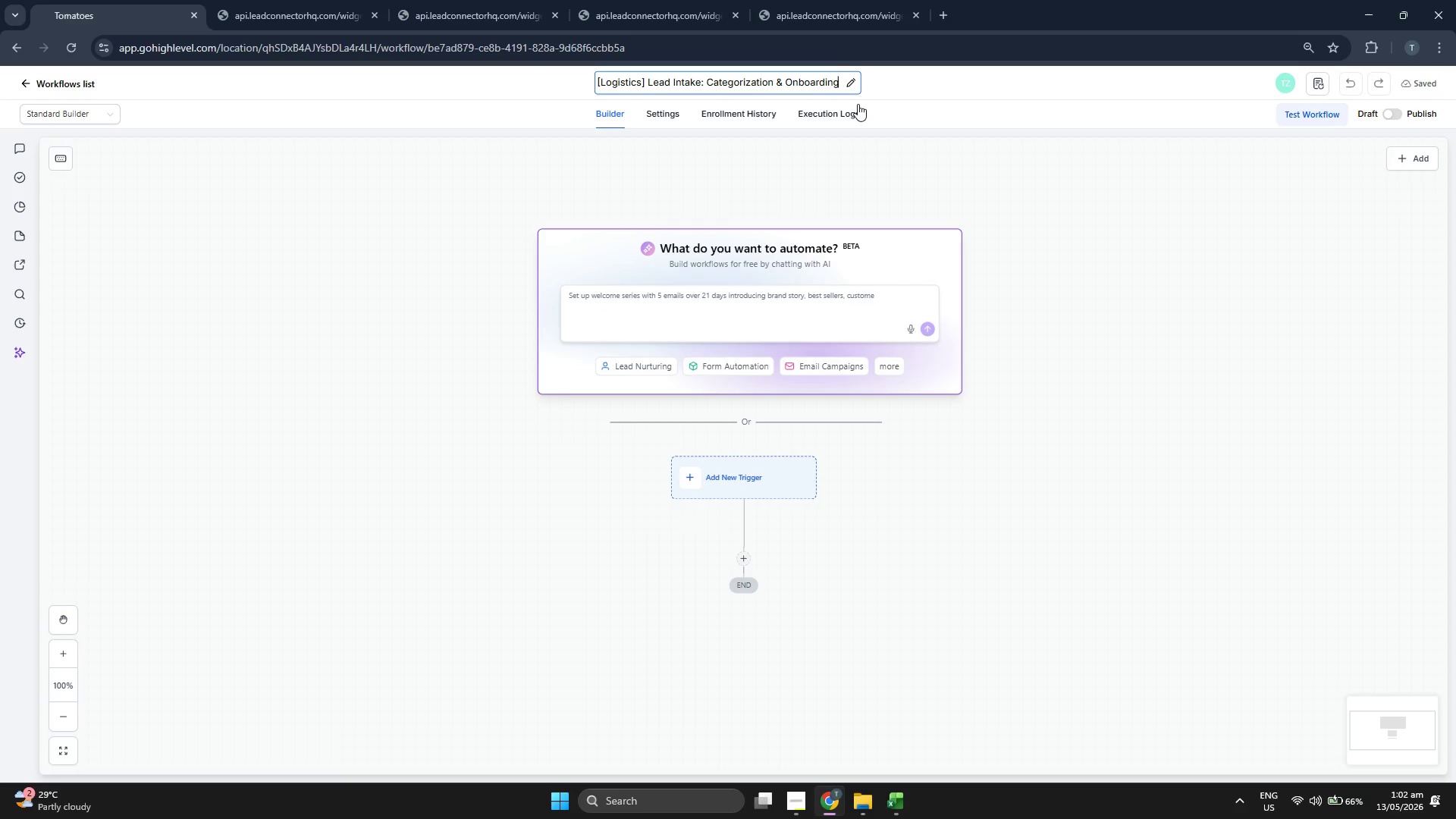 
left_click([942, 89])
 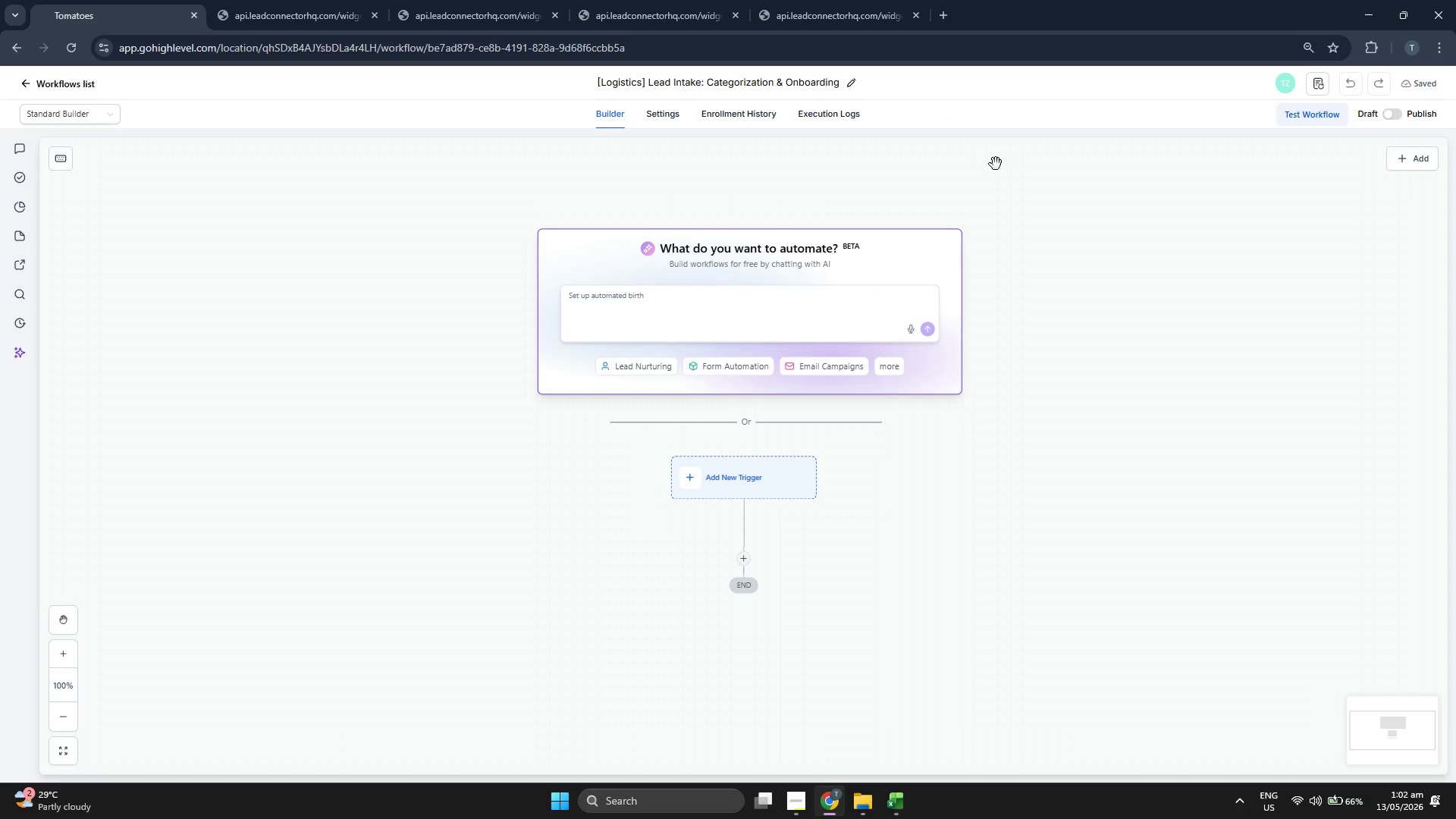 
left_click_drag(start_coordinate=[1113, 296], to_coordinate=[1106, 277])
 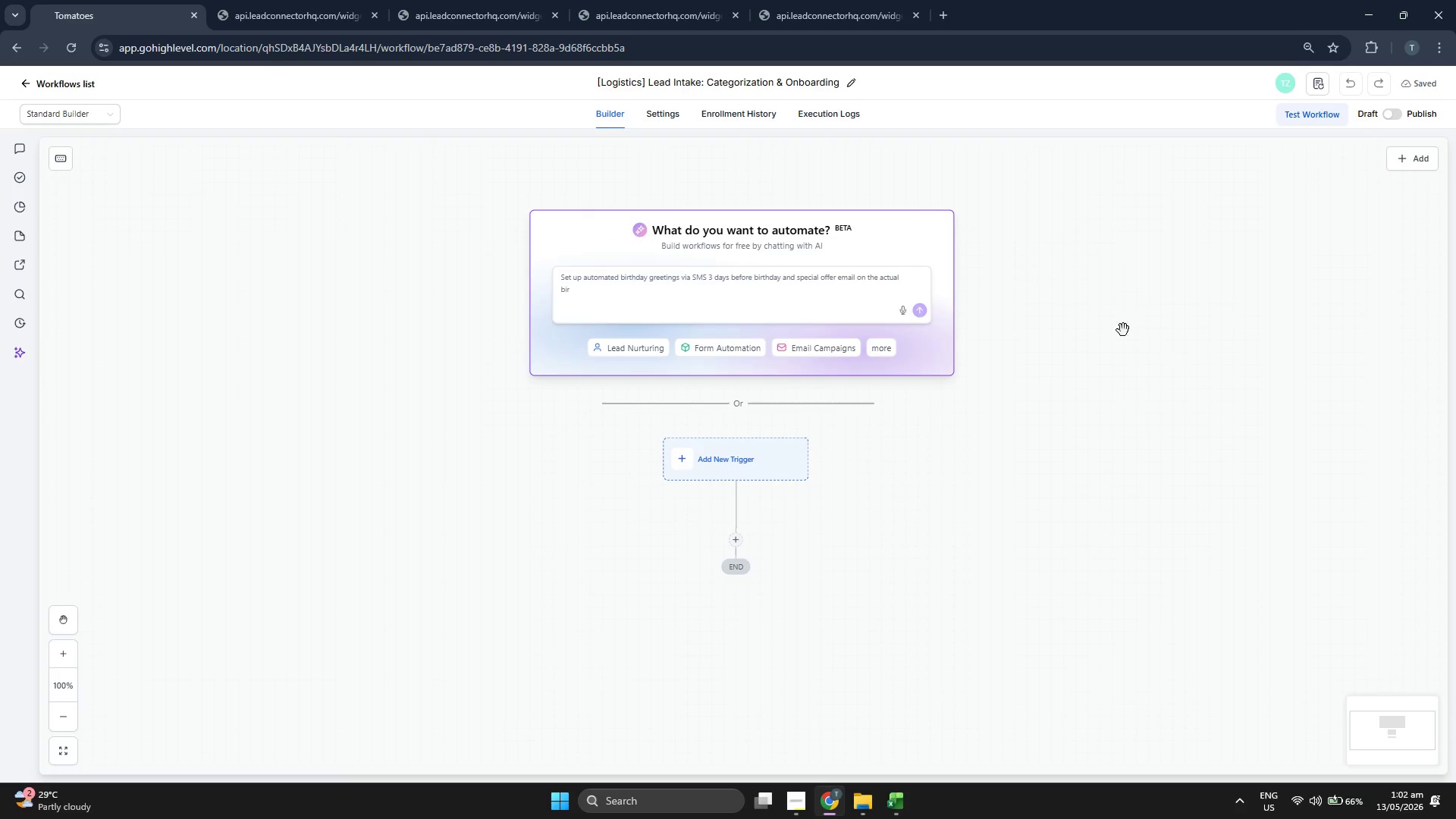 
left_click_drag(start_coordinate=[1124, 353], to_coordinate=[1128, 328])
 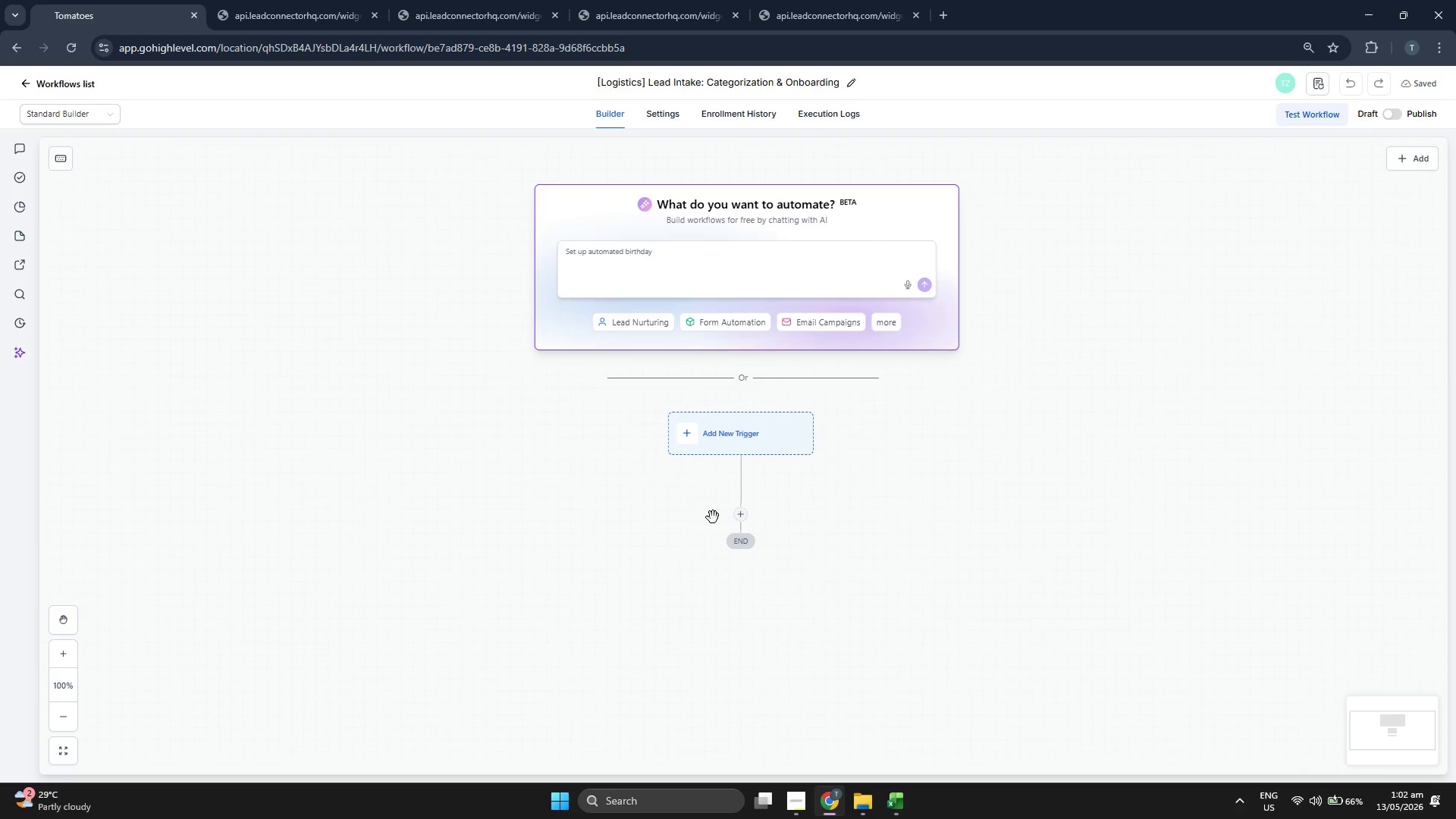 
left_click([749, 426])
 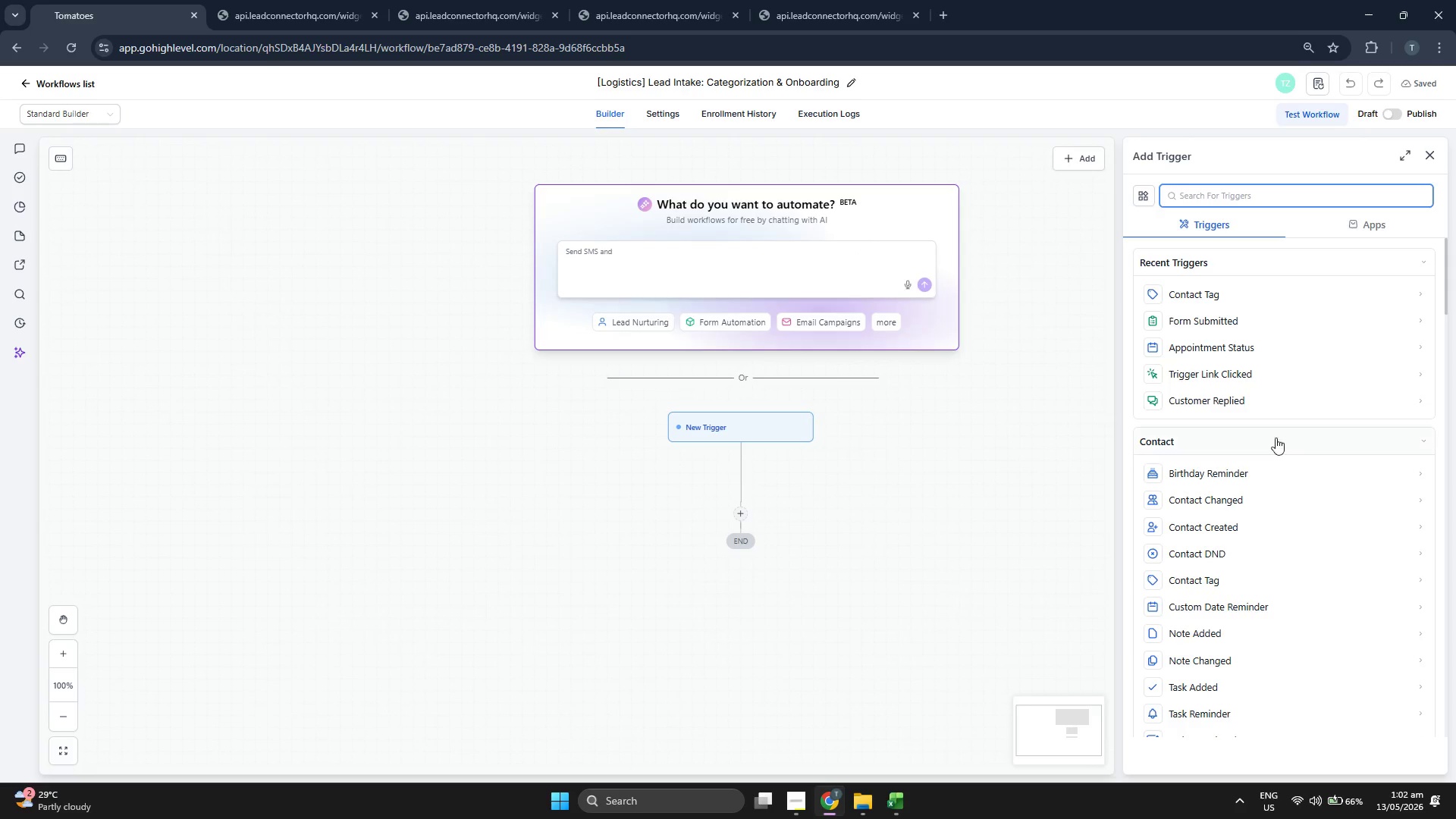 
scroll: coordinate [1310, 435], scroll_direction: down, amount: 10.0
 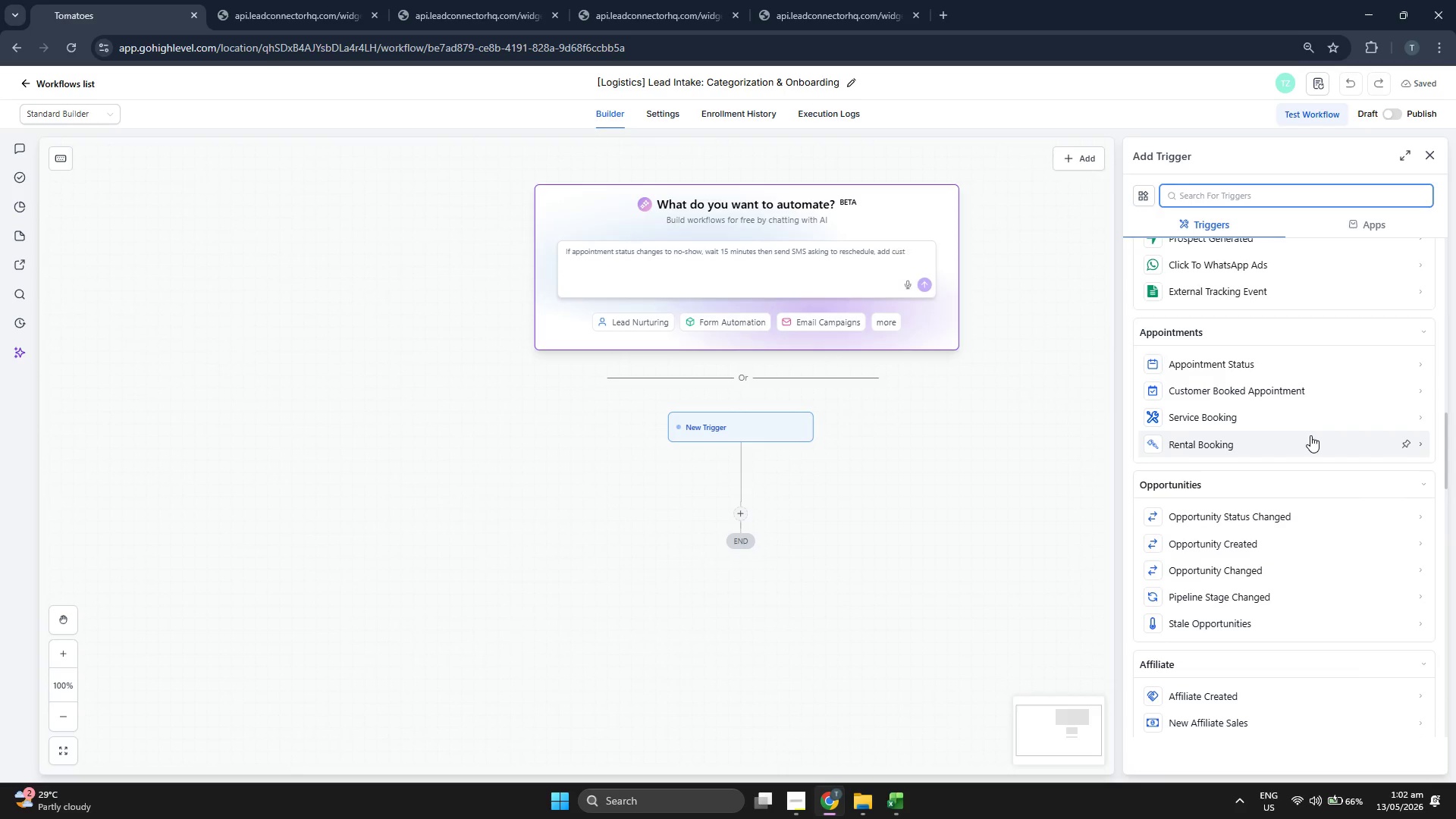 
scroll: coordinate [1311, 418], scroll_direction: down, amount: 6.0
 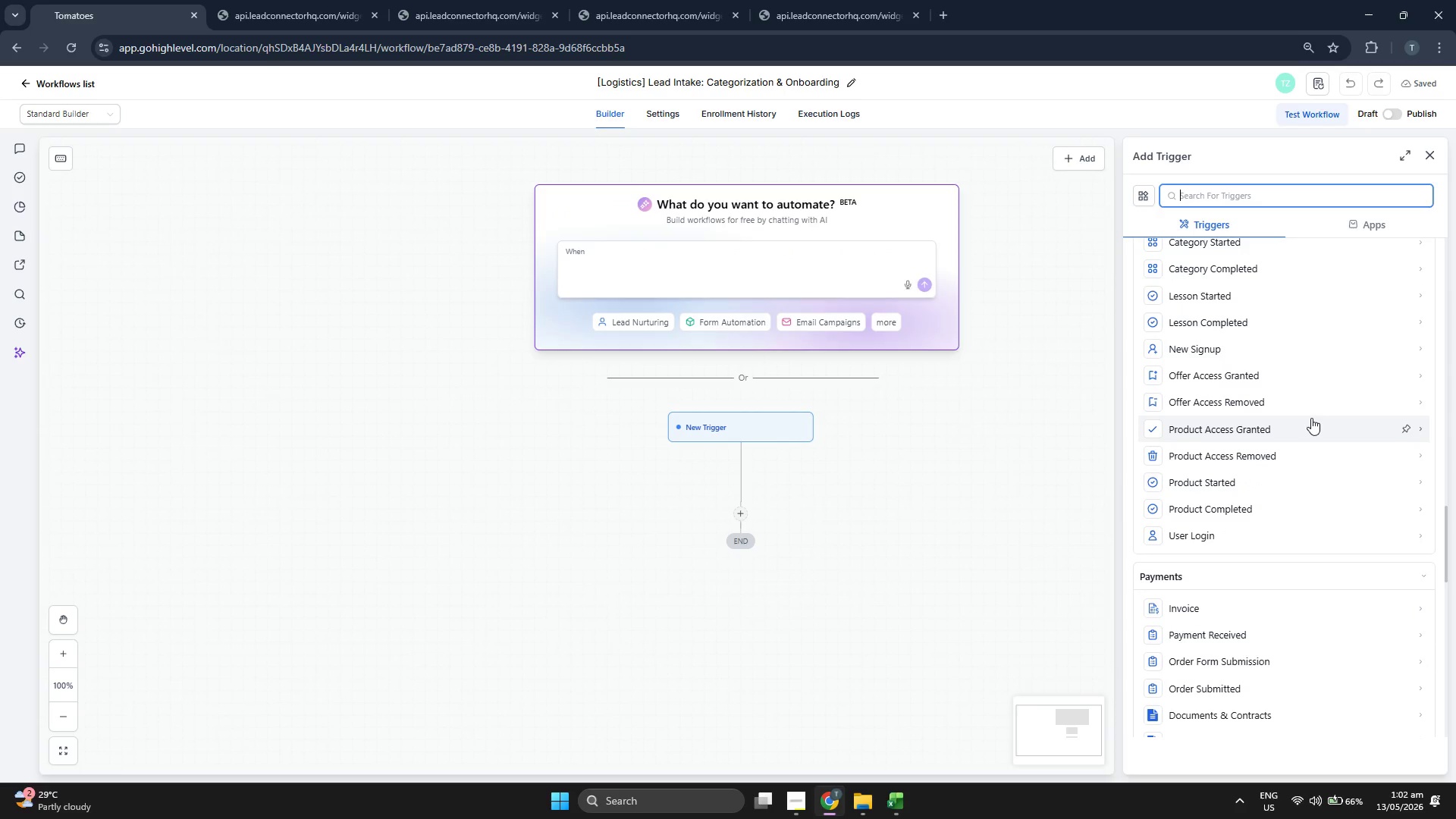 
scroll: coordinate [1311, 418], scroll_direction: down, amount: 4.0
 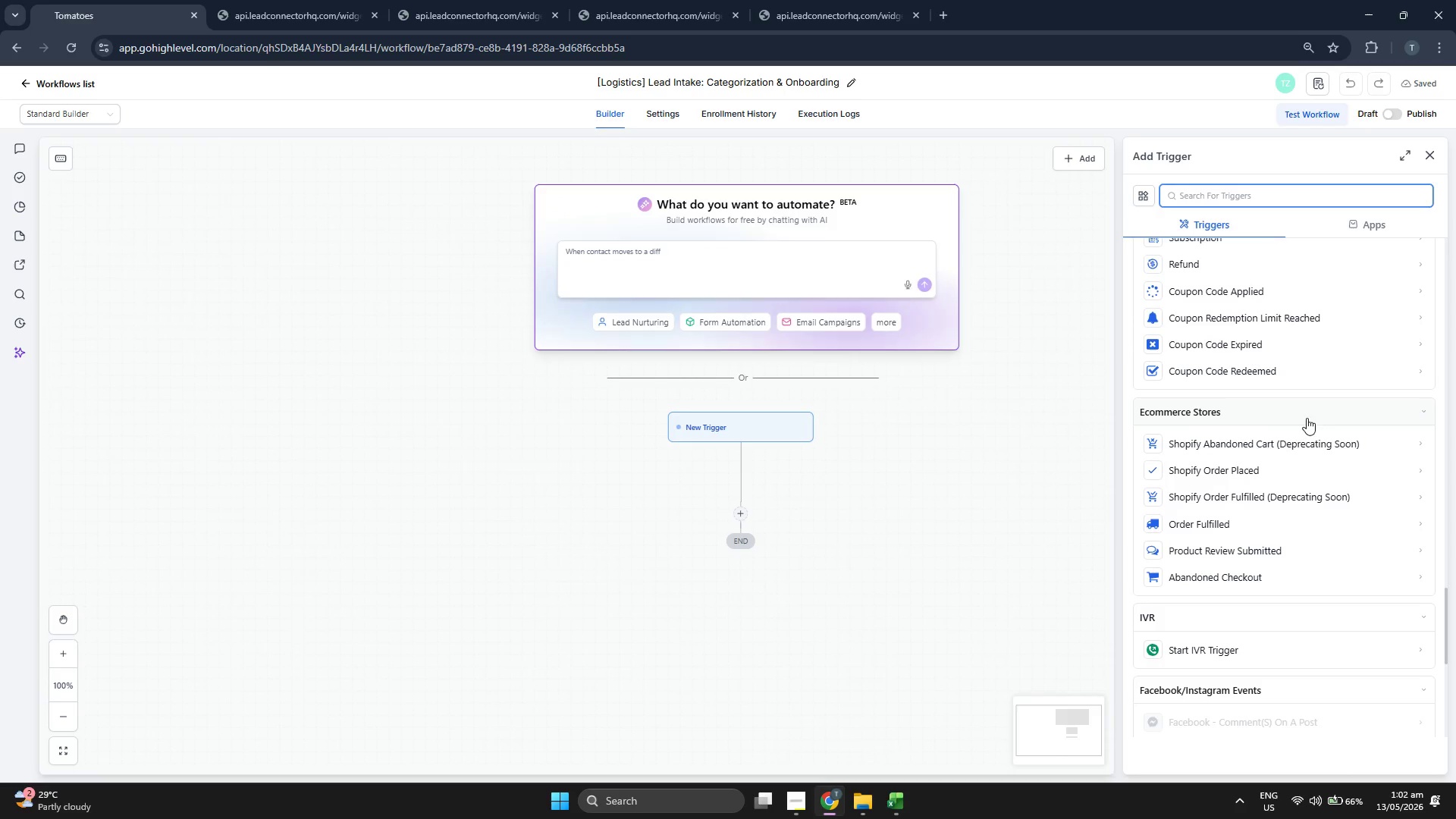 
left_click_drag(start_coordinate=[1052, 413], to_coordinate=[1066, 409])
 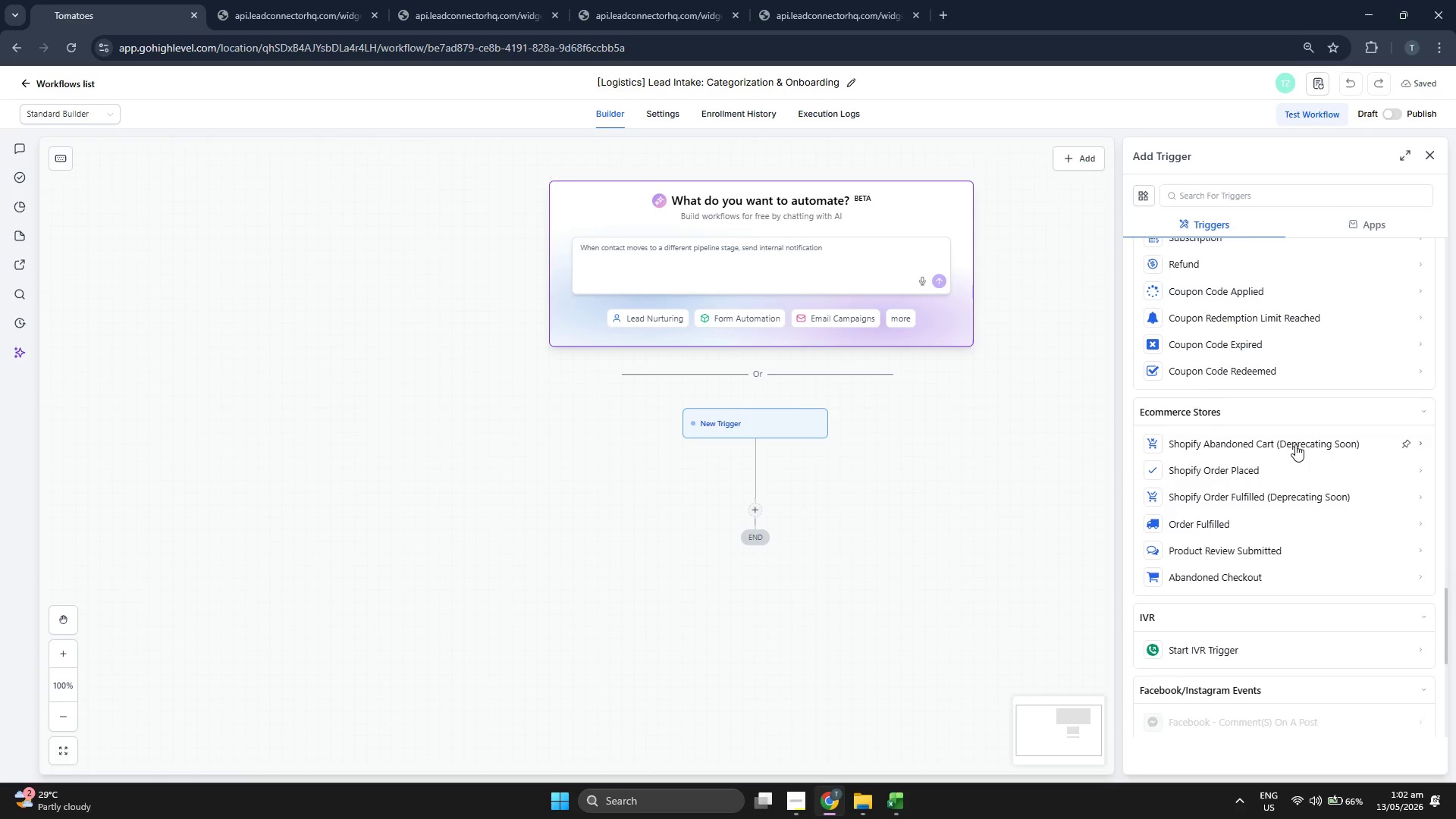 
scroll: coordinate [1286, 432], scroll_direction: down, amount: 4.0
 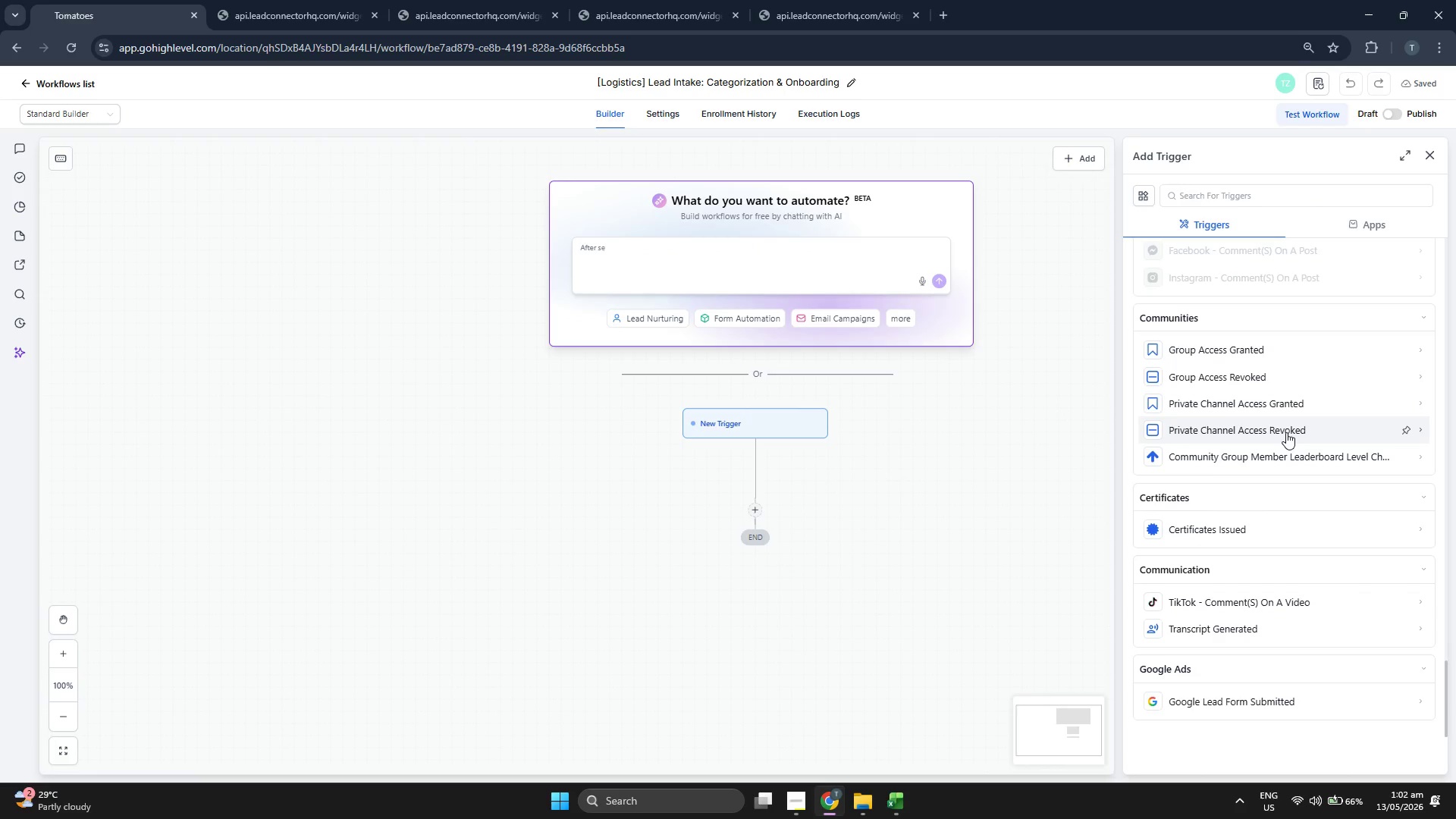 
scroll: coordinate [1283, 431], scroll_direction: up, amount: 9.0
 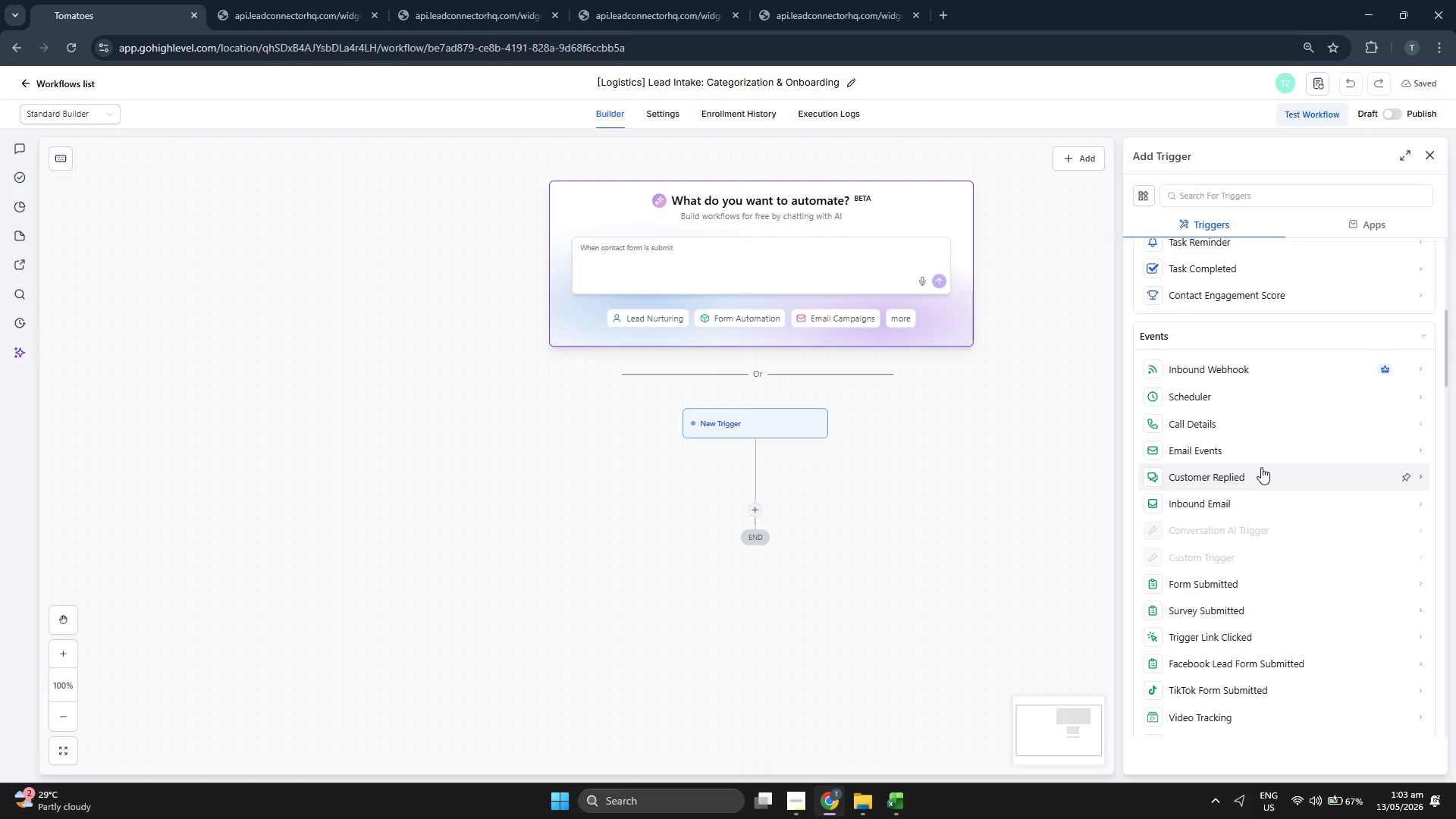 
scroll: coordinate [1262, 467], scroll_direction: down, amount: 1.0
 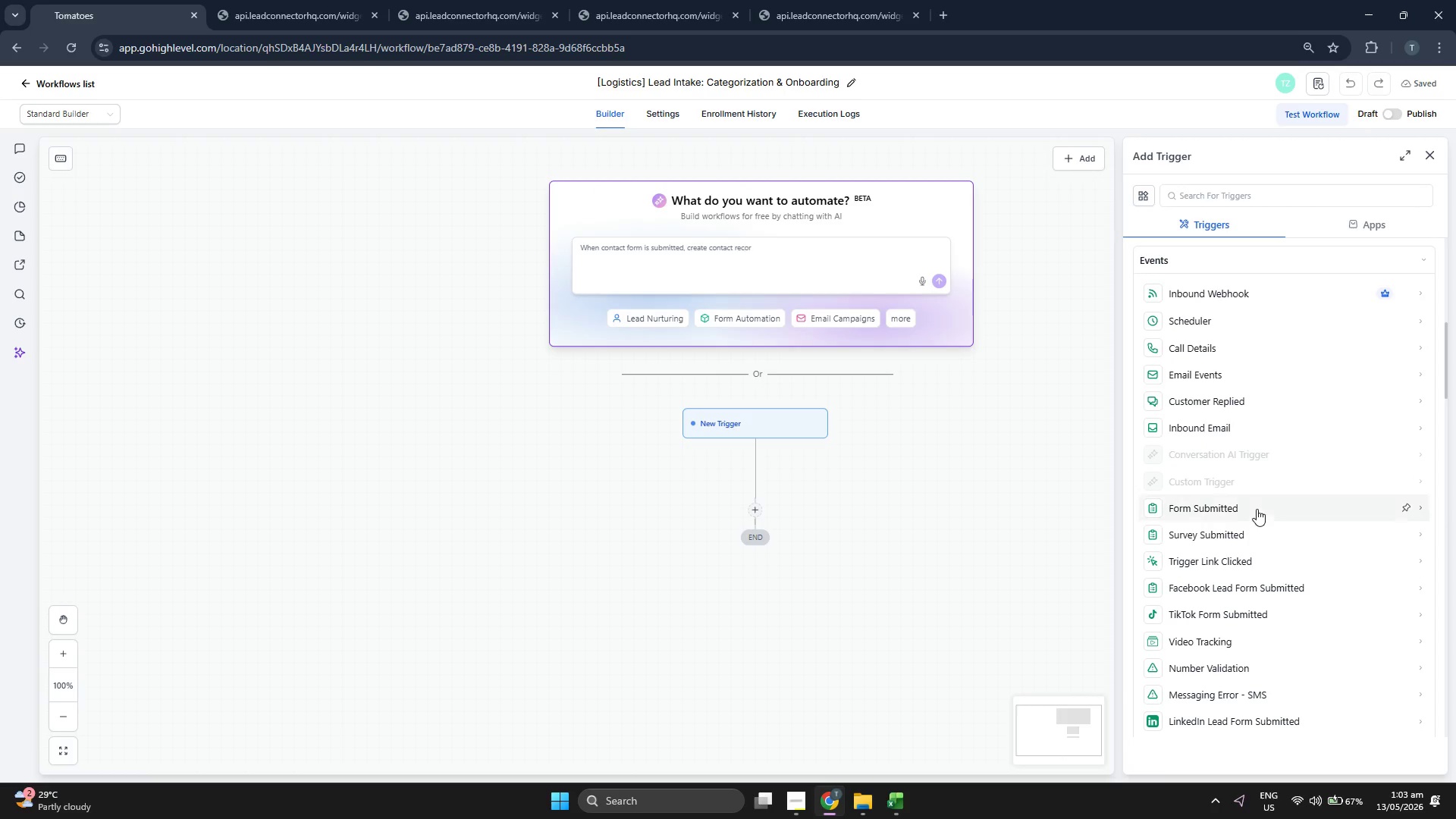 
left_click([1257, 517])
 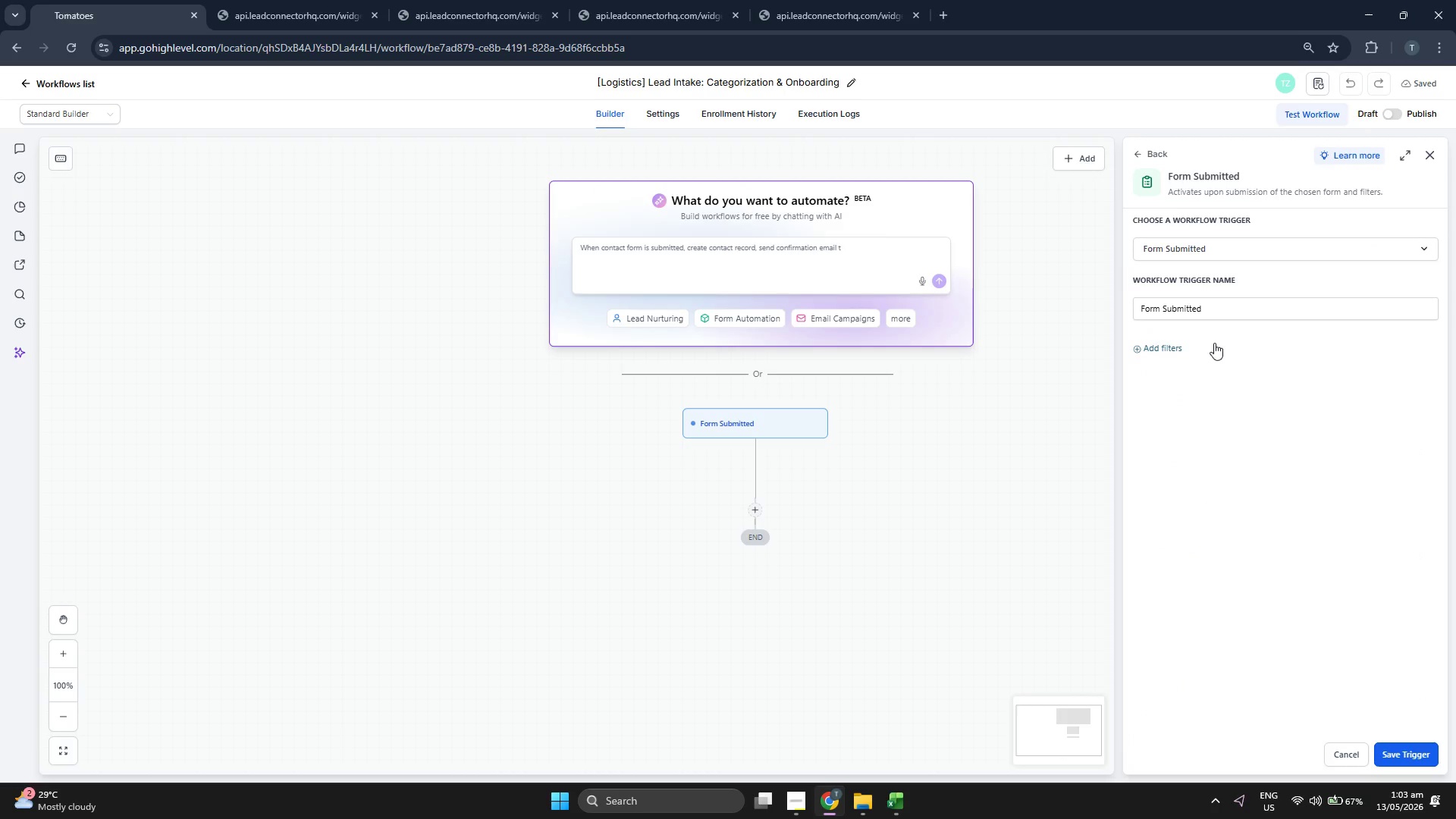 
left_click([1174, 347])
 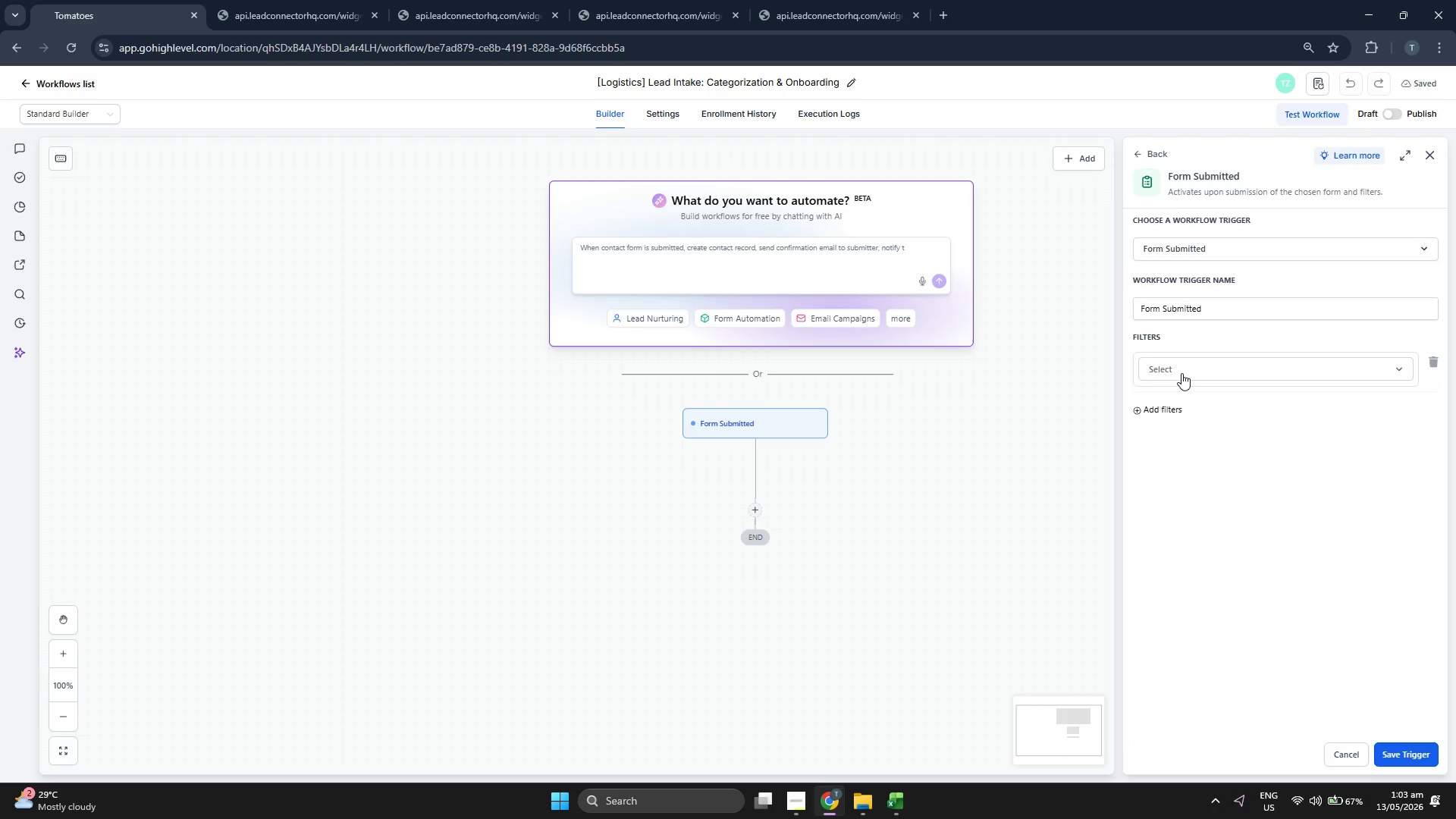 
left_click([1181, 373])
 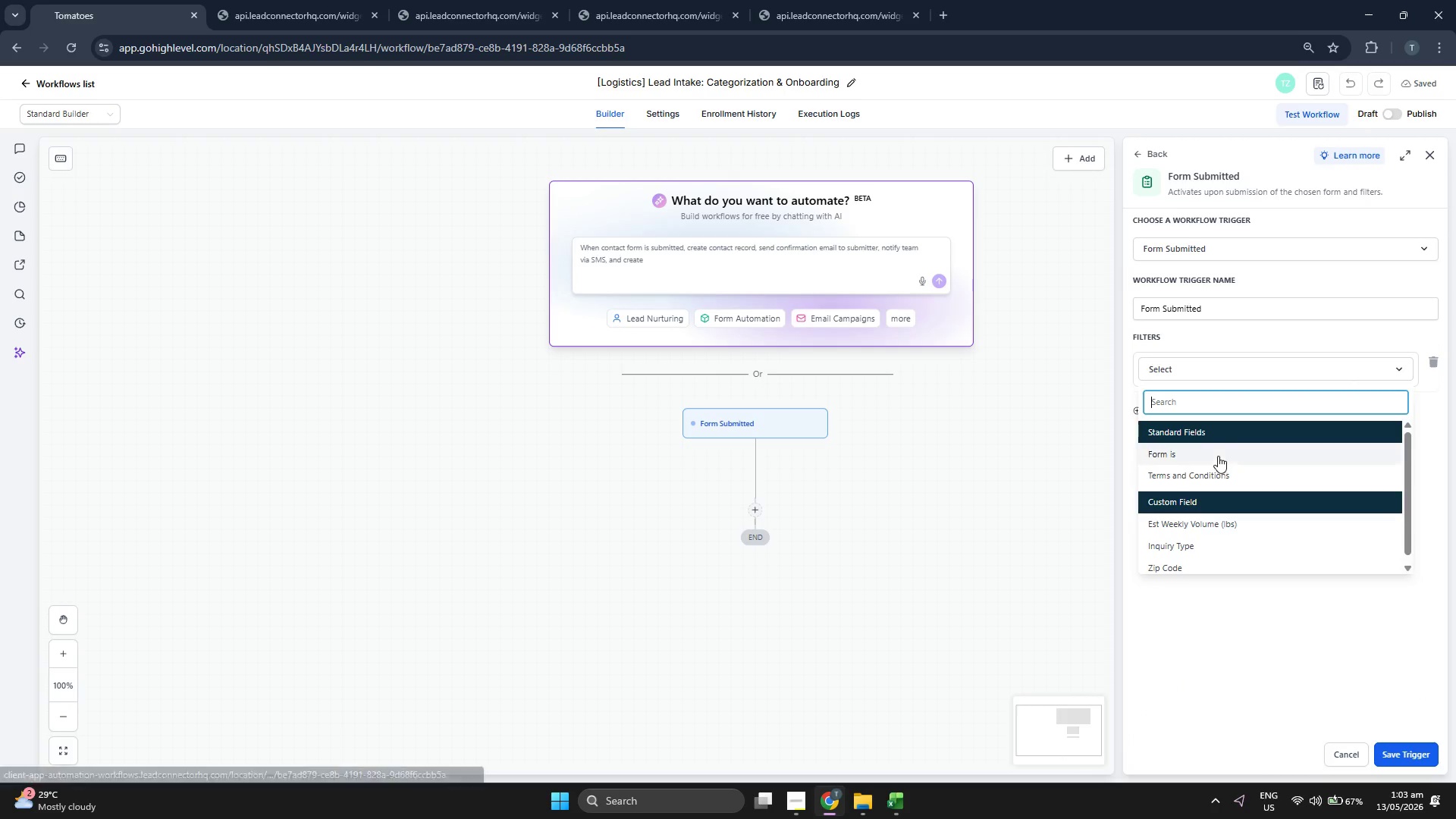 
left_click([1218, 453])
 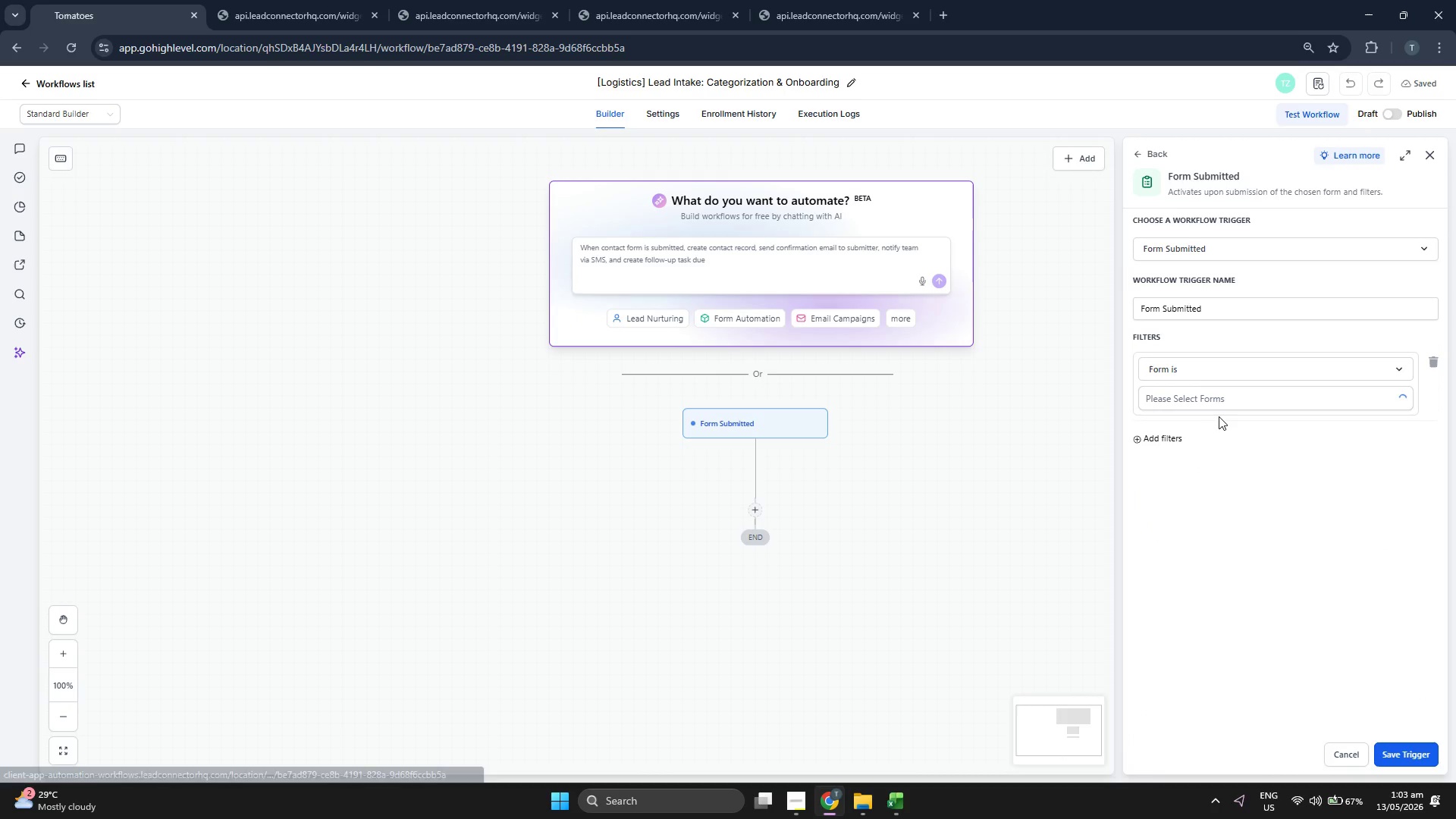 
left_click([1222, 400])
 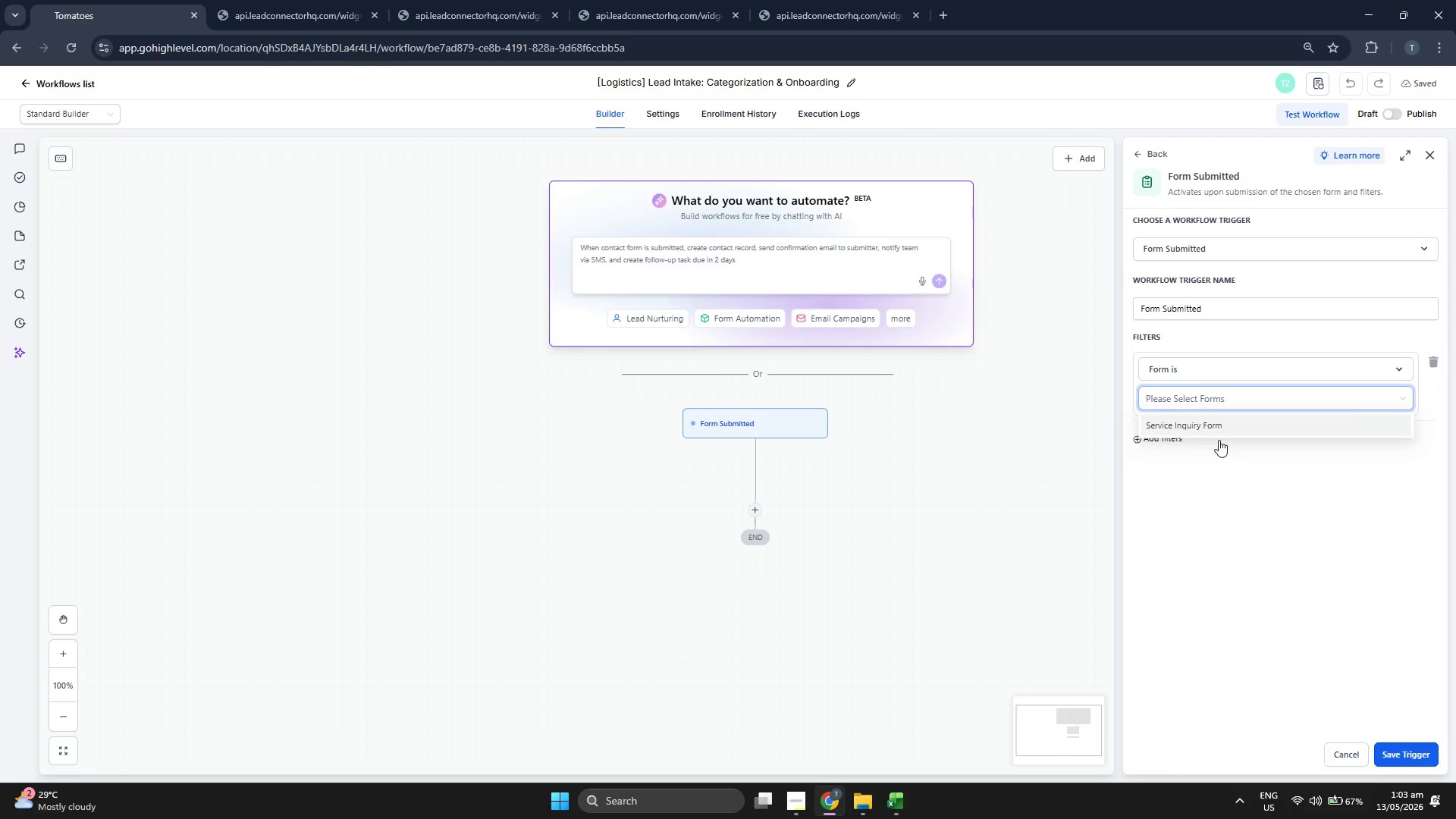 
left_click([1218, 427])
 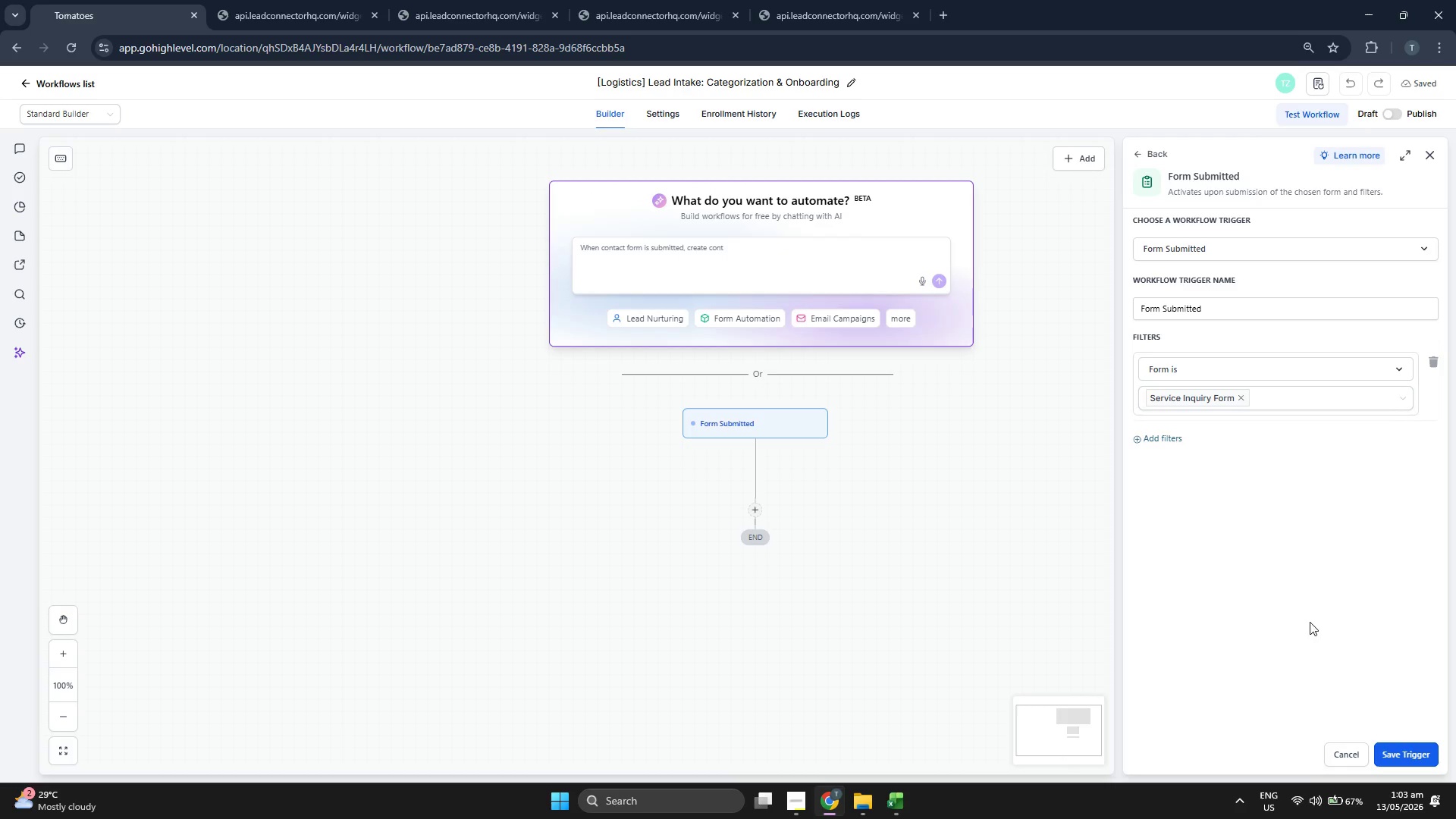 
left_click([1398, 747])
 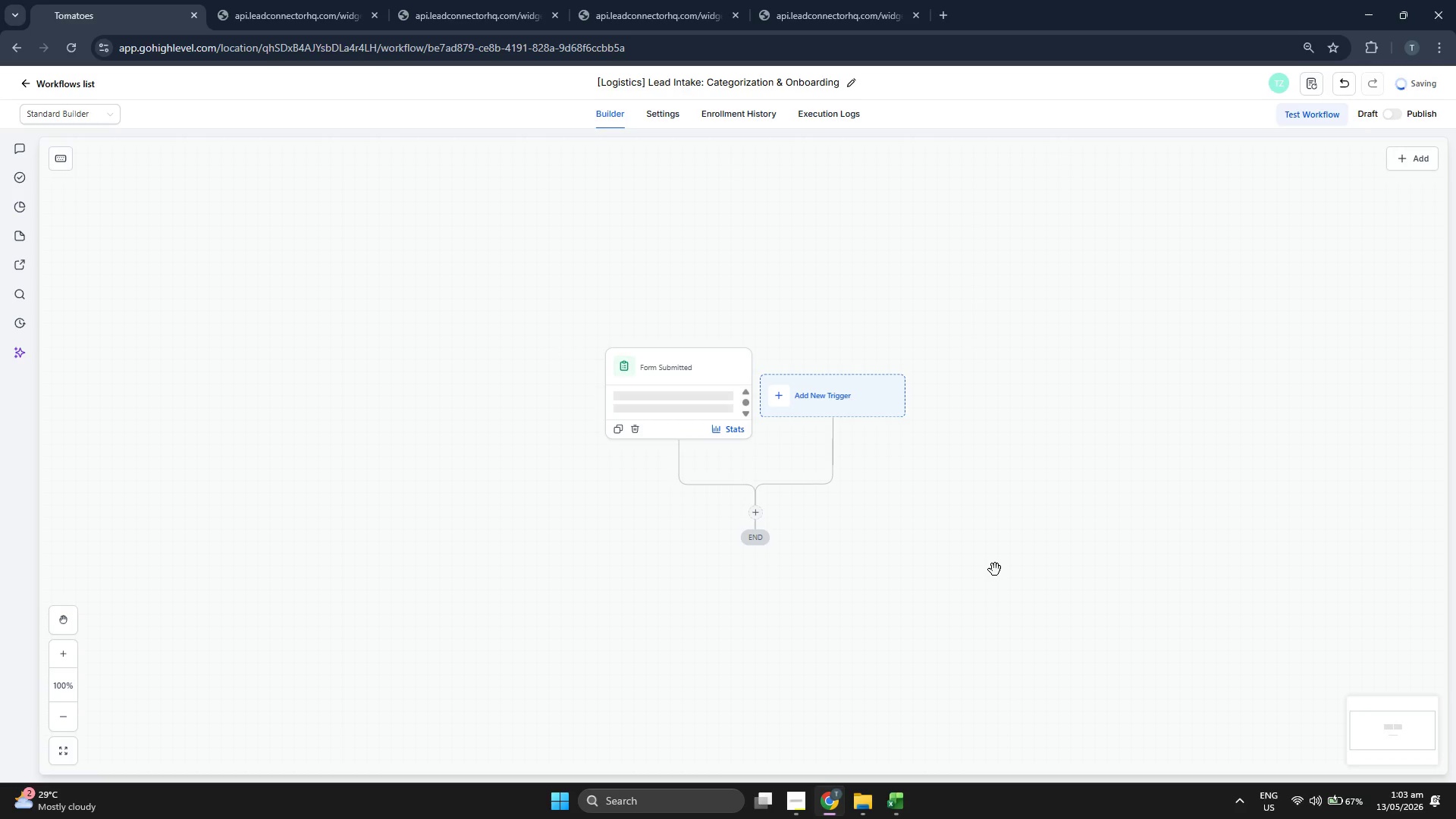 
left_click_drag(start_coordinate=[990, 573], to_coordinate=[965, 442])
 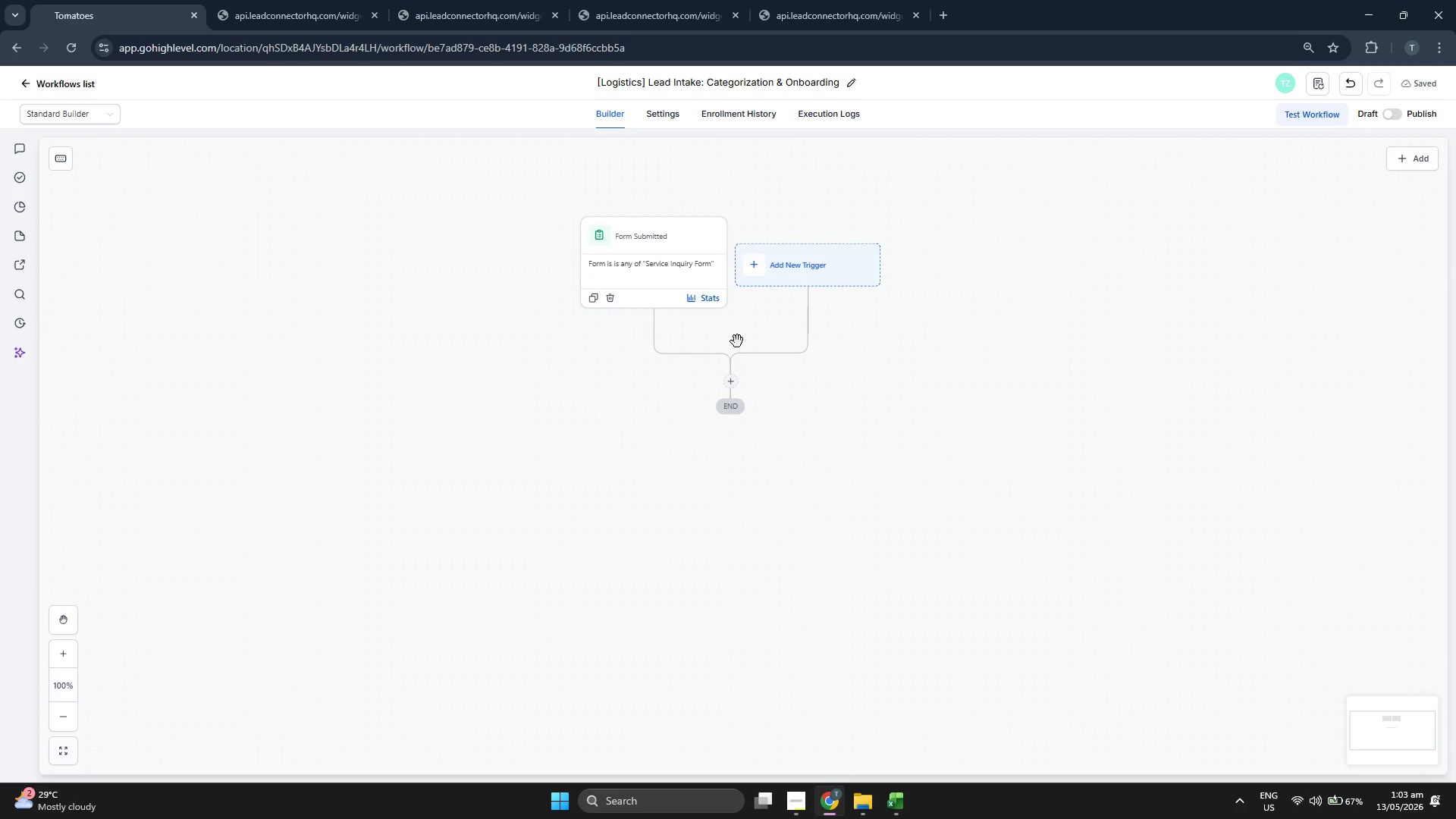 
left_click([729, 381])
 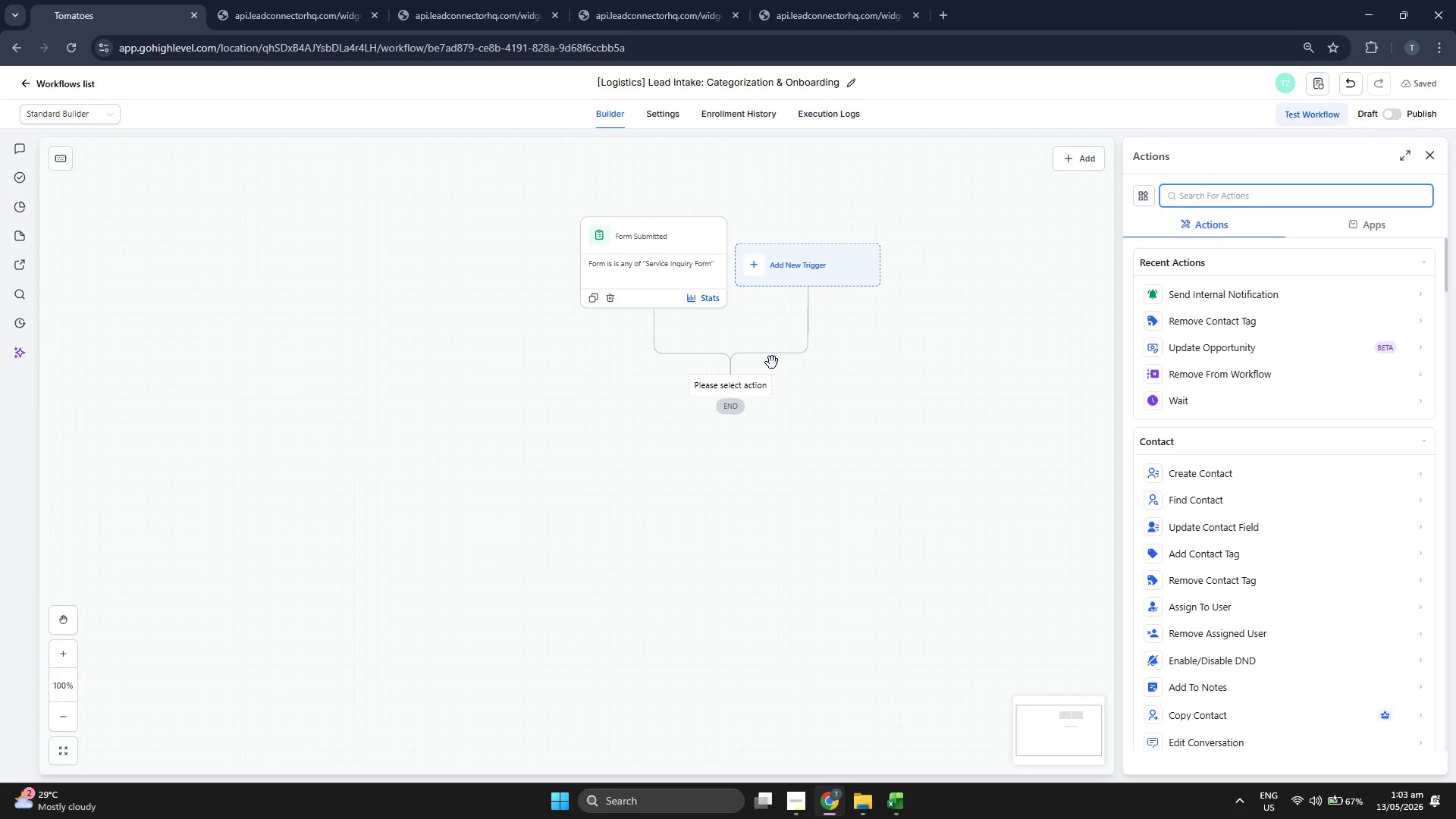 
left_click_drag(start_coordinate=[827, 395], to_coordinate=[867, 402])
 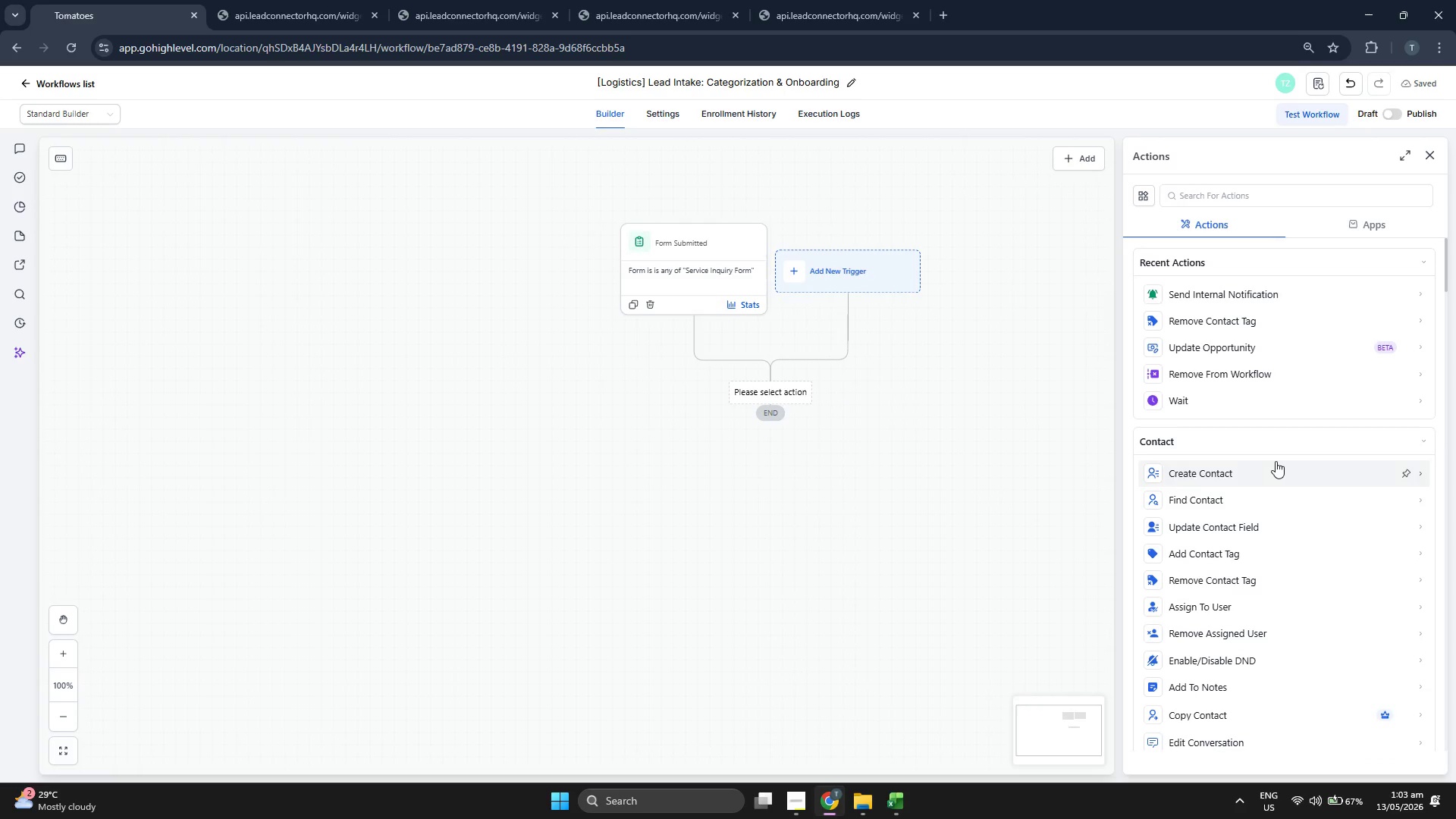 
scroll: coordinate [1276, 461], scroll_direction: down, amount: 6.0
 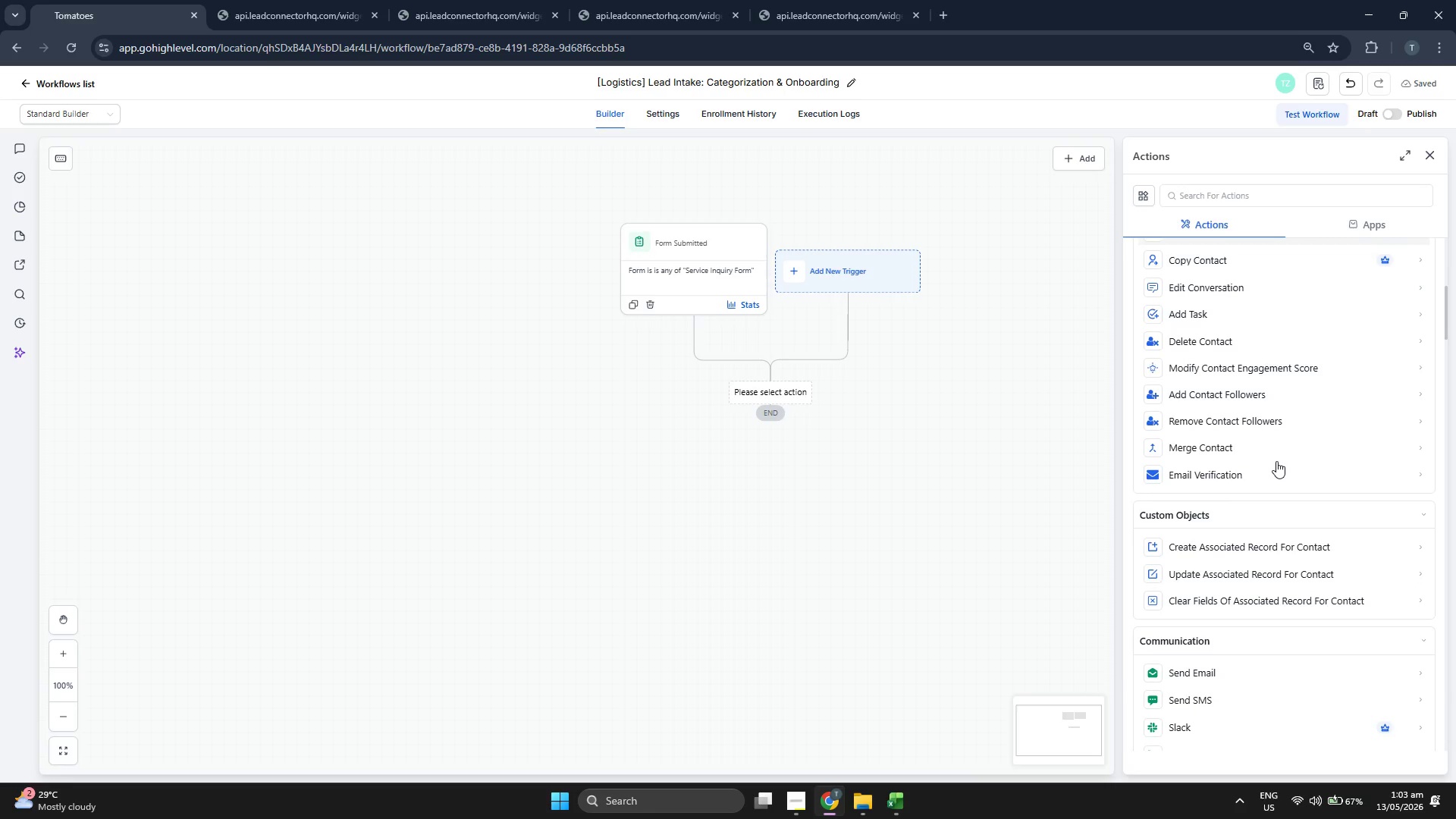 
scroll: coordinate [1276, 460], scroll_direction: down, amount: 5.0
 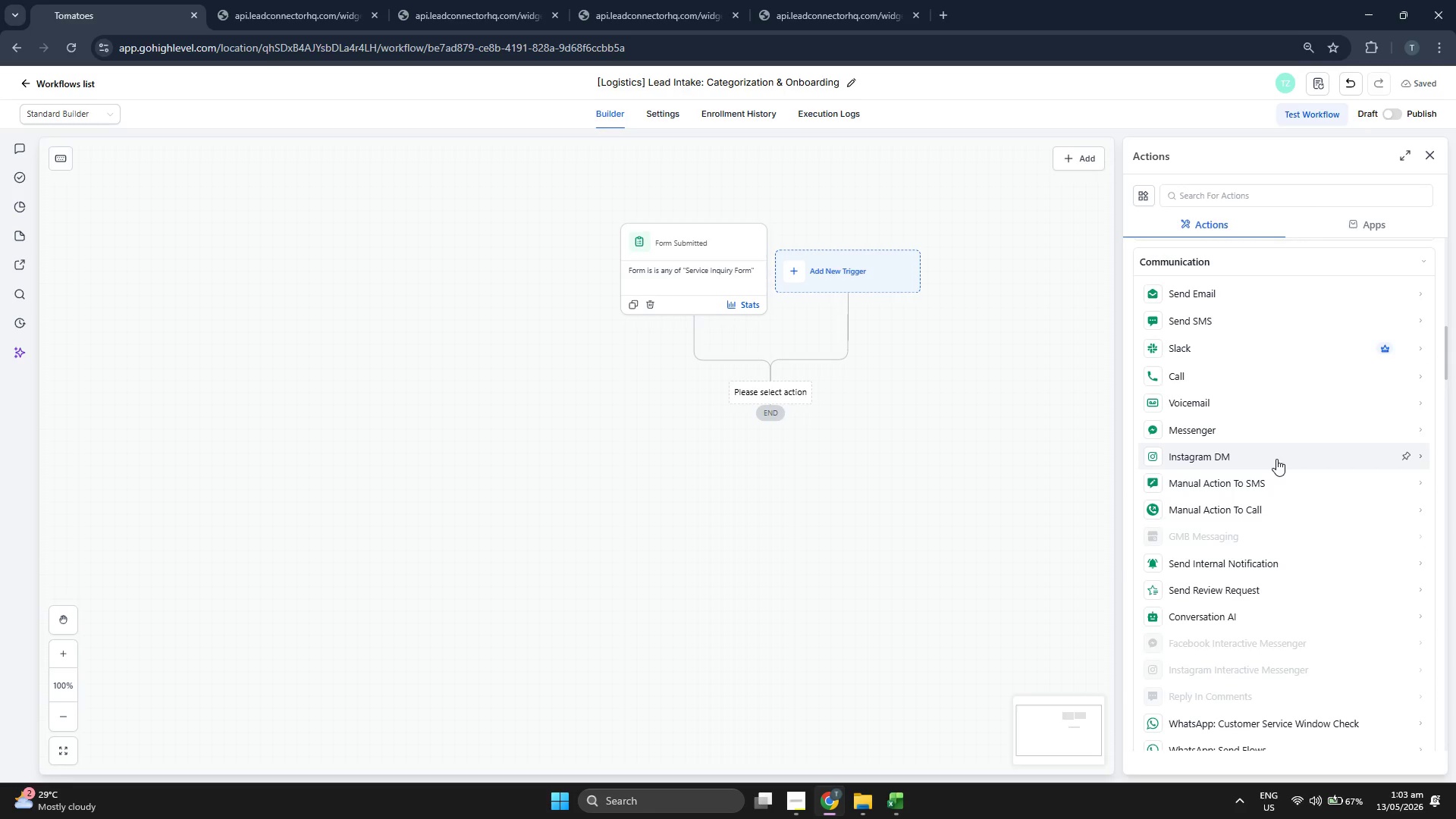 
scroll: coordinate [1310, 475], scroll_direction: down, amount: 5.0
 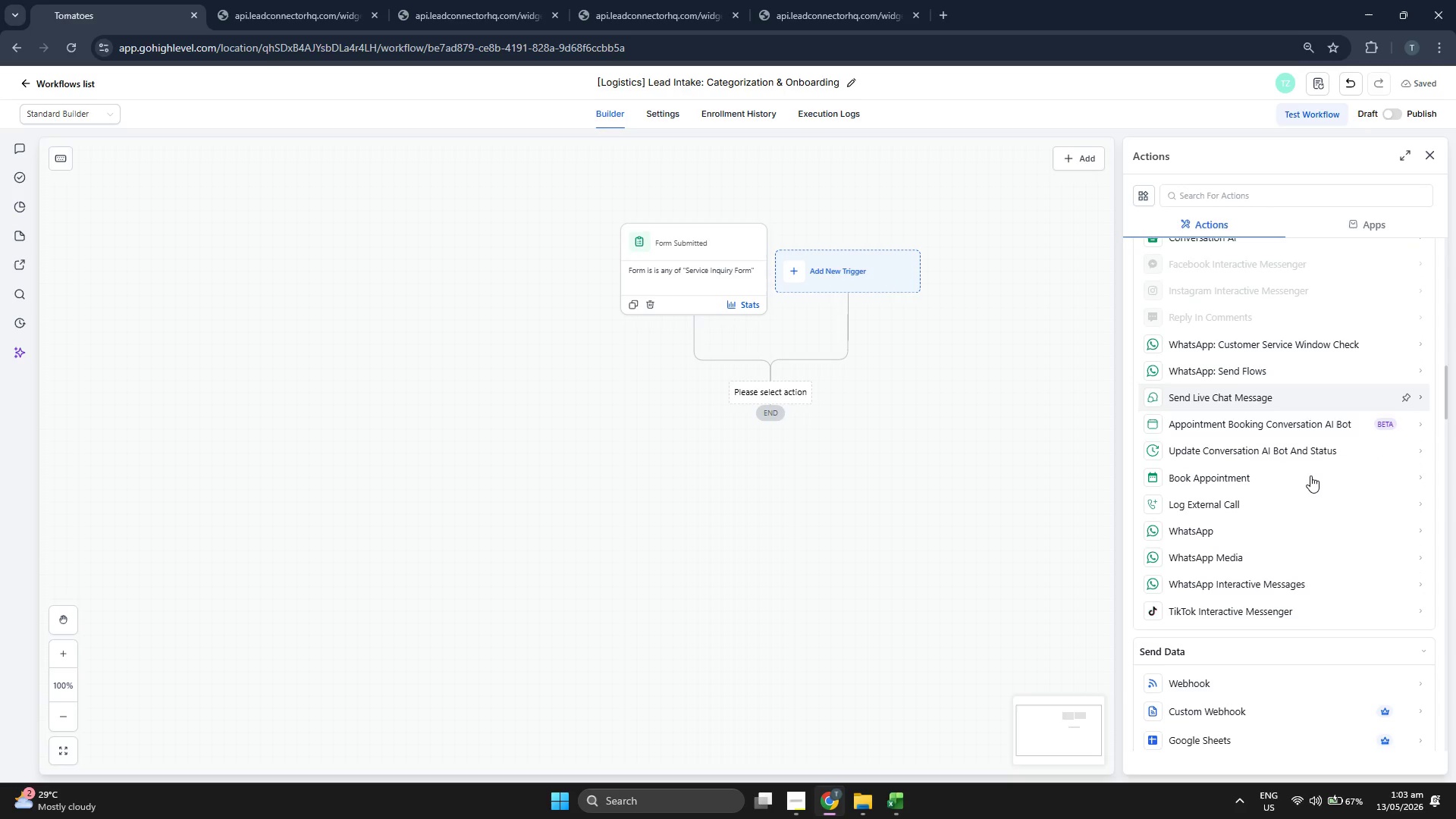 
scroll: coordinate [1310, 475], scroll_direction: down, amount: 6.0
 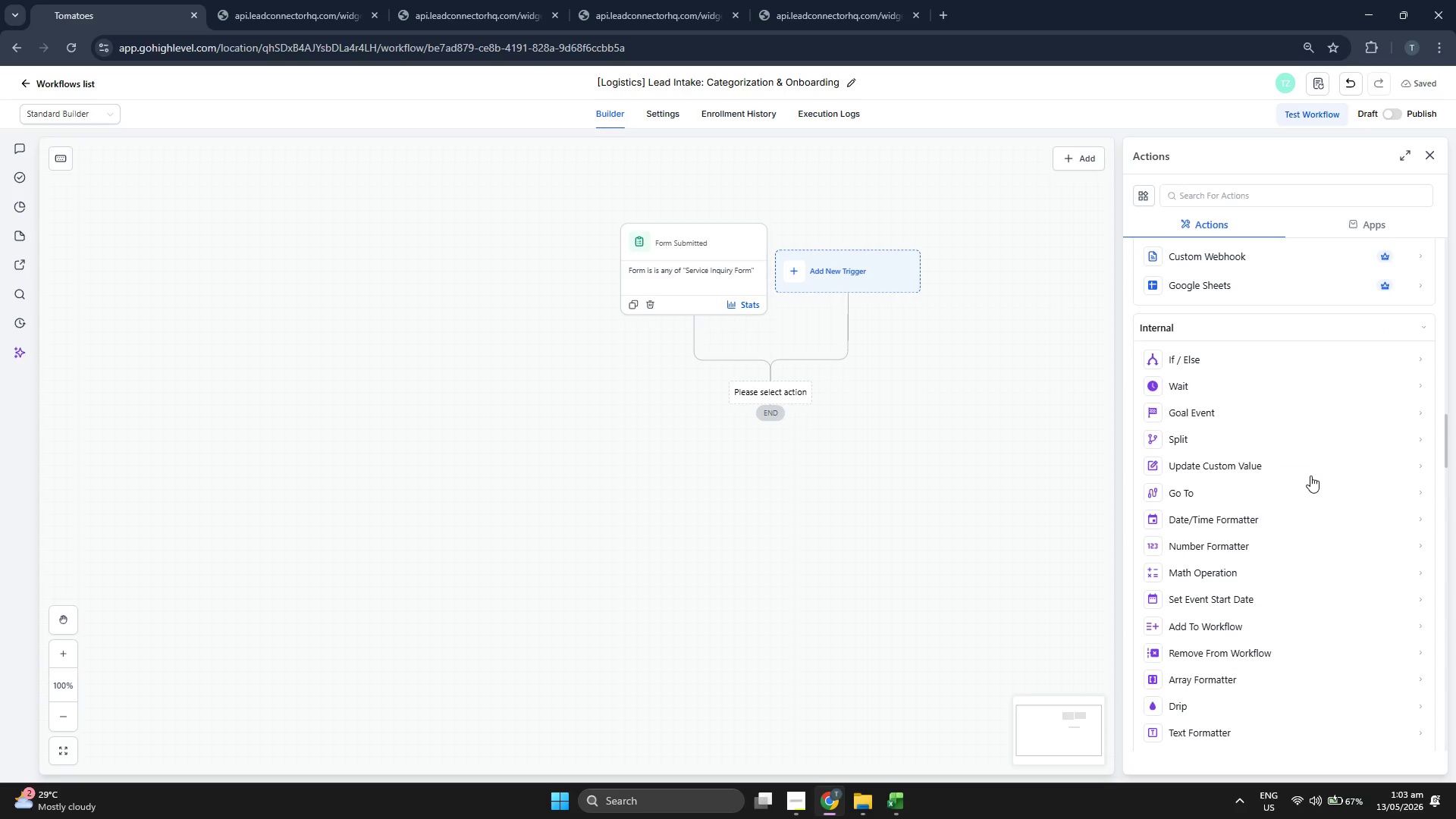 
scroll: coordinate [1310, 475], scroll_direction: down, amount: 2.0
 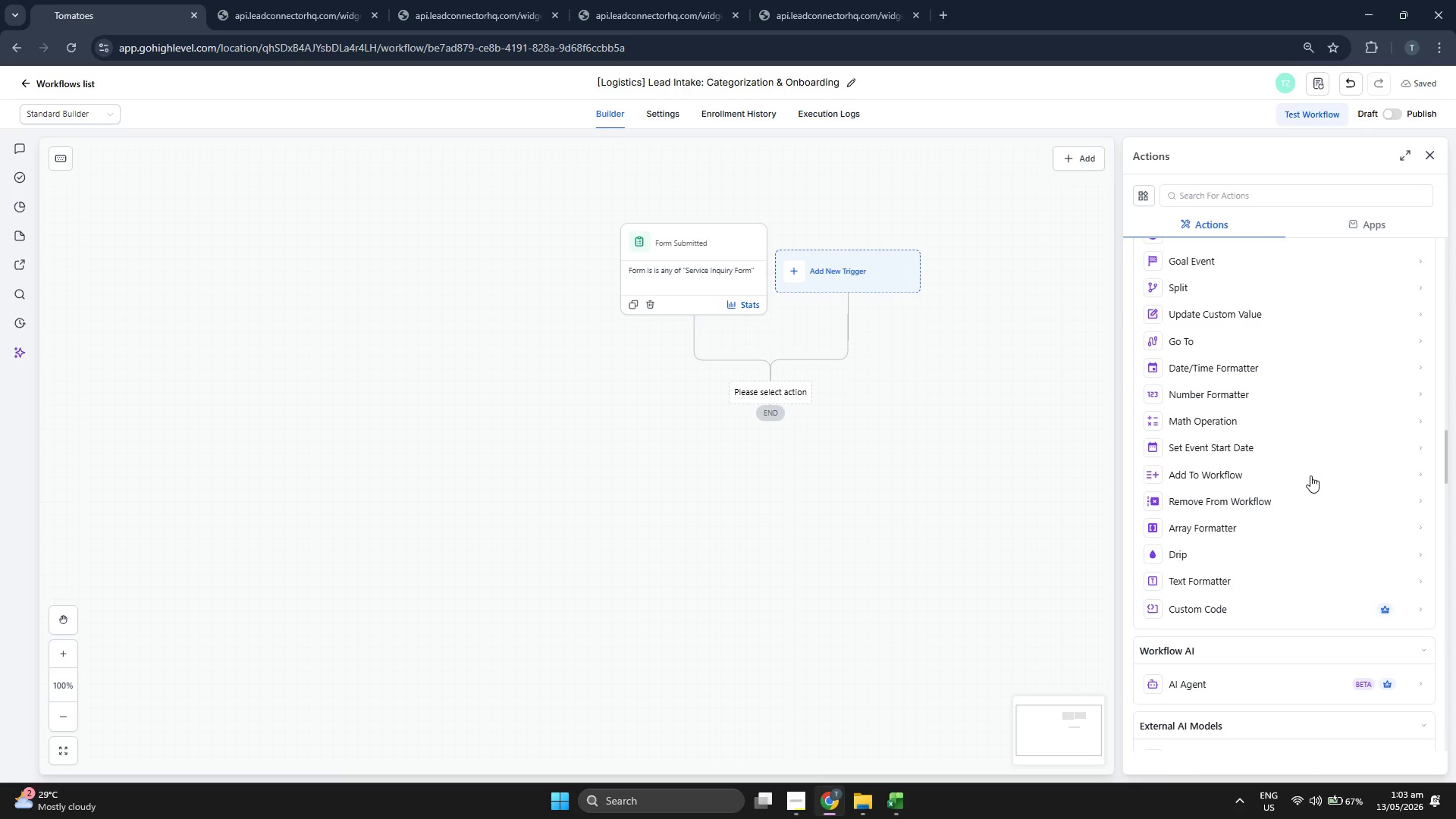 
scroll: coordinate [1310, 475], scroll_direction: up, amount: 1.0
 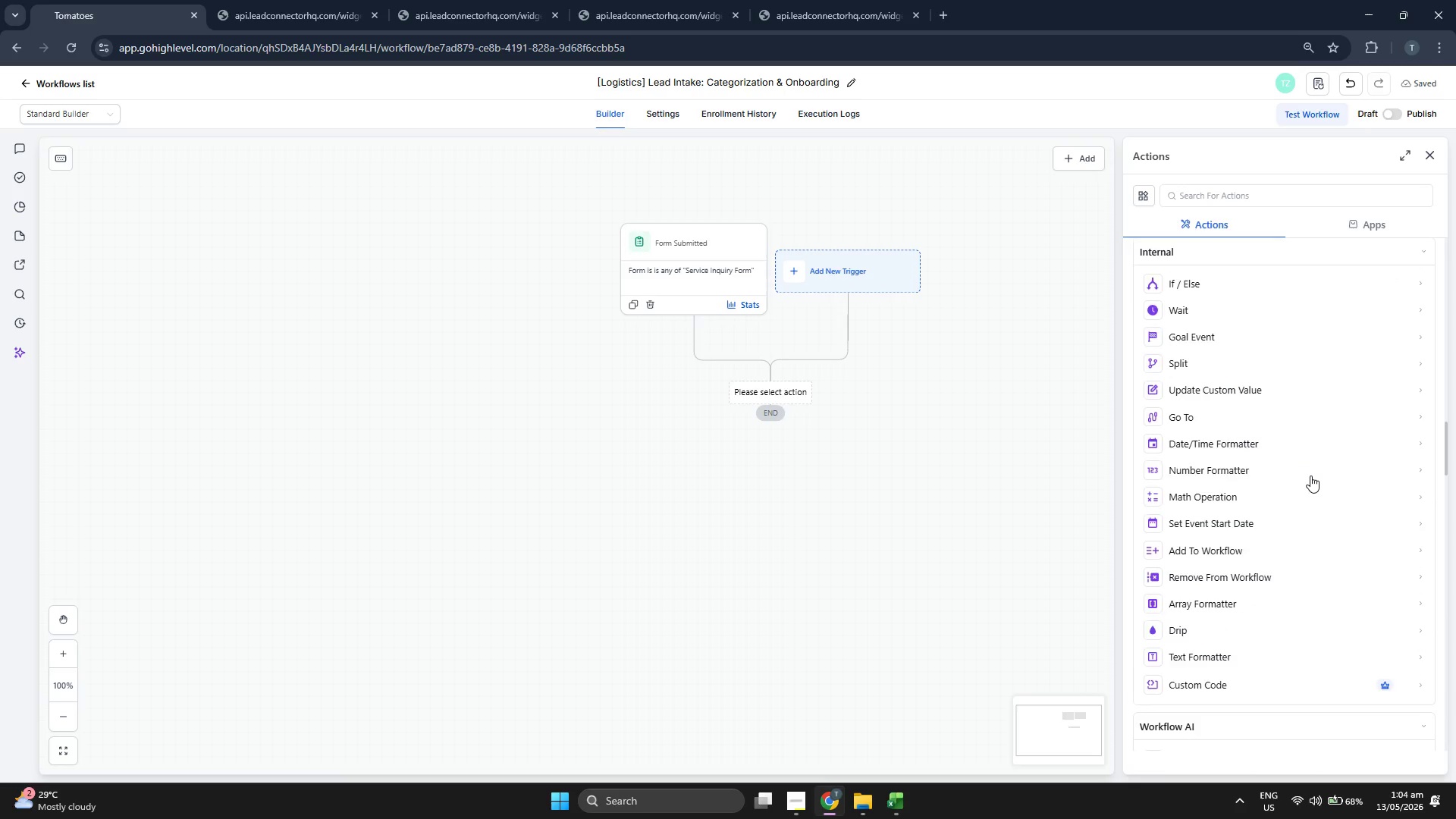 
scroll: coordinate [1310, 475], scroll_direction: down, amount: 2.0
 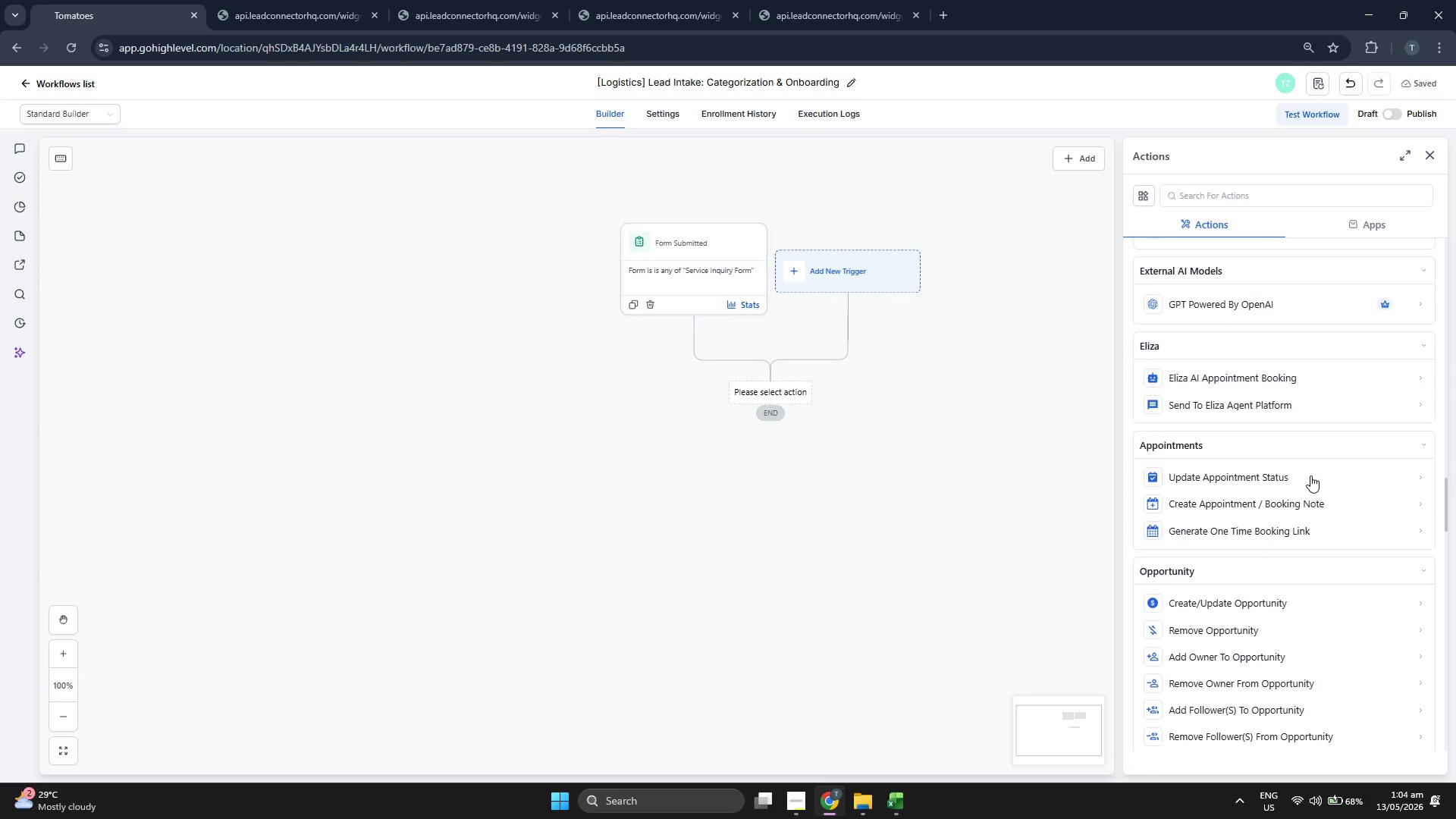 
scroll: coordinate [1311, 475], scroll_direction: up, amount: 6.0
 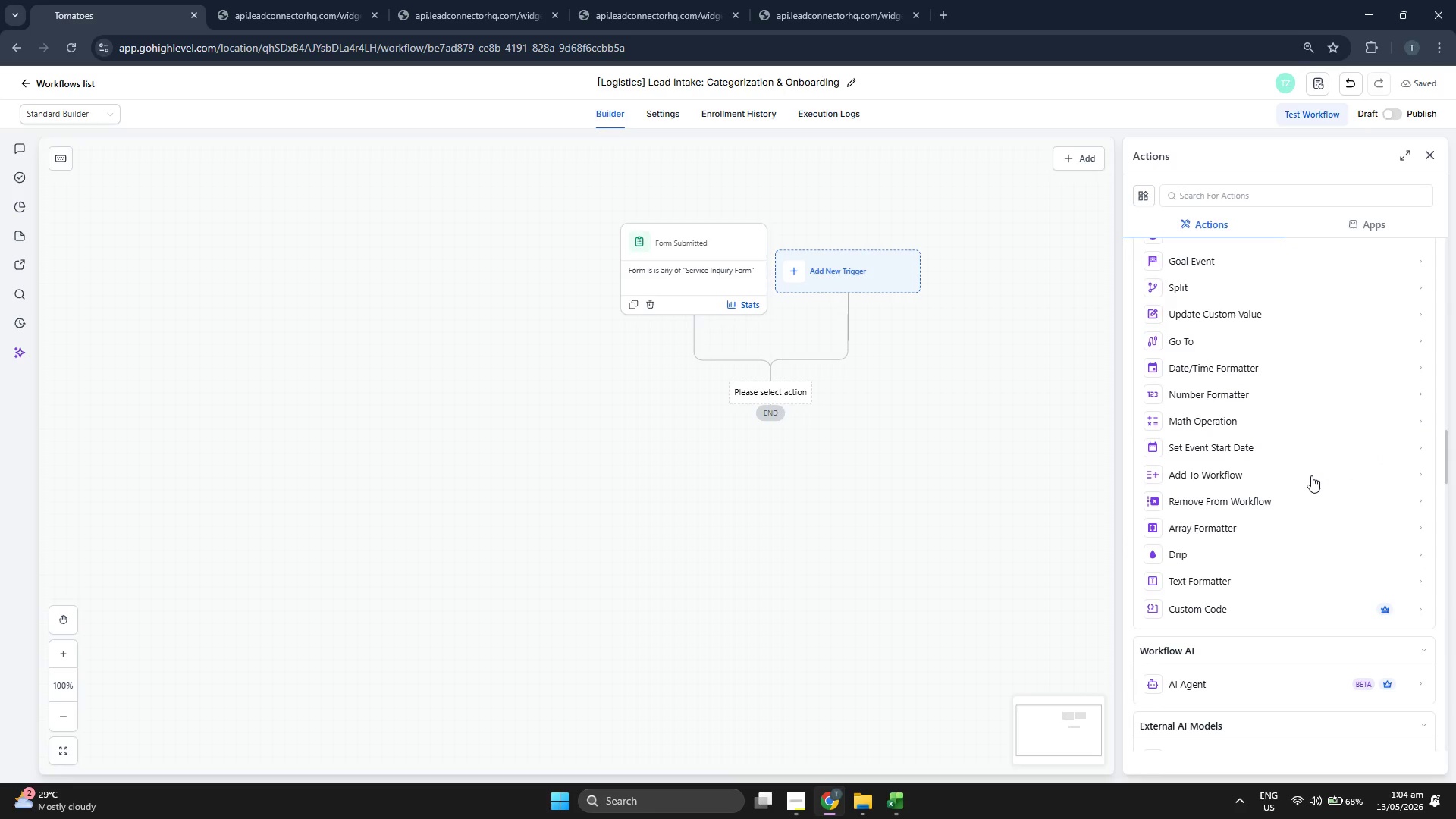 
scroll: coordinate [1311, 475], scroll_direction: up, amount: 3.0
 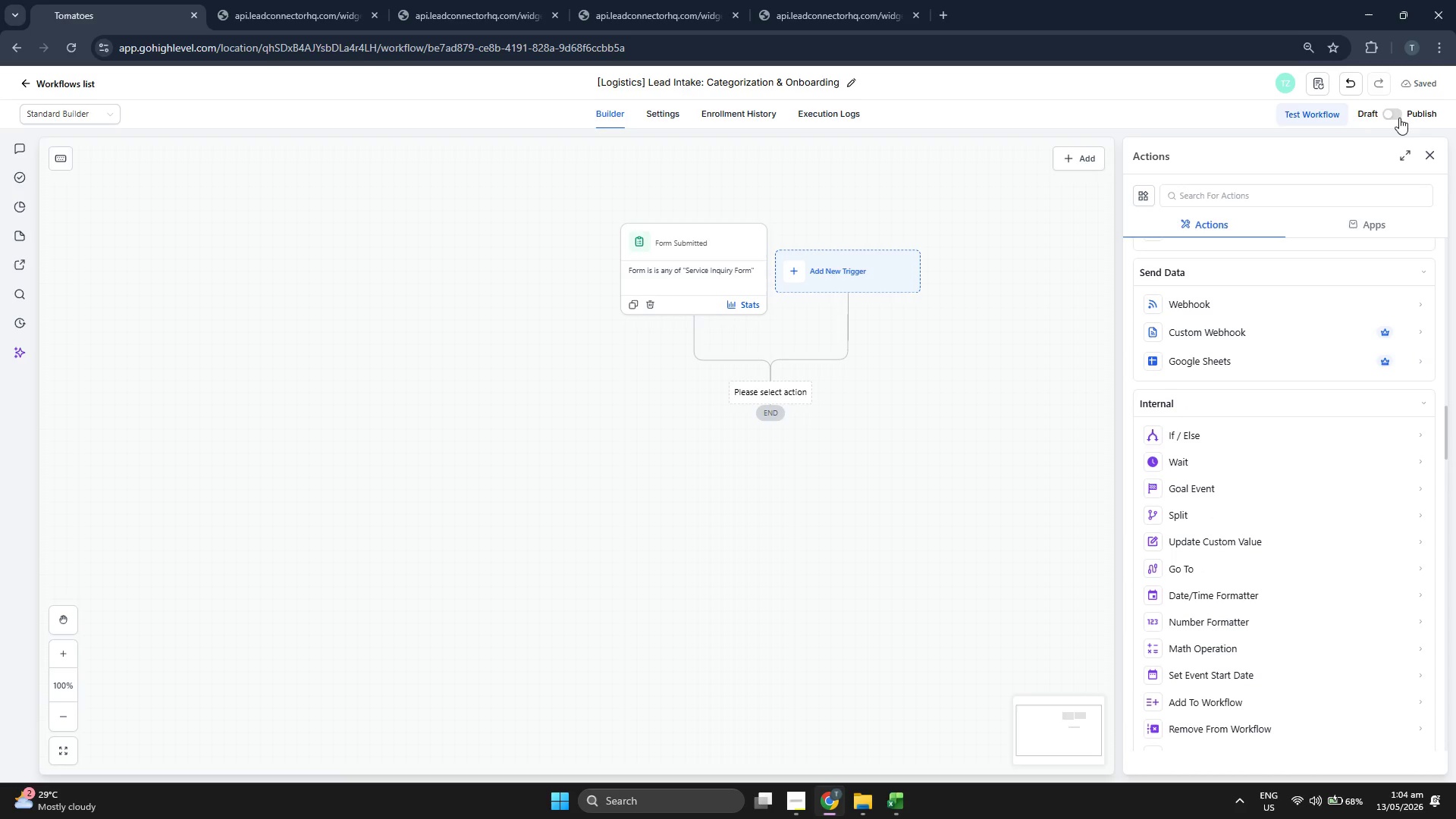 
double_click([1410, 89])
 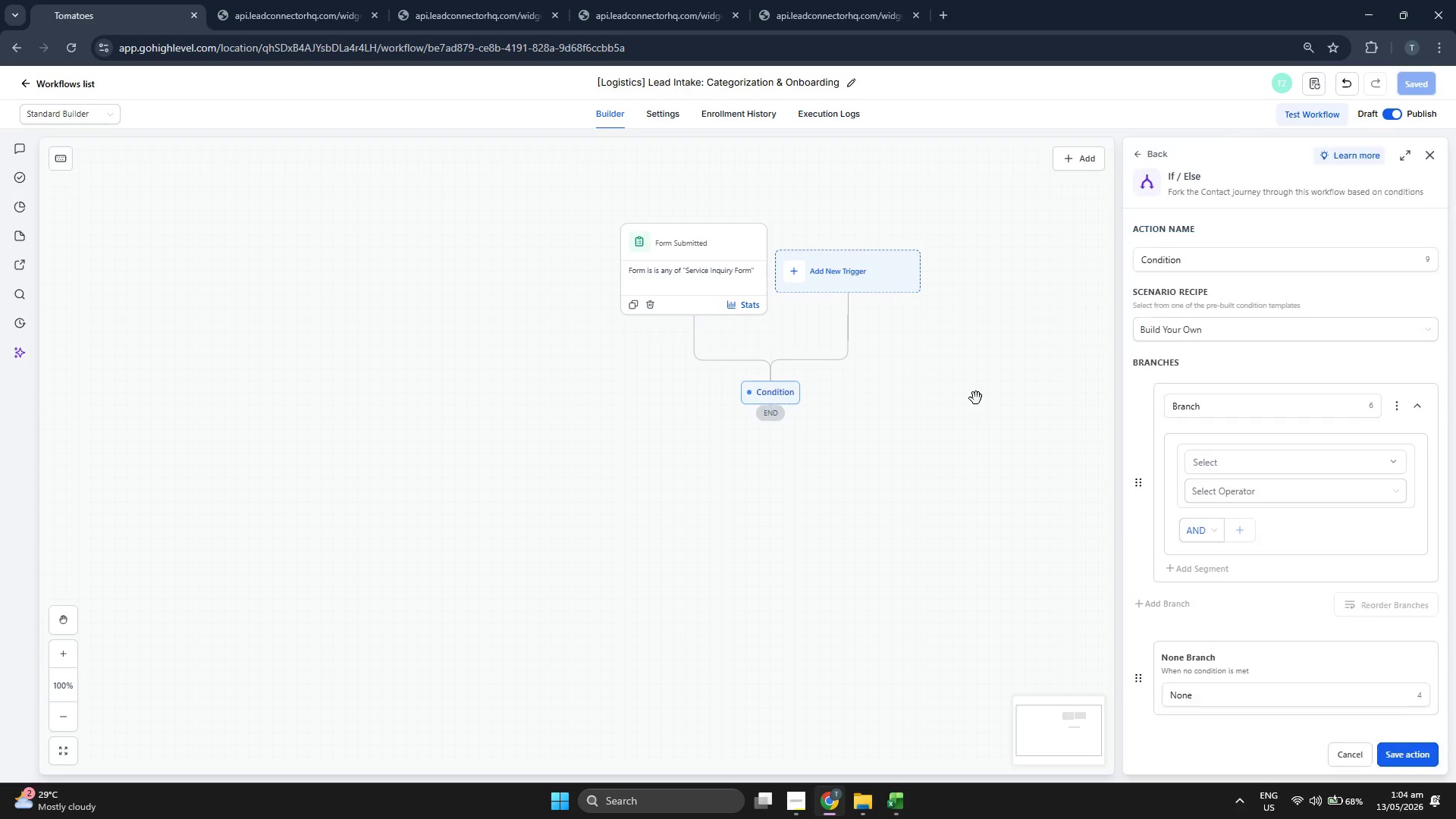 
left_click_drag(start_coordinate=[952, 397], to_coordinate=[881, 382])
 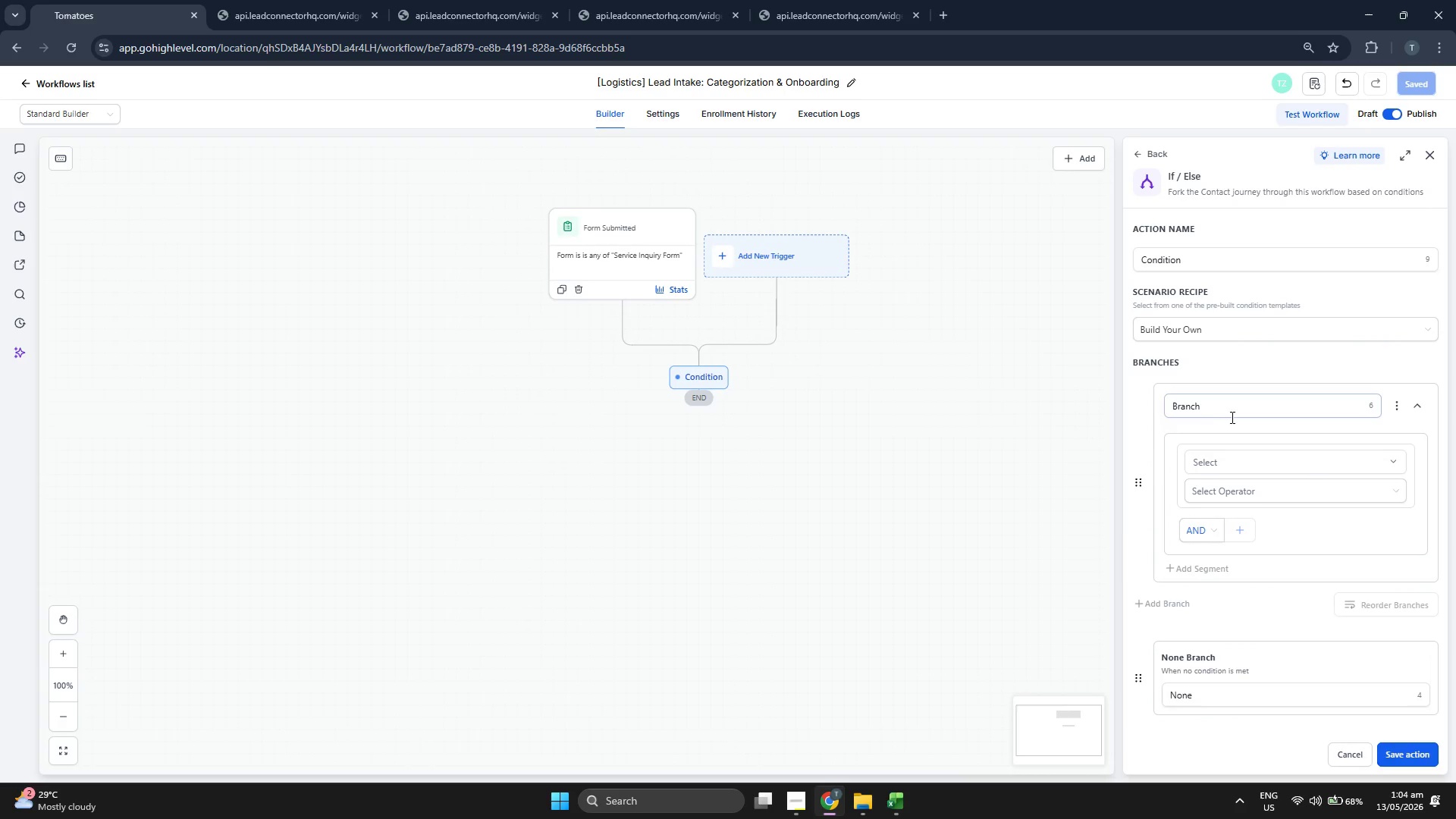 
scroll: coordinate [1232, 417], scroll_direction: down, amount: 1.0
 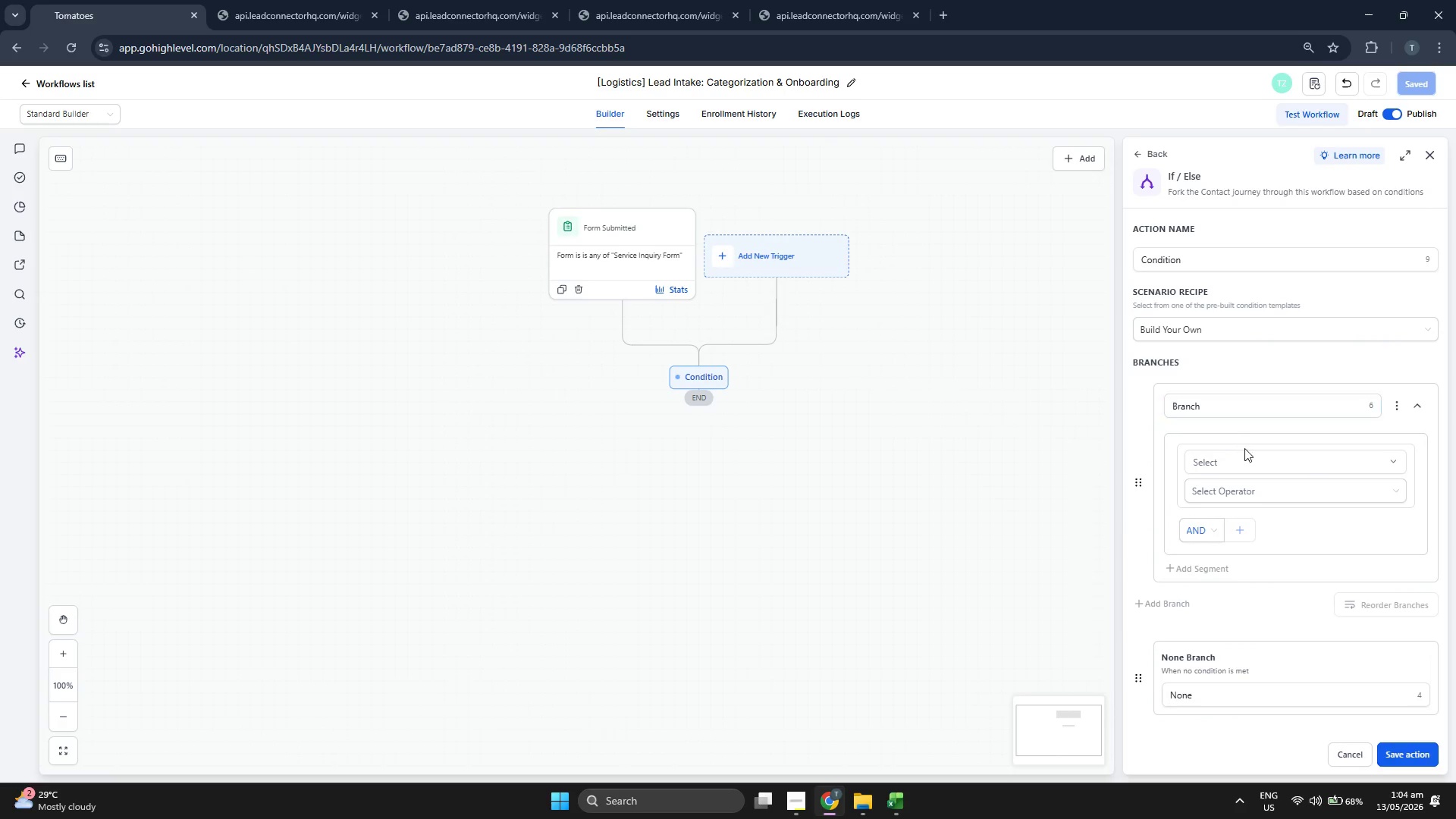 
left_click([1249, 463])
 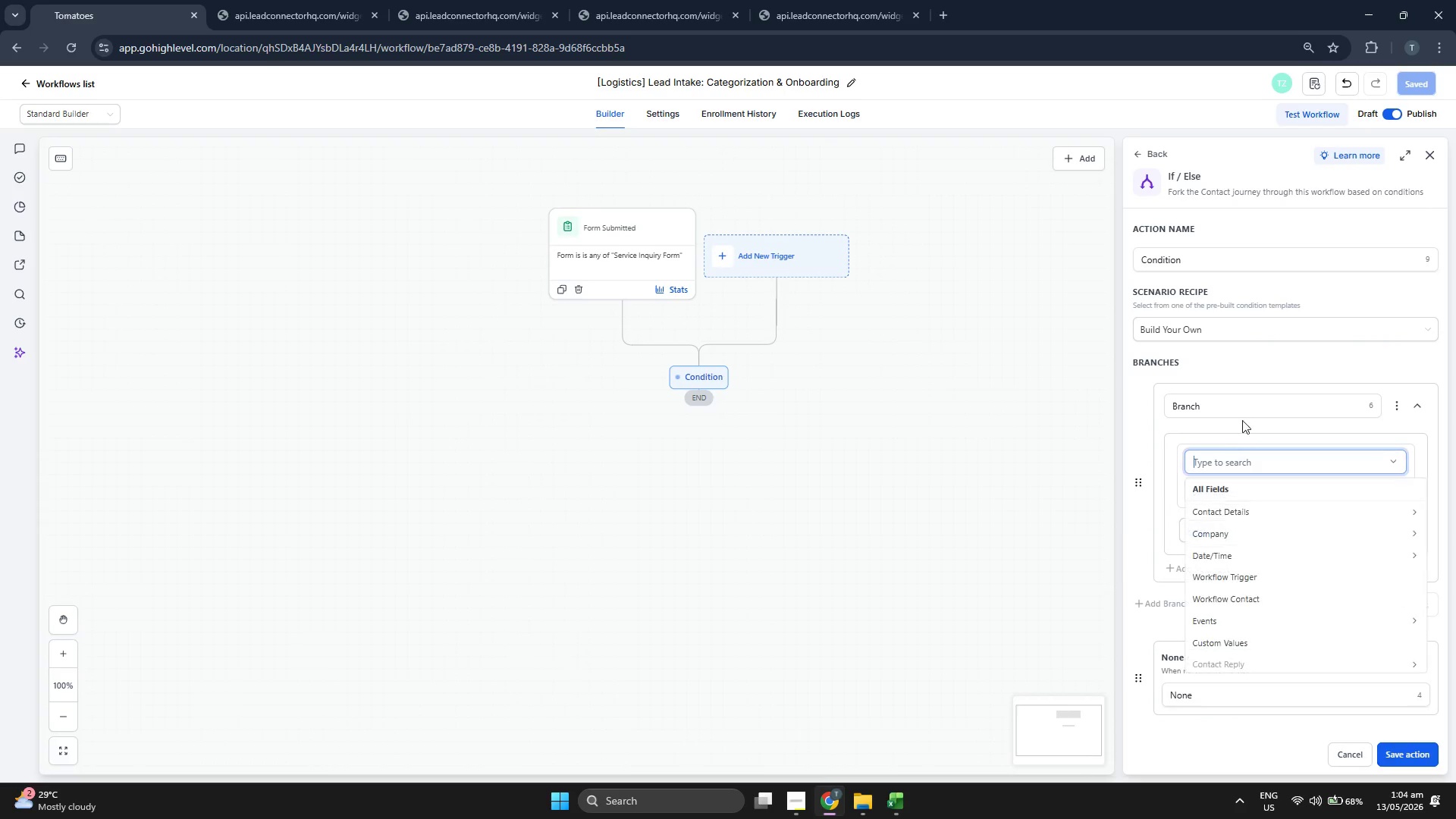 
left_click([1244, 418])
 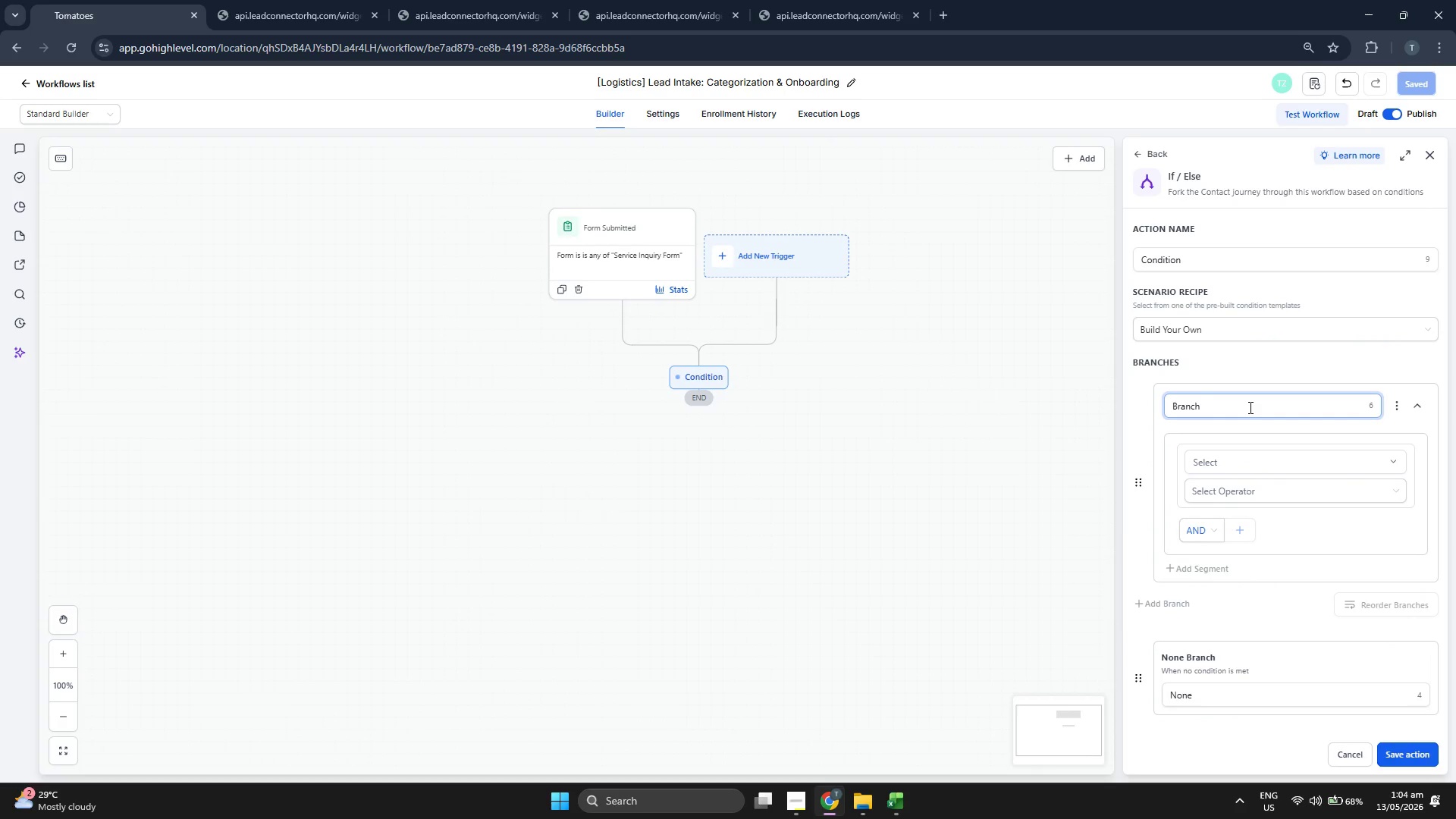 
type( 1(C)
key(Backspace)
key(Backspace)
type( (cO)
key(Backspace)
key(Backspace)
type(Commercial))
 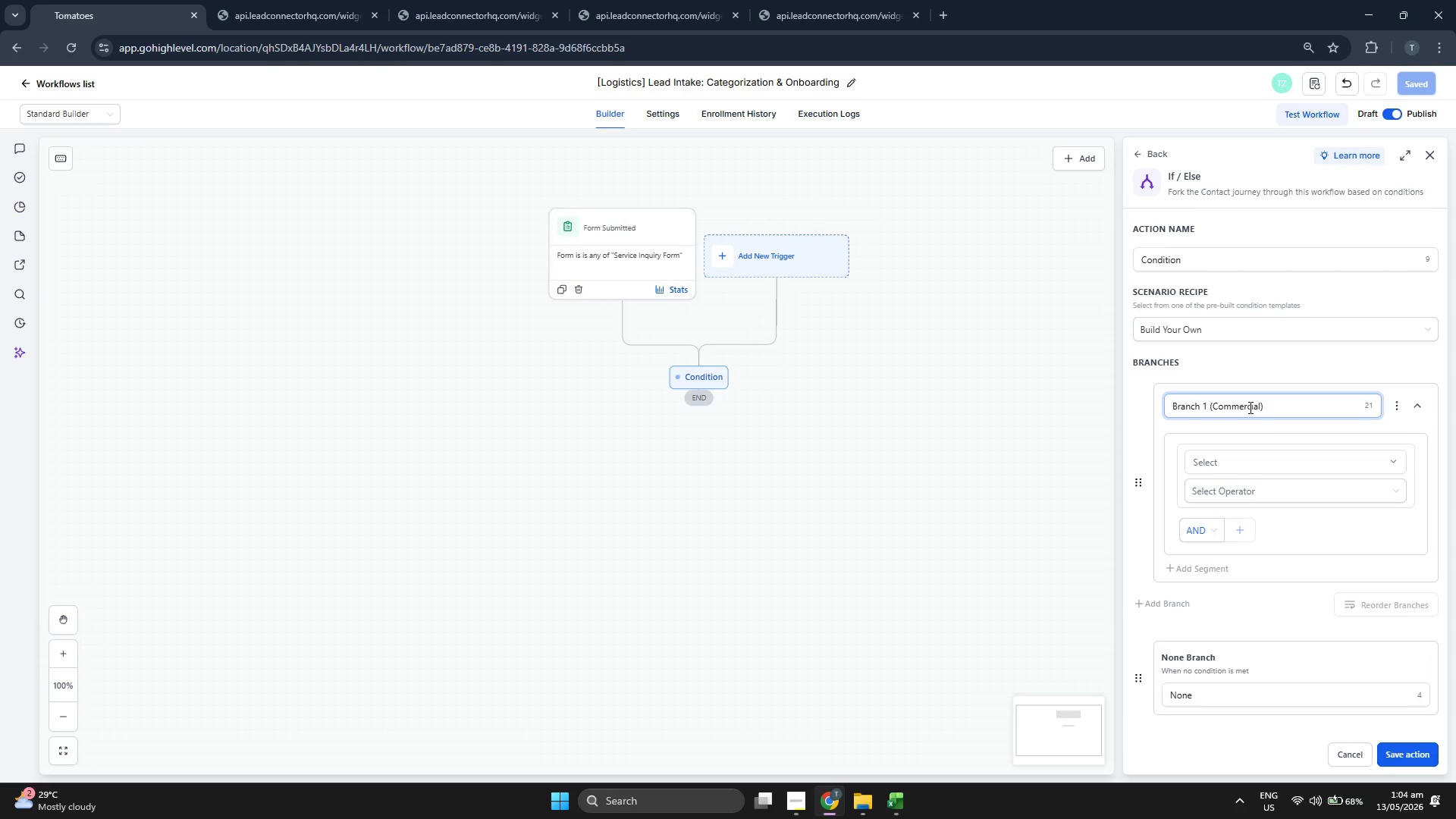 
left_click([1247, 457])
 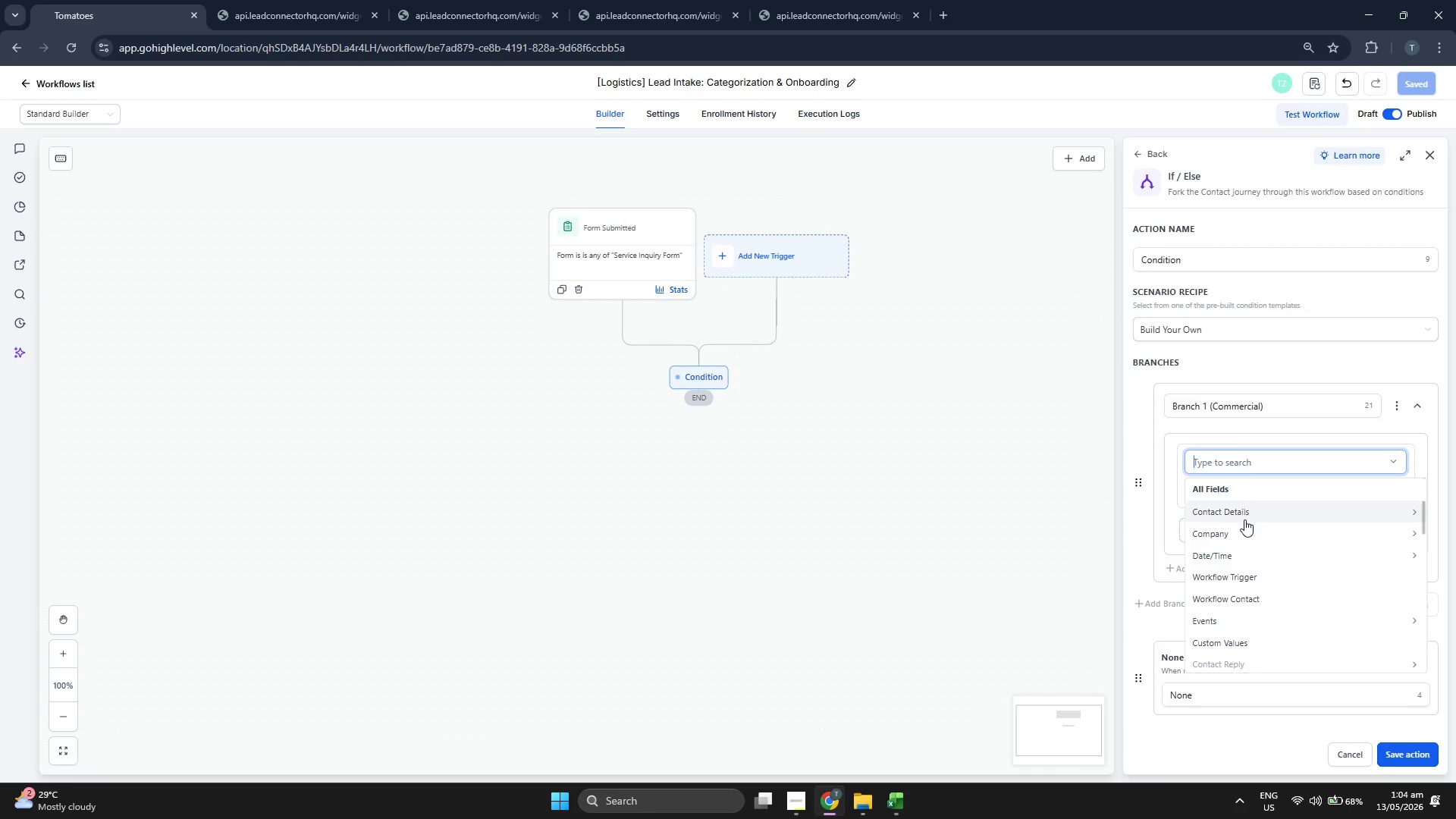 
left_click([1245, 516])
 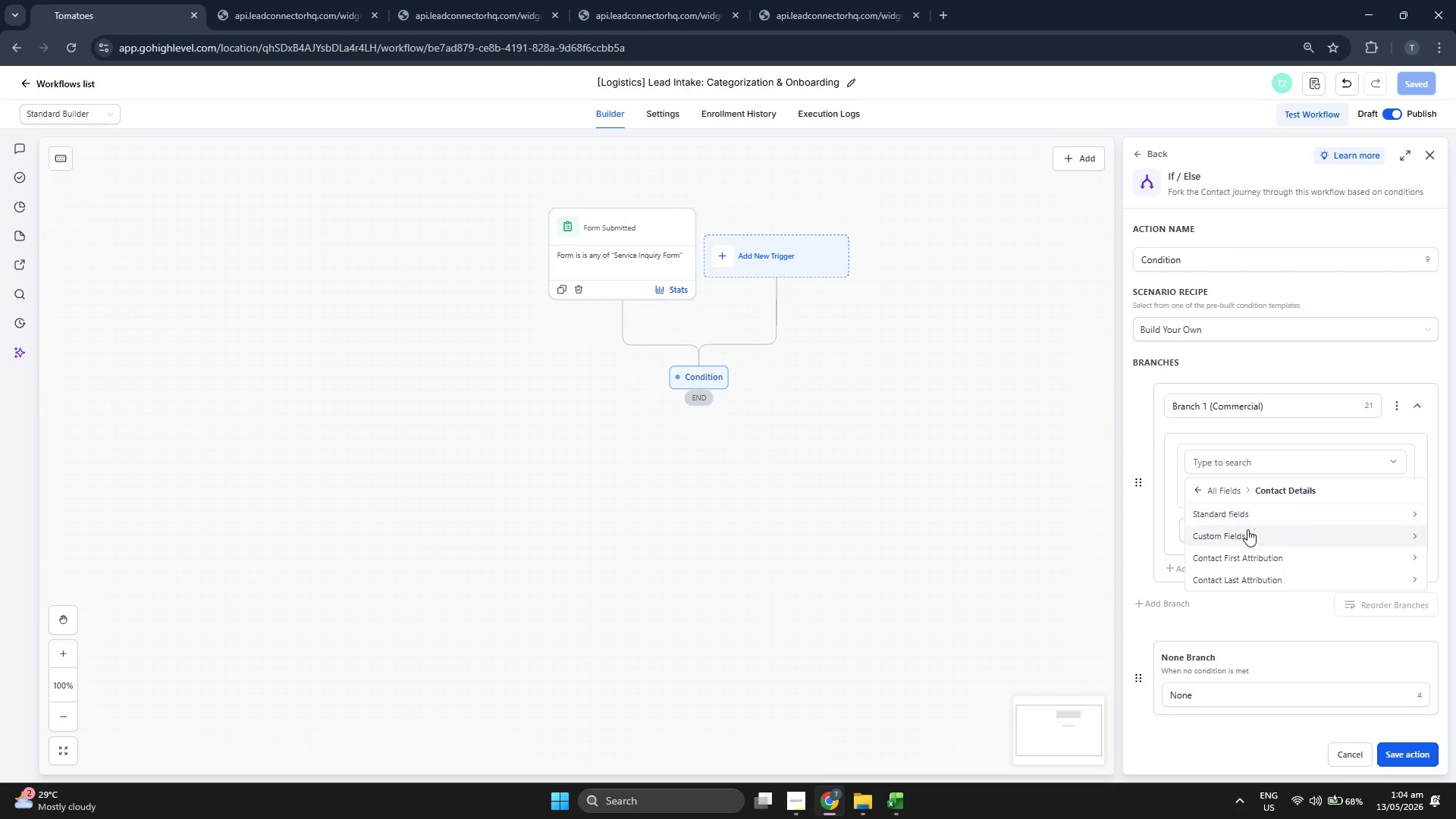 
left_click([1247, 529])
 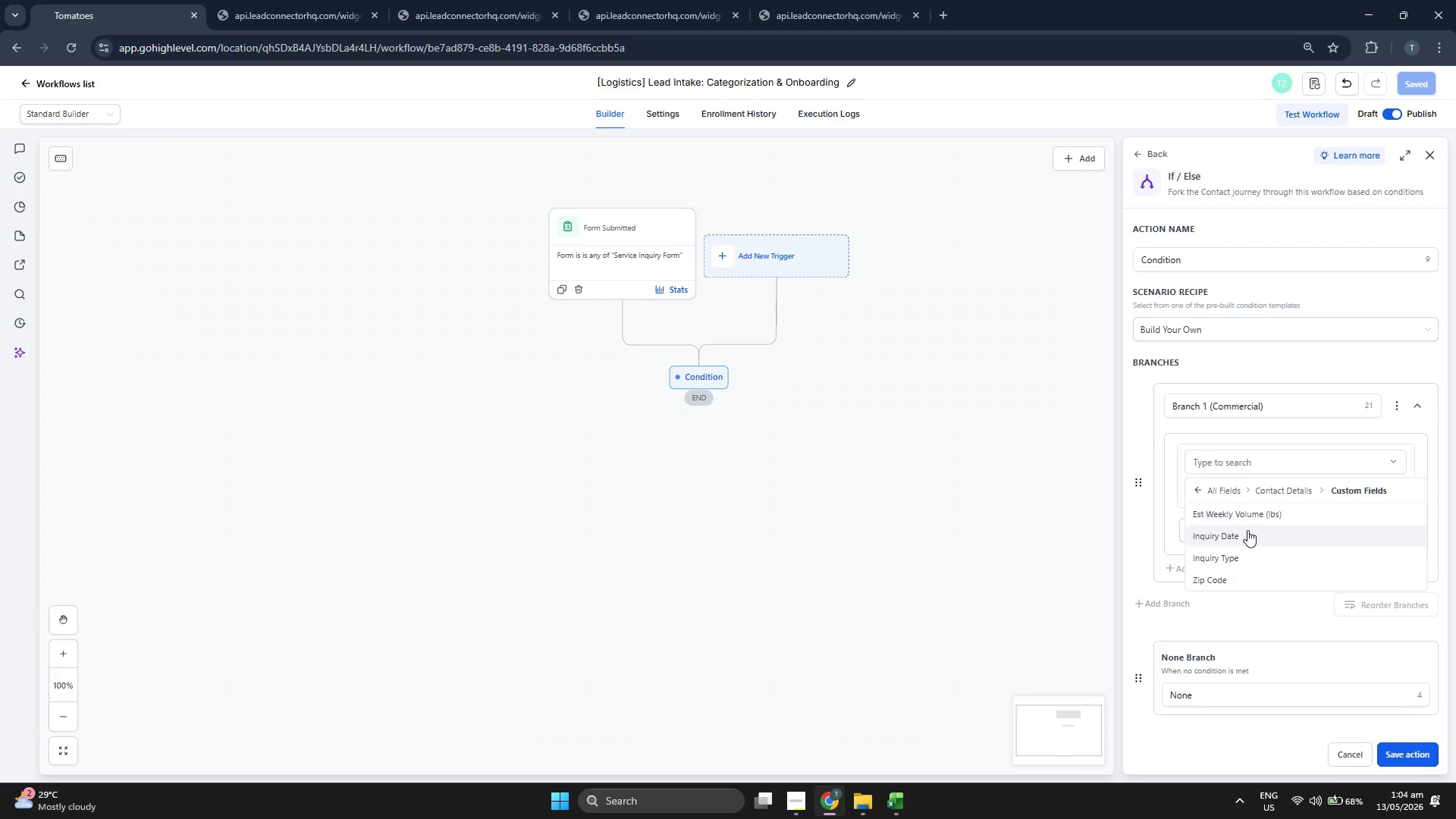 
scroll: coordinate [1248, 531], scroll_direction: down, amount: 1.0
 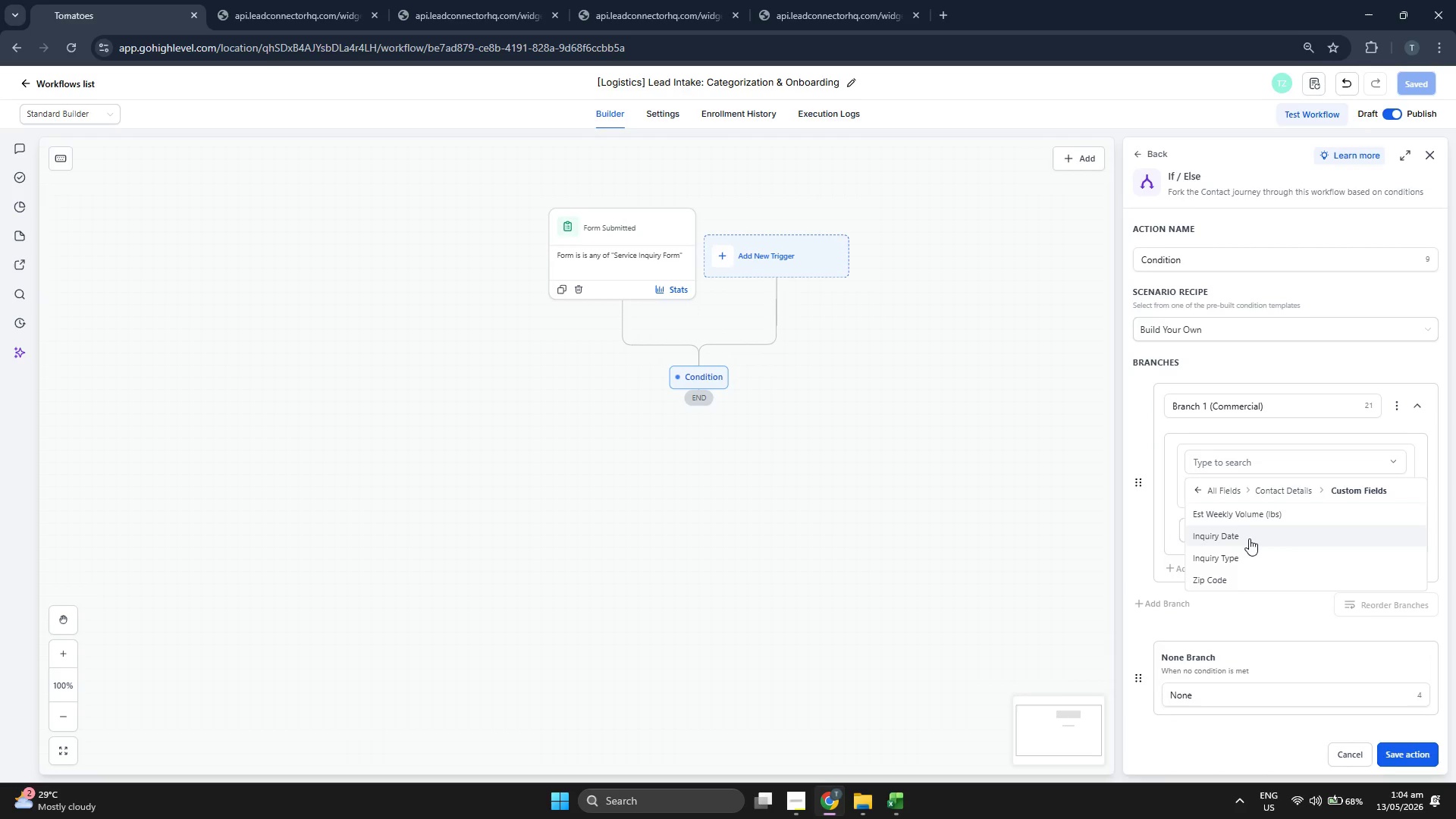 
left_click([1248, 554])
 